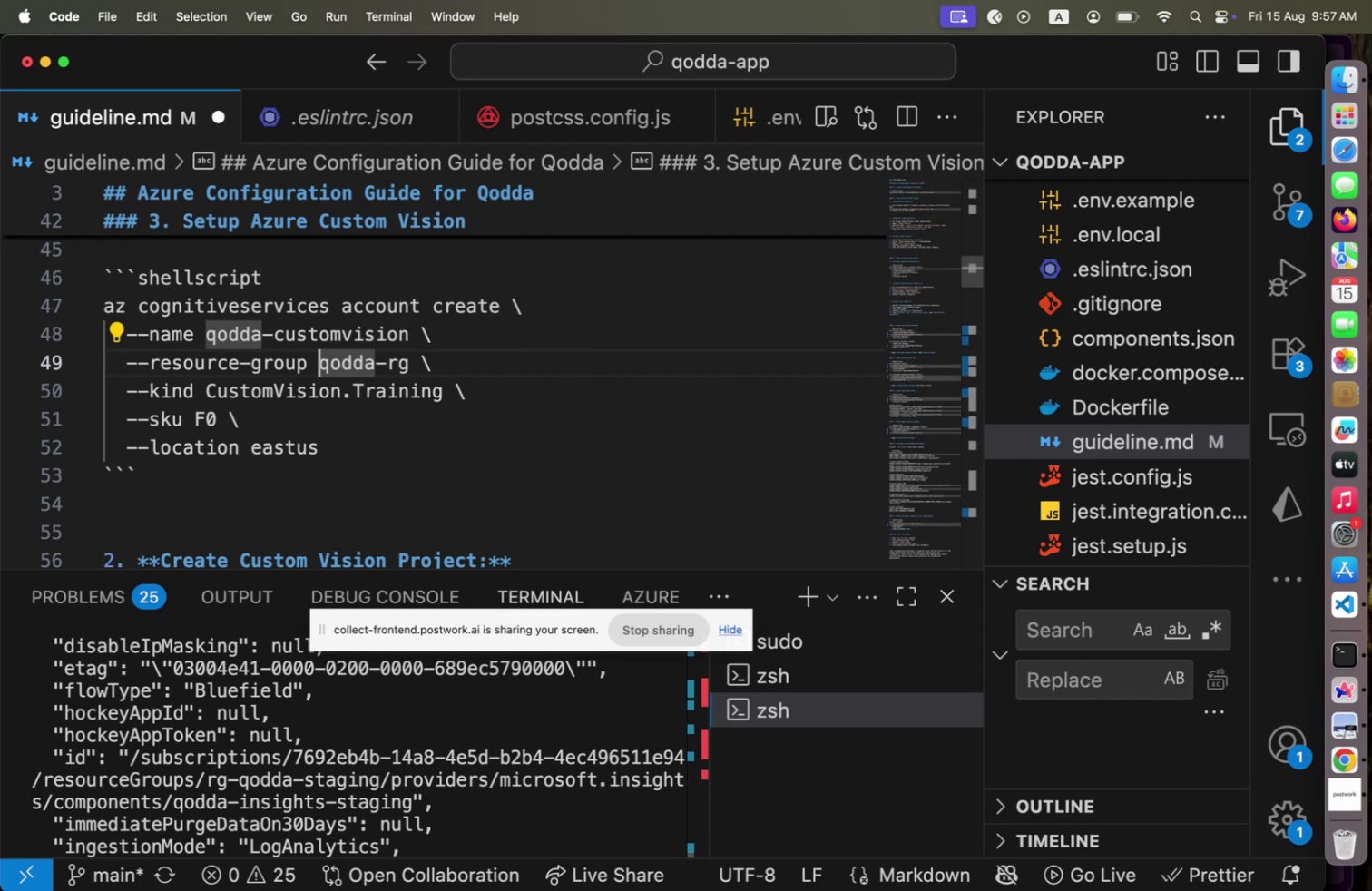 
key(ArrowDown)
 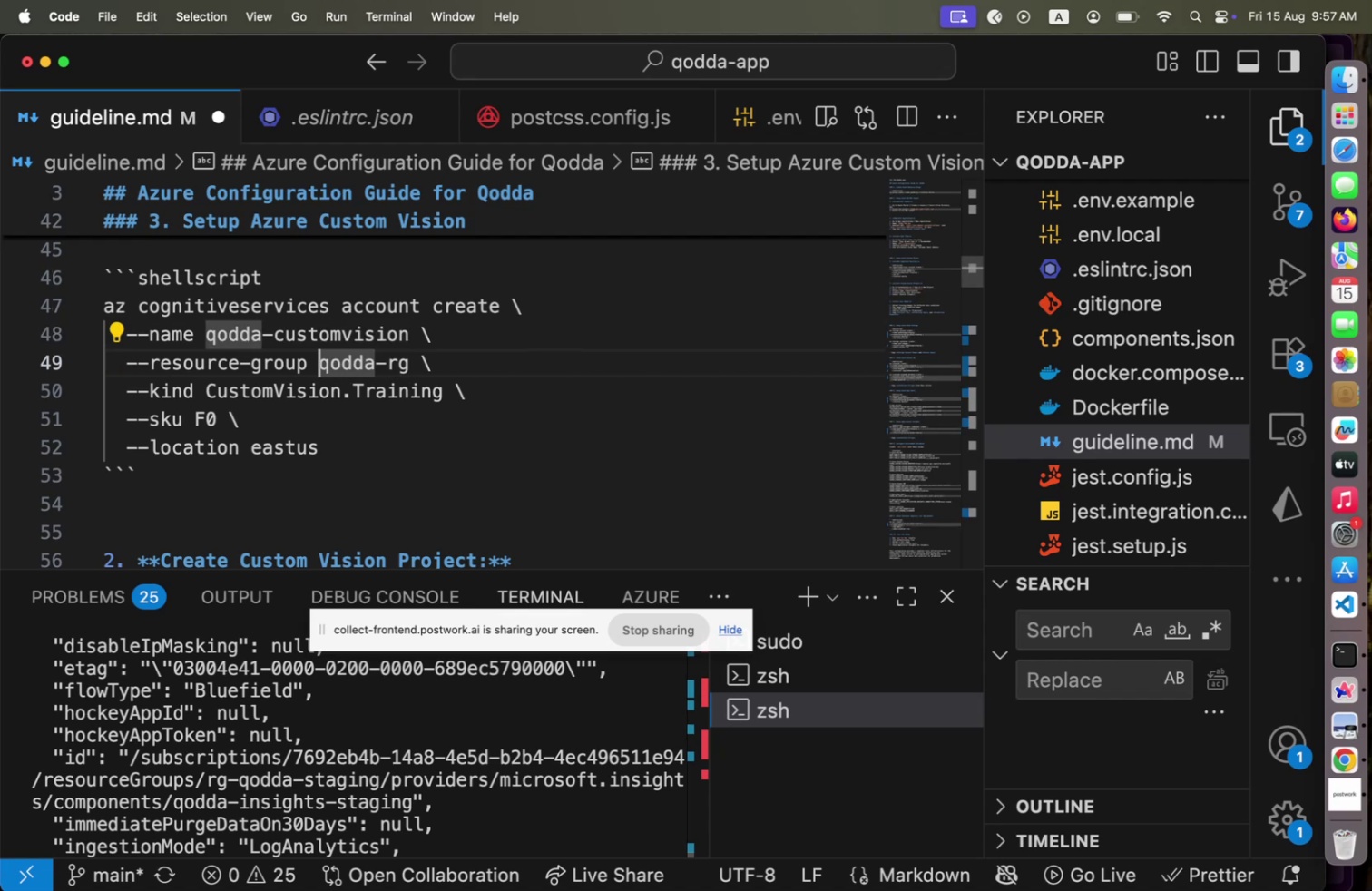 
key(ArrowDown)
 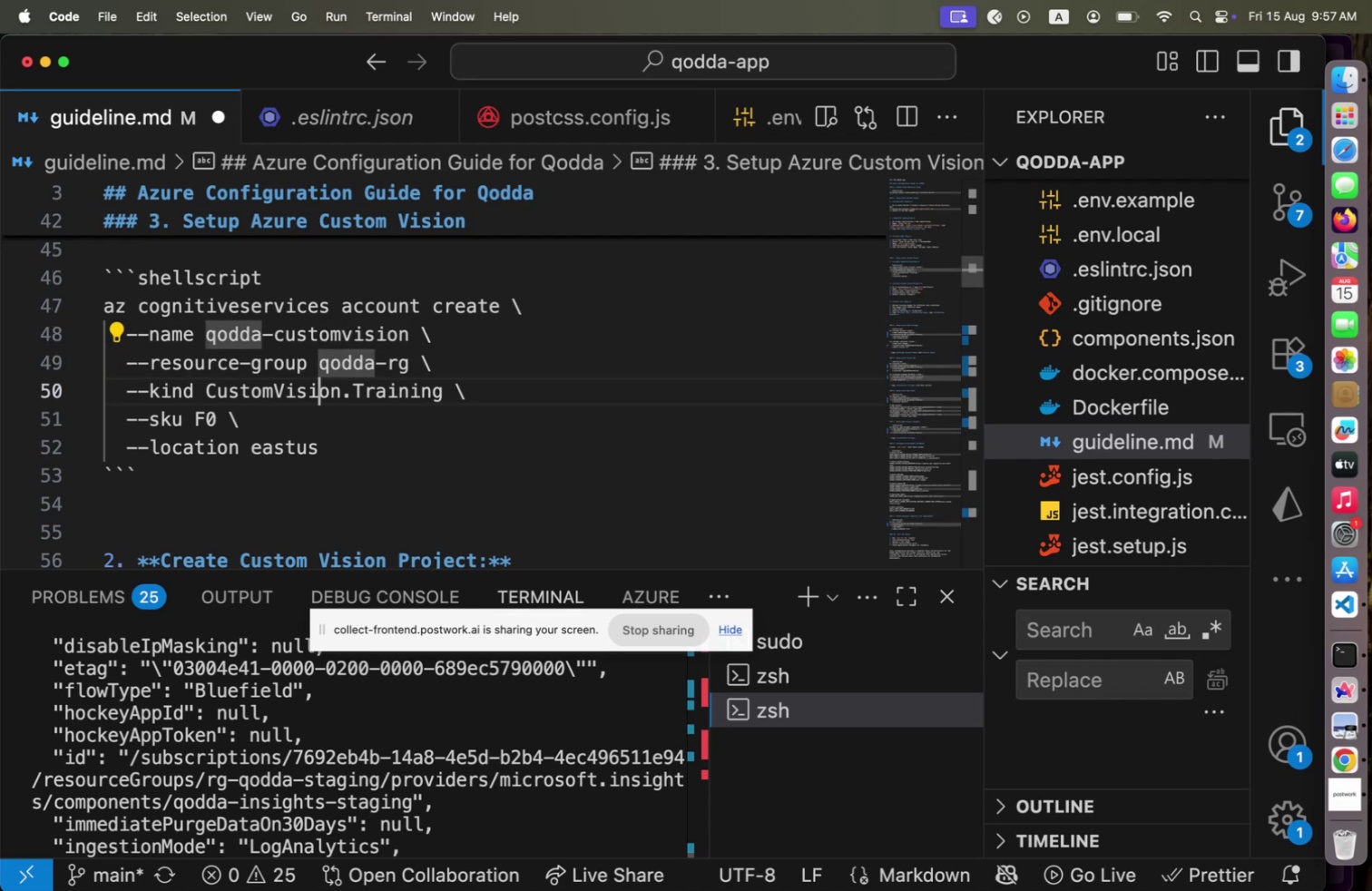 
key(ArrowDown)
 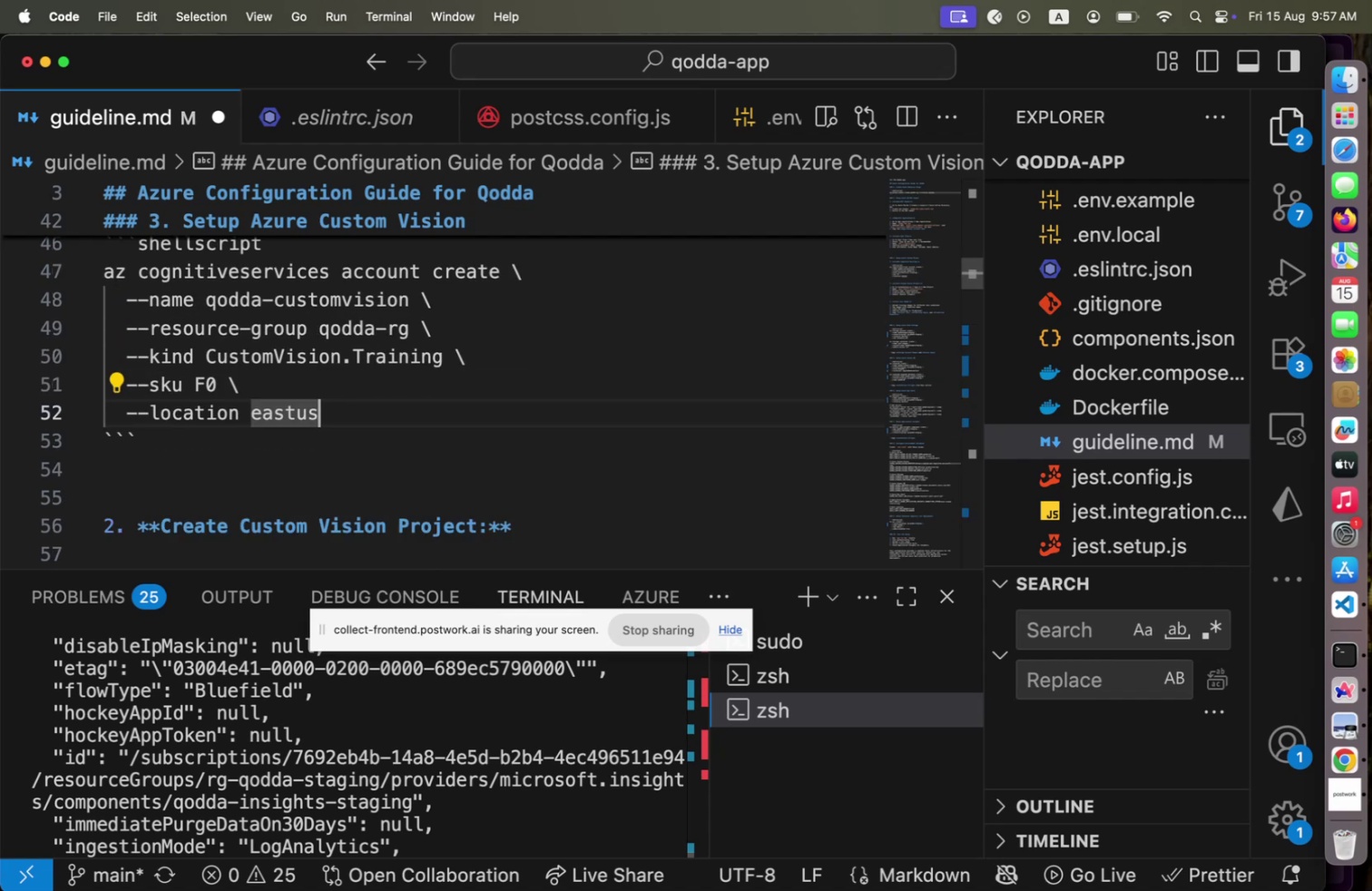 
key(2)
 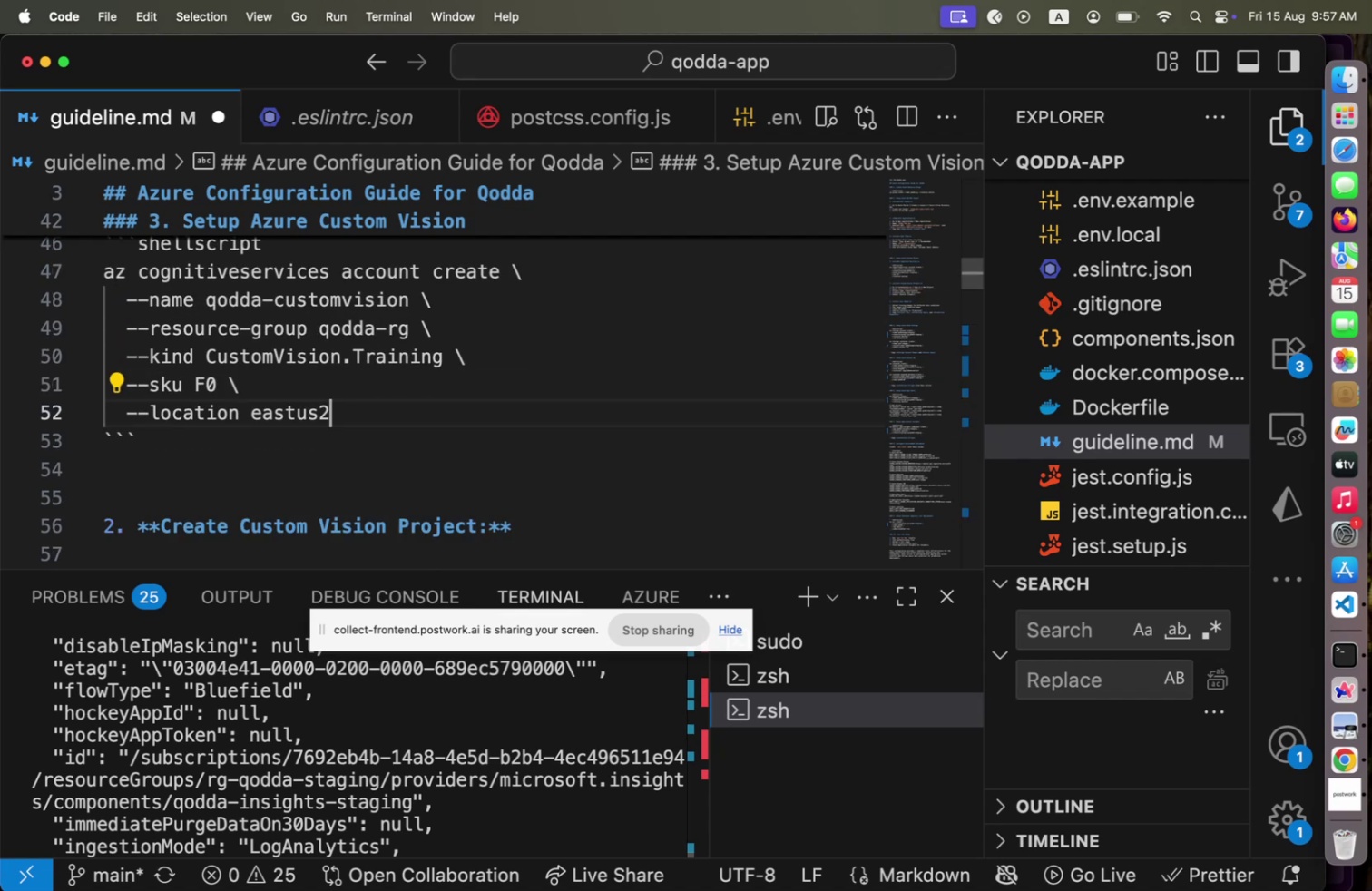 
key(ArrowUp)
 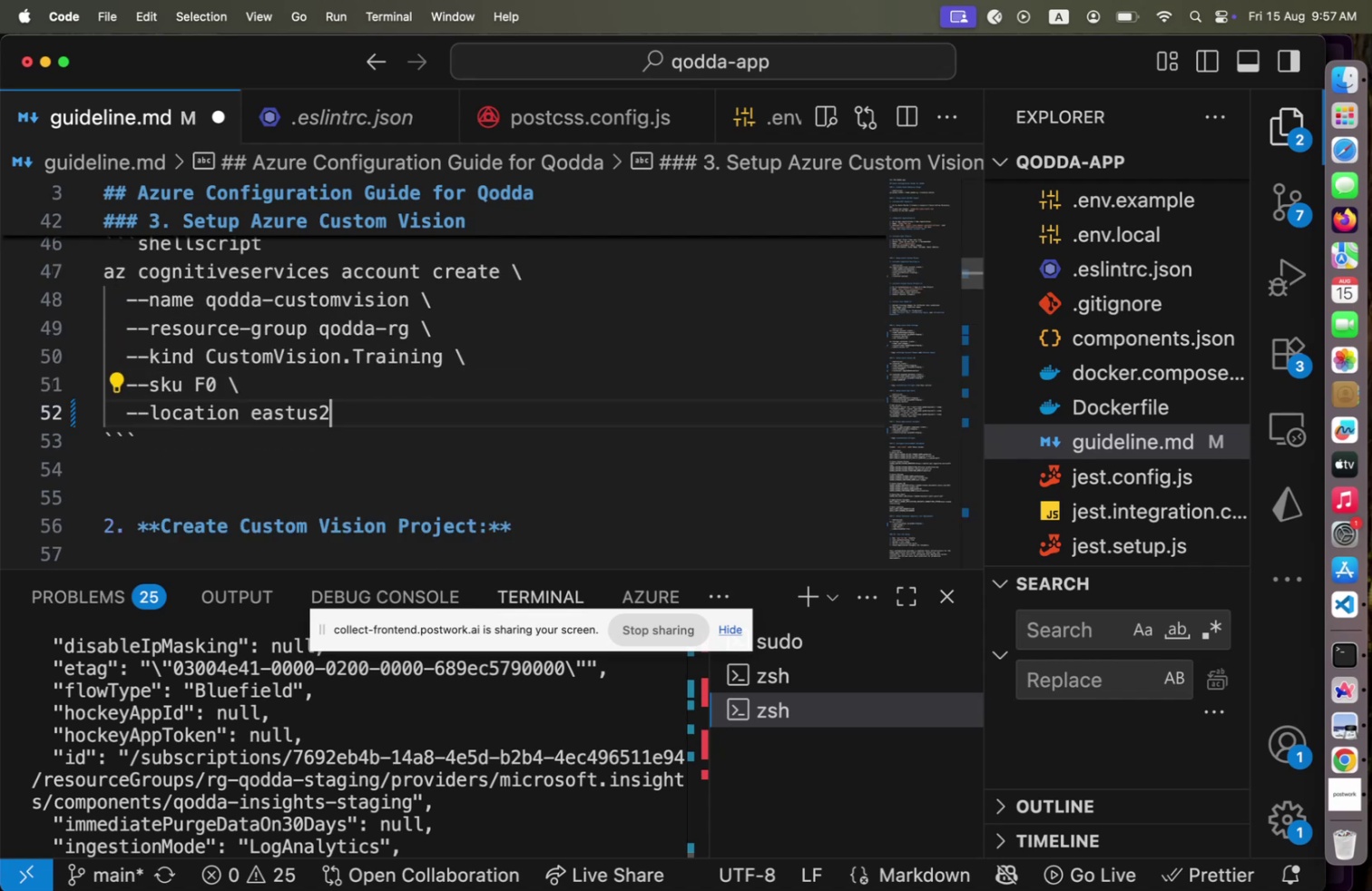 
key(ArrowUp)
 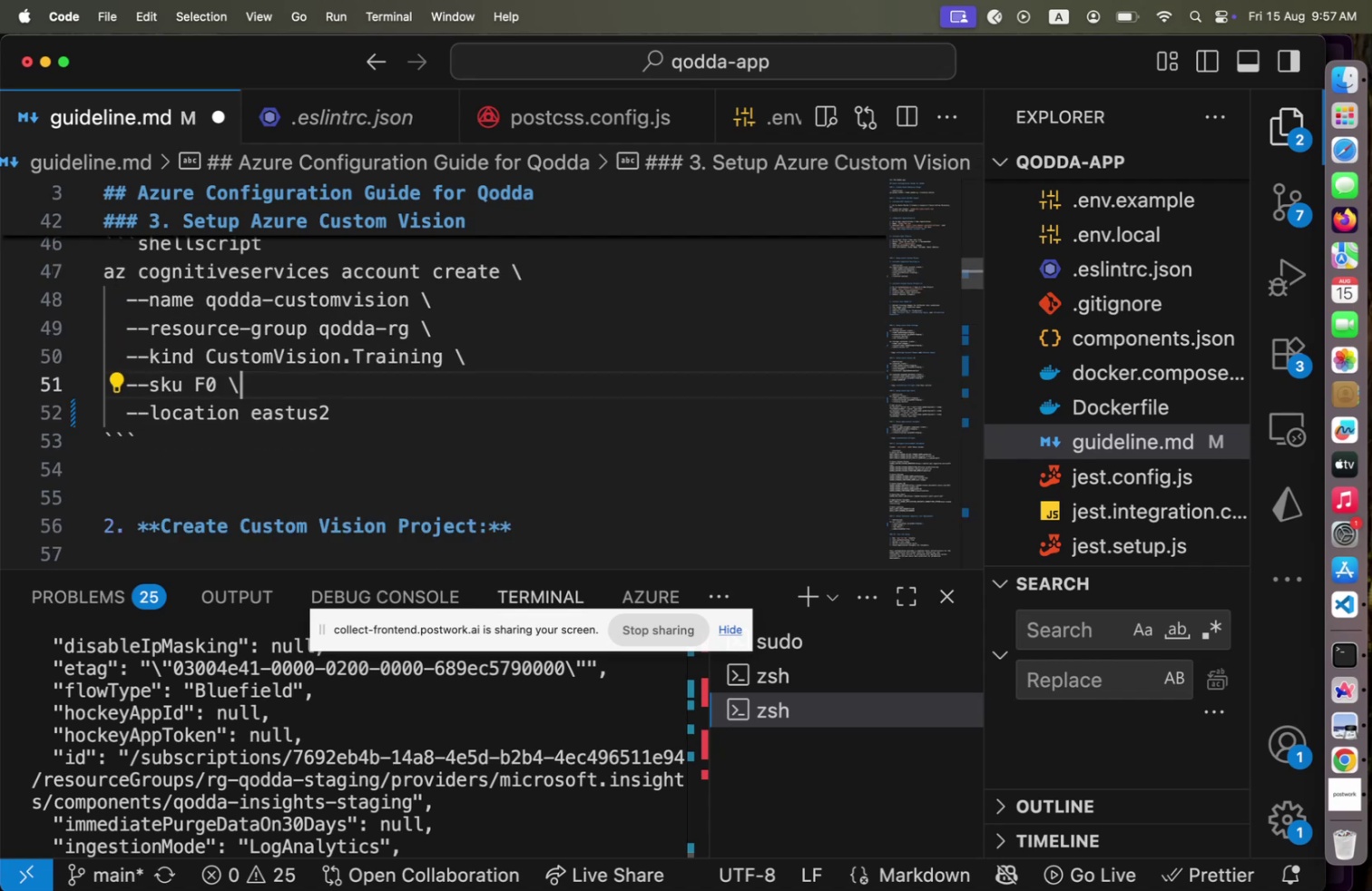 
key(ArrowUp)
 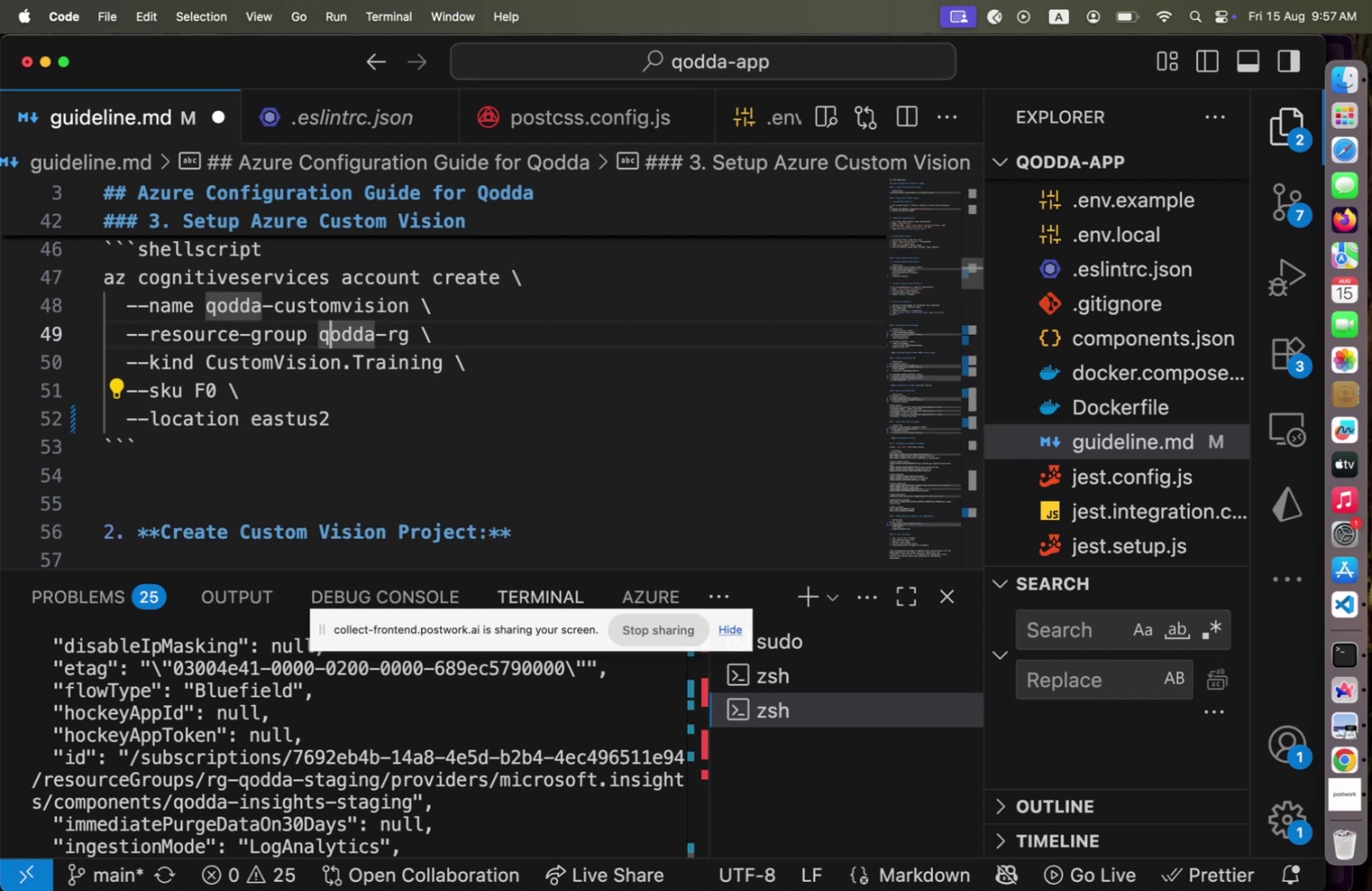 
key(ArrowLeft)
 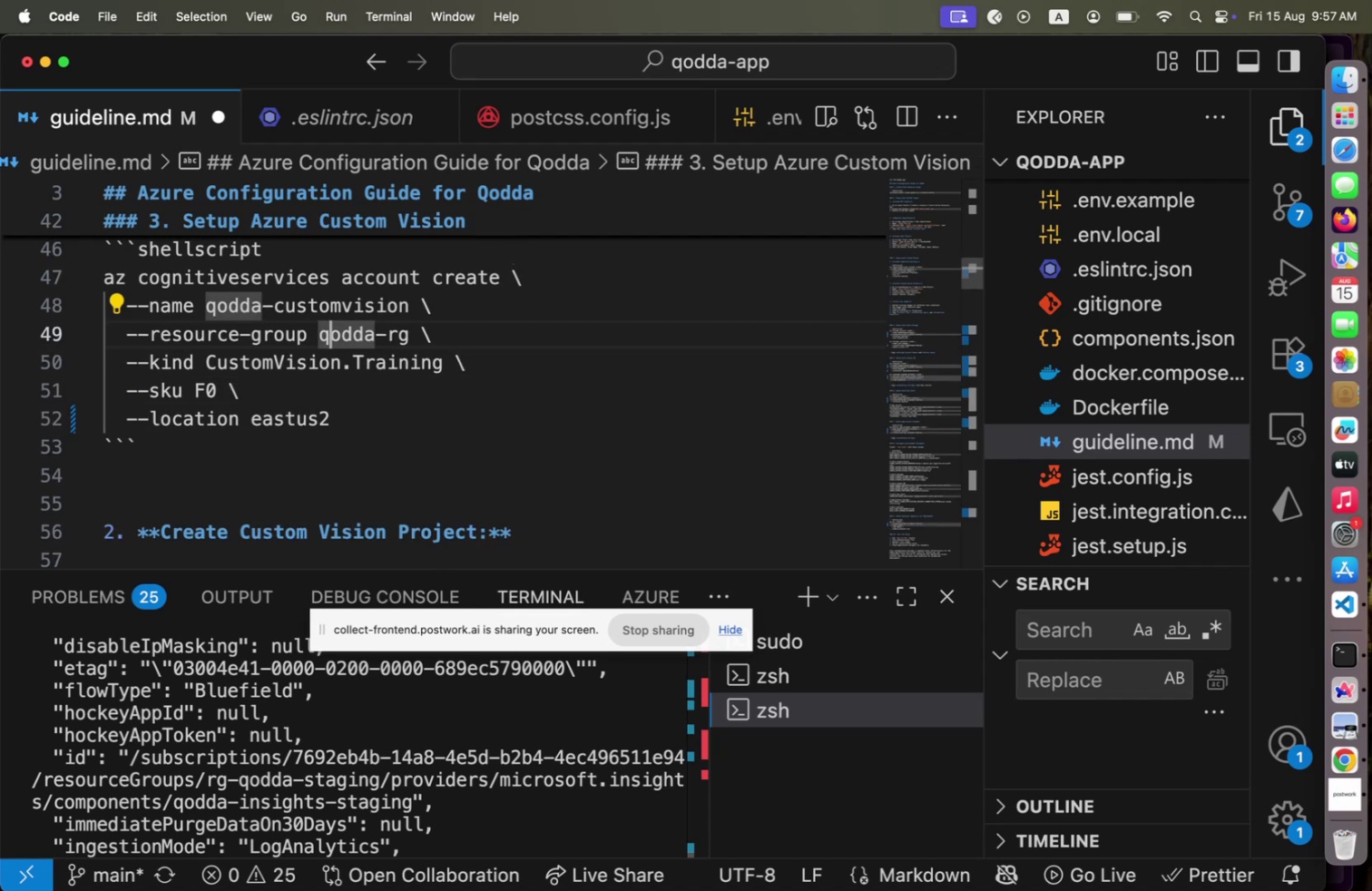 
type(rg-)
 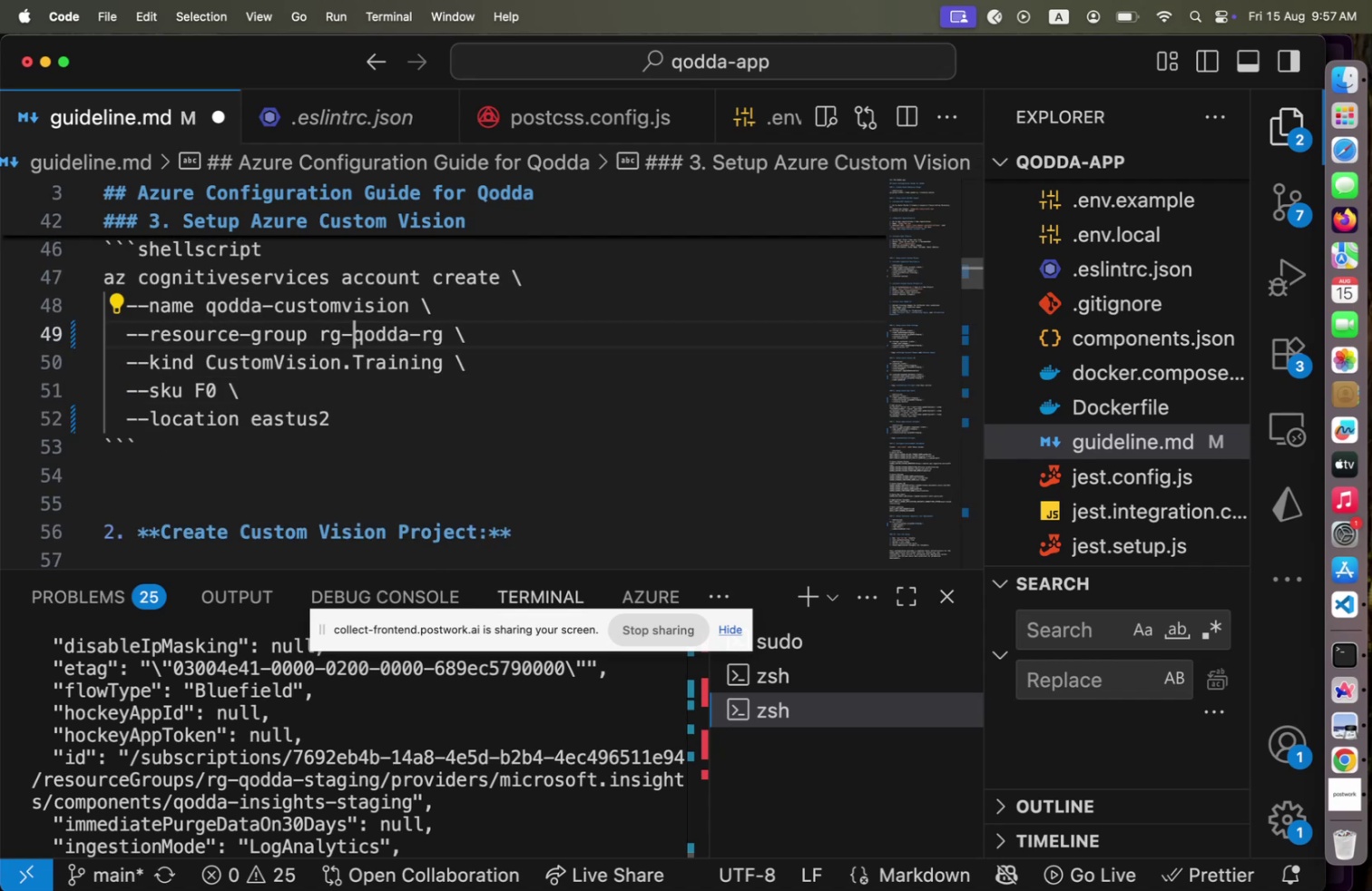 
hold_key(key=ArrowRight, duration=0.84)
 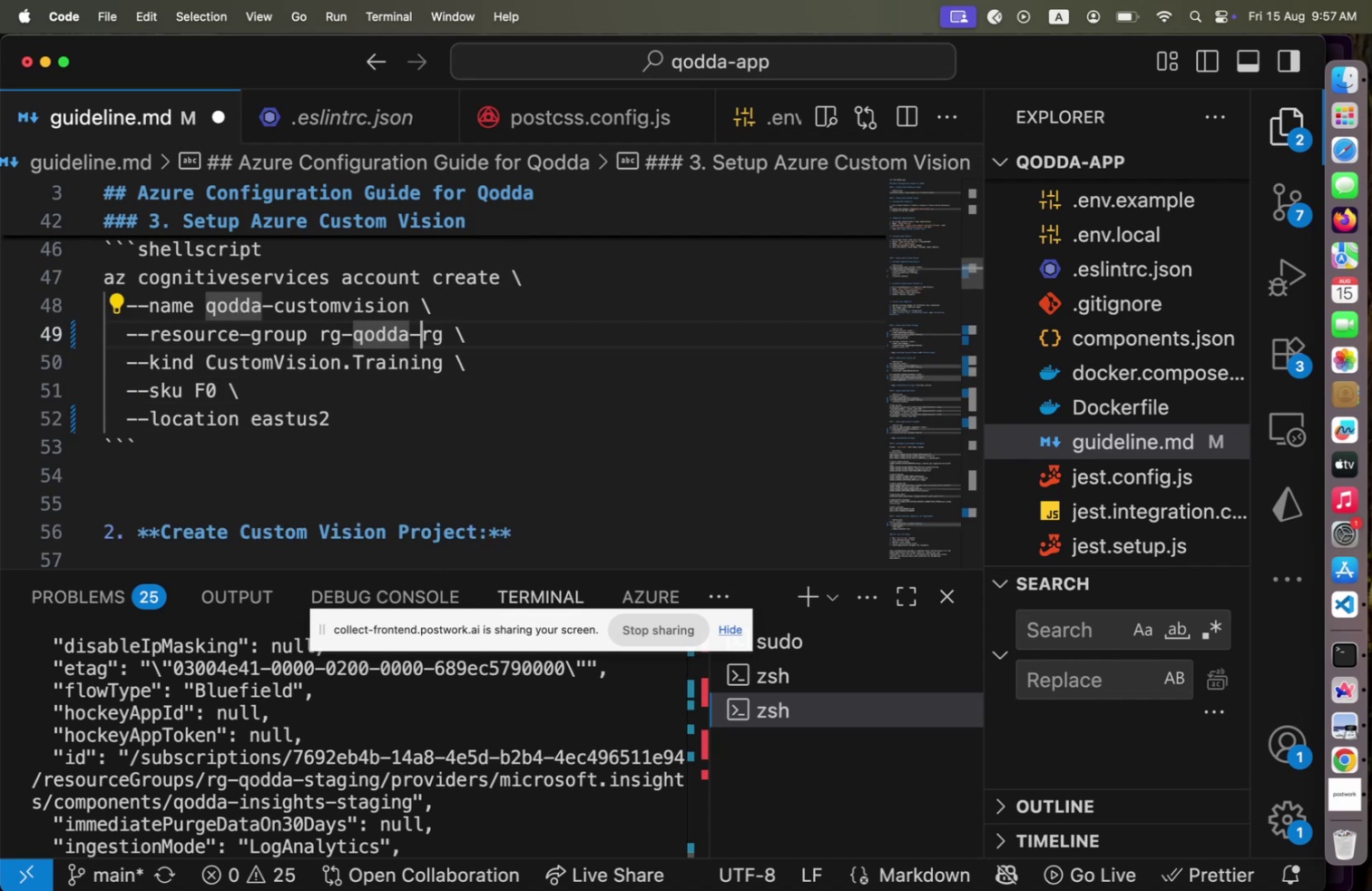 
key(Shift+ArrowRight)
 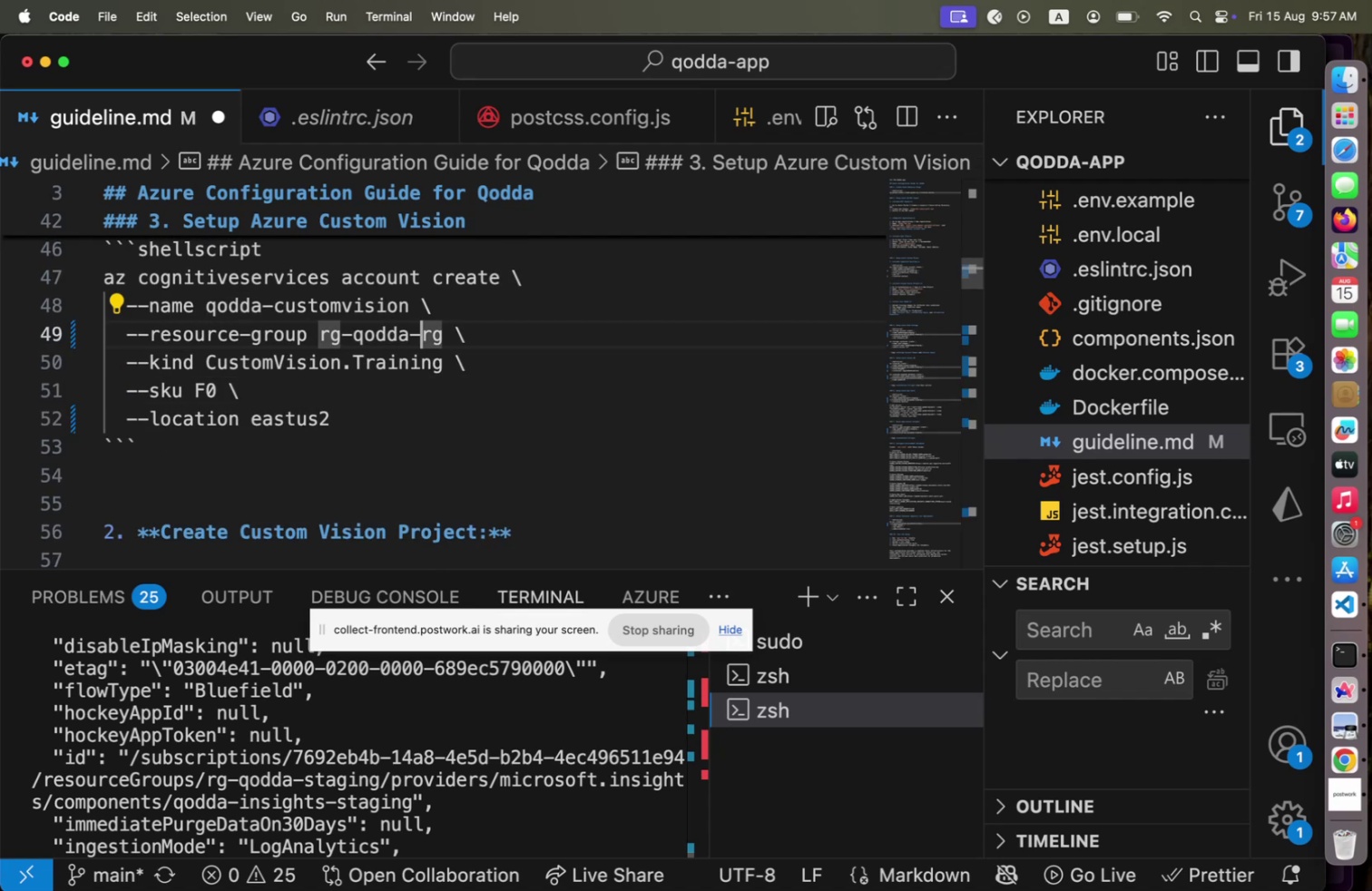 
key(Shift+ArrowRight)
 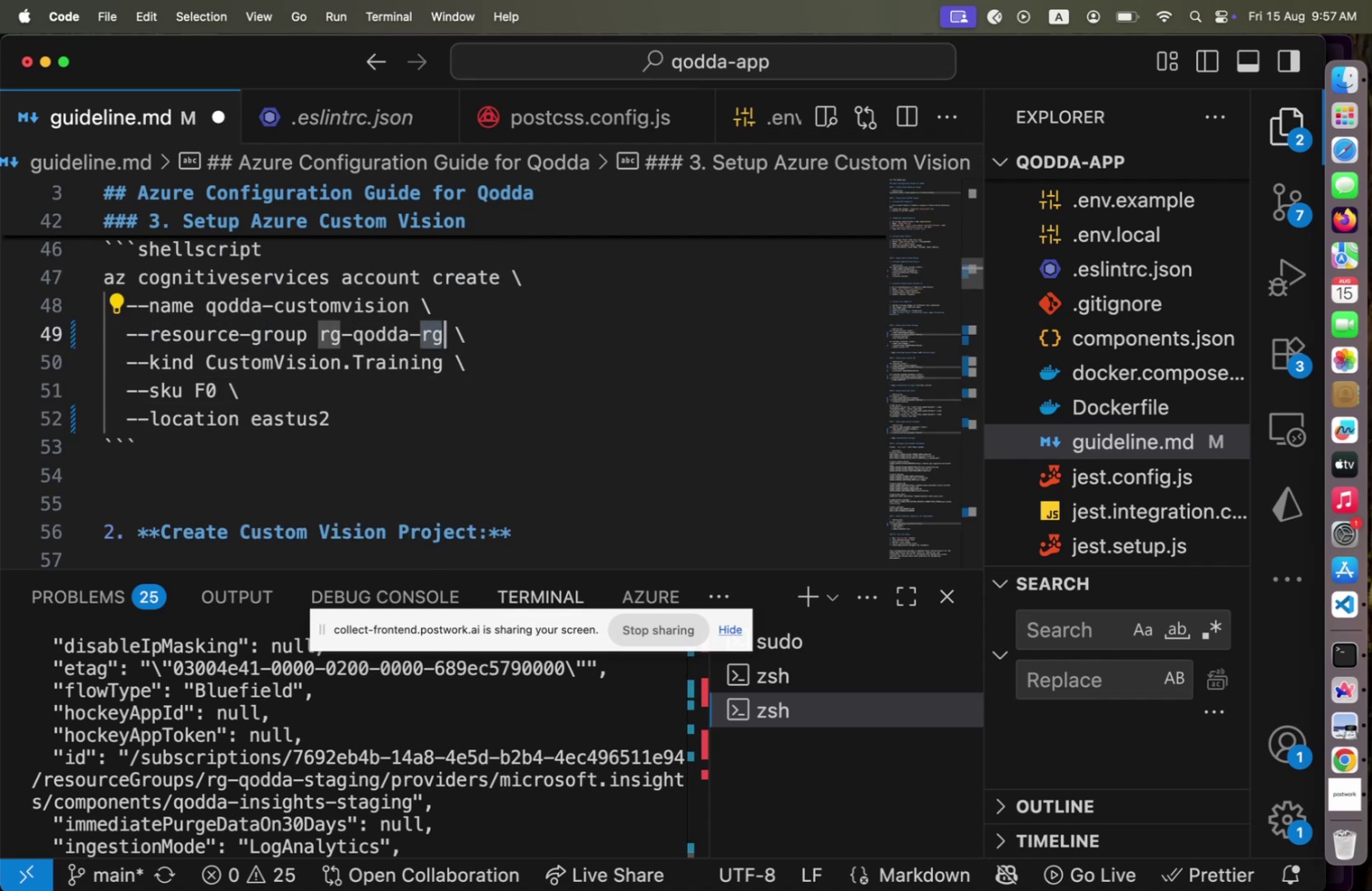 
type(staging)
 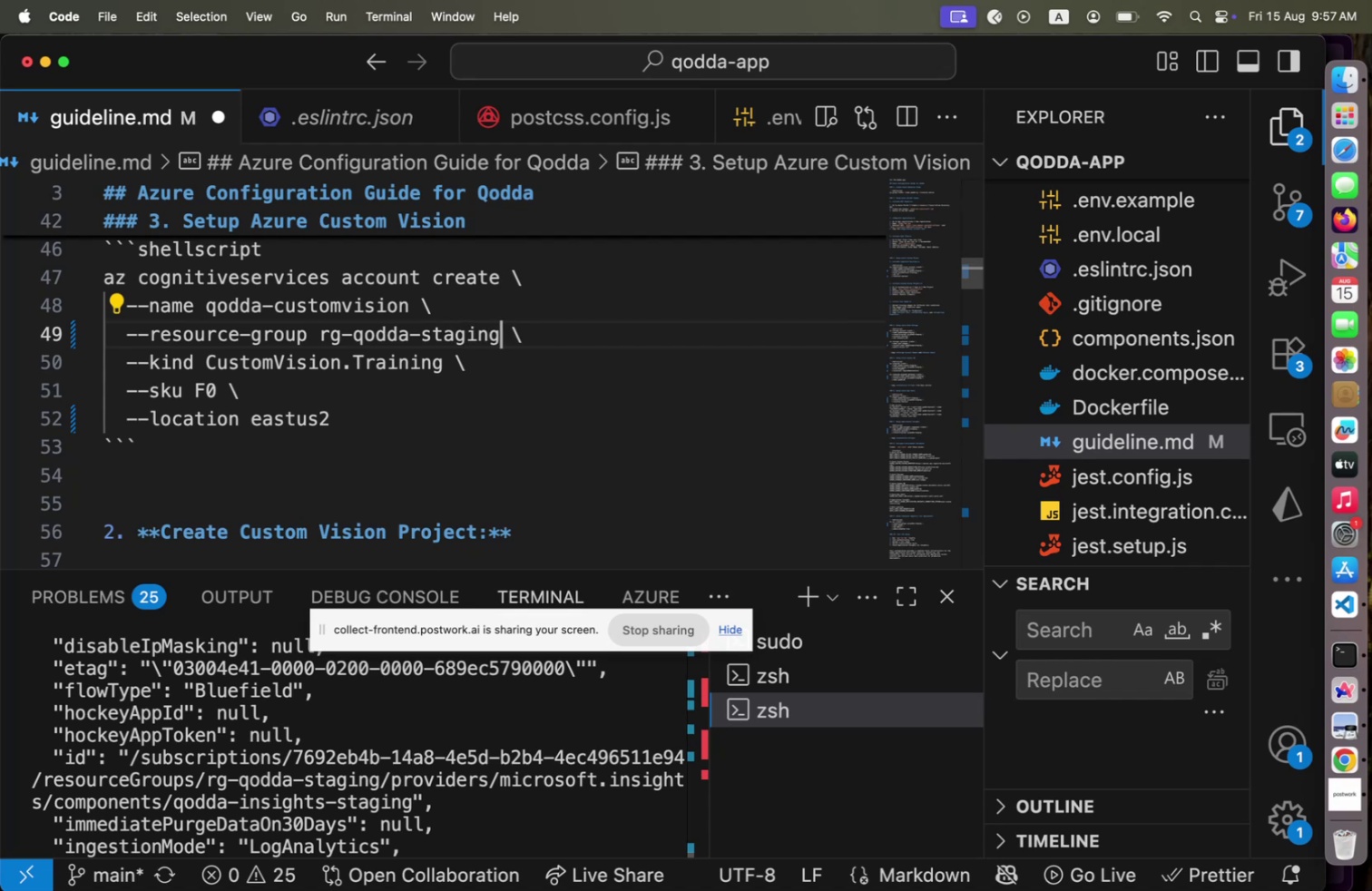 
key(ArrowUp)
 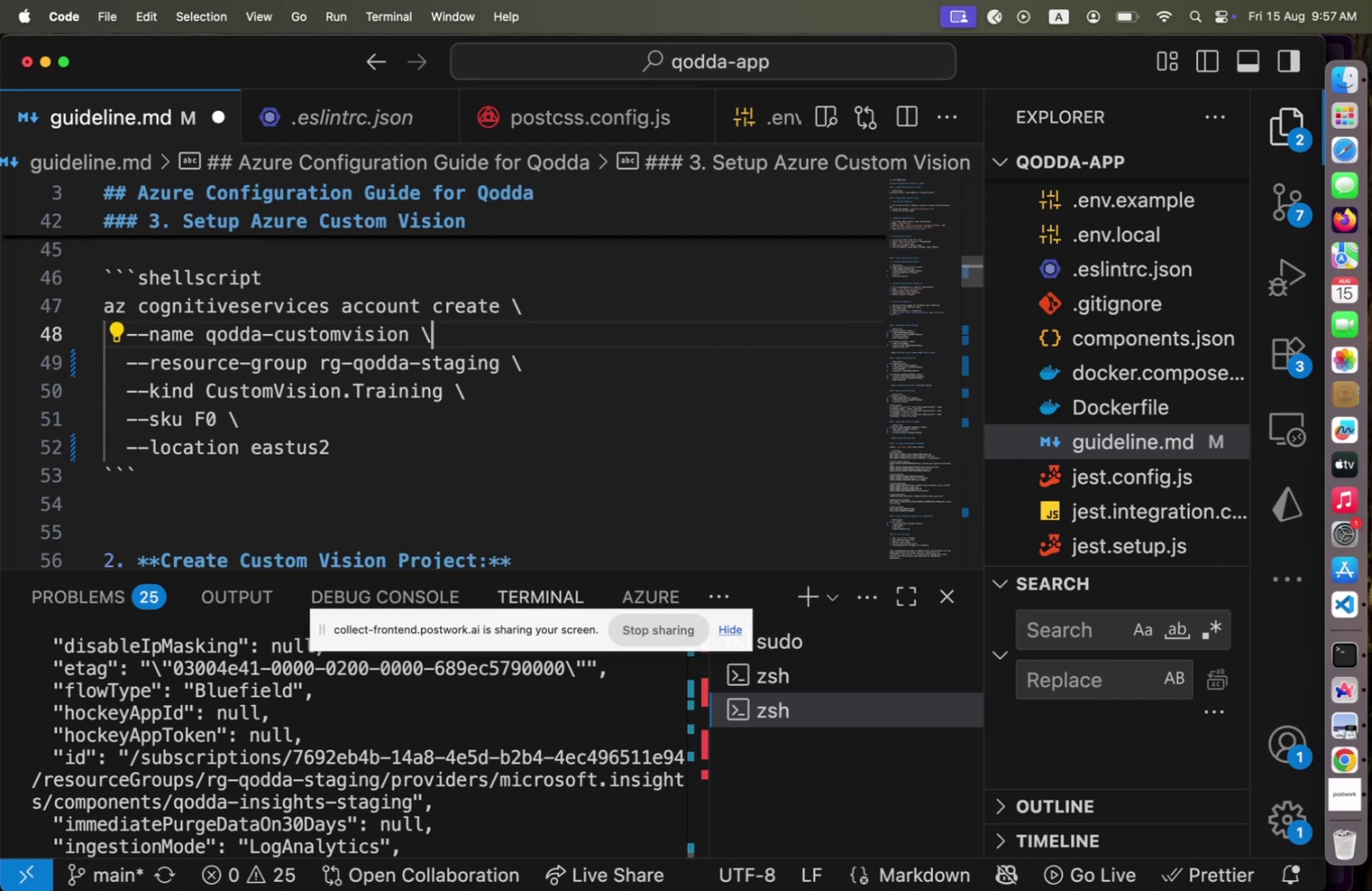 
key(ArrowLeft)
 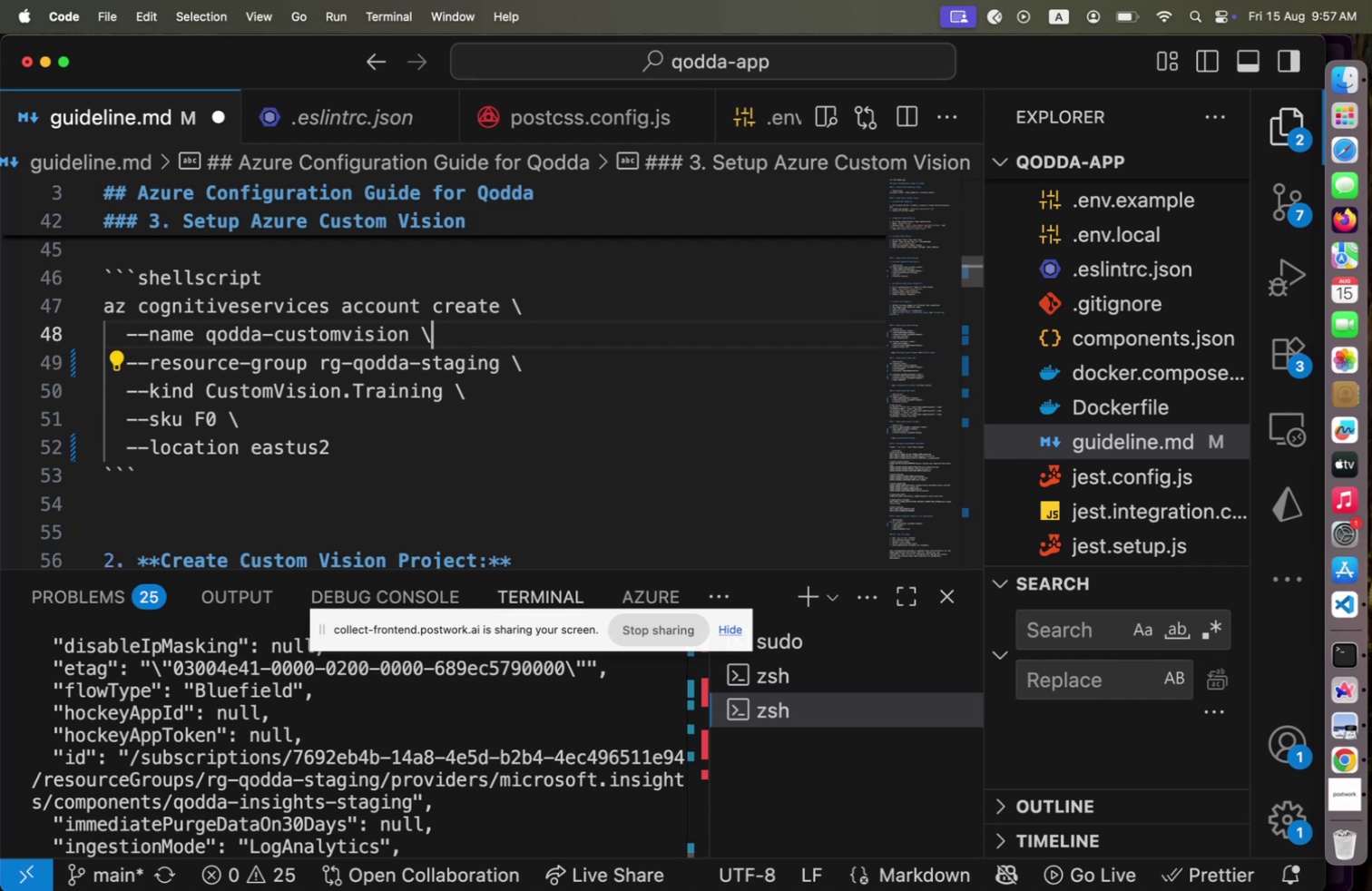 
key(ArrowLeft)
 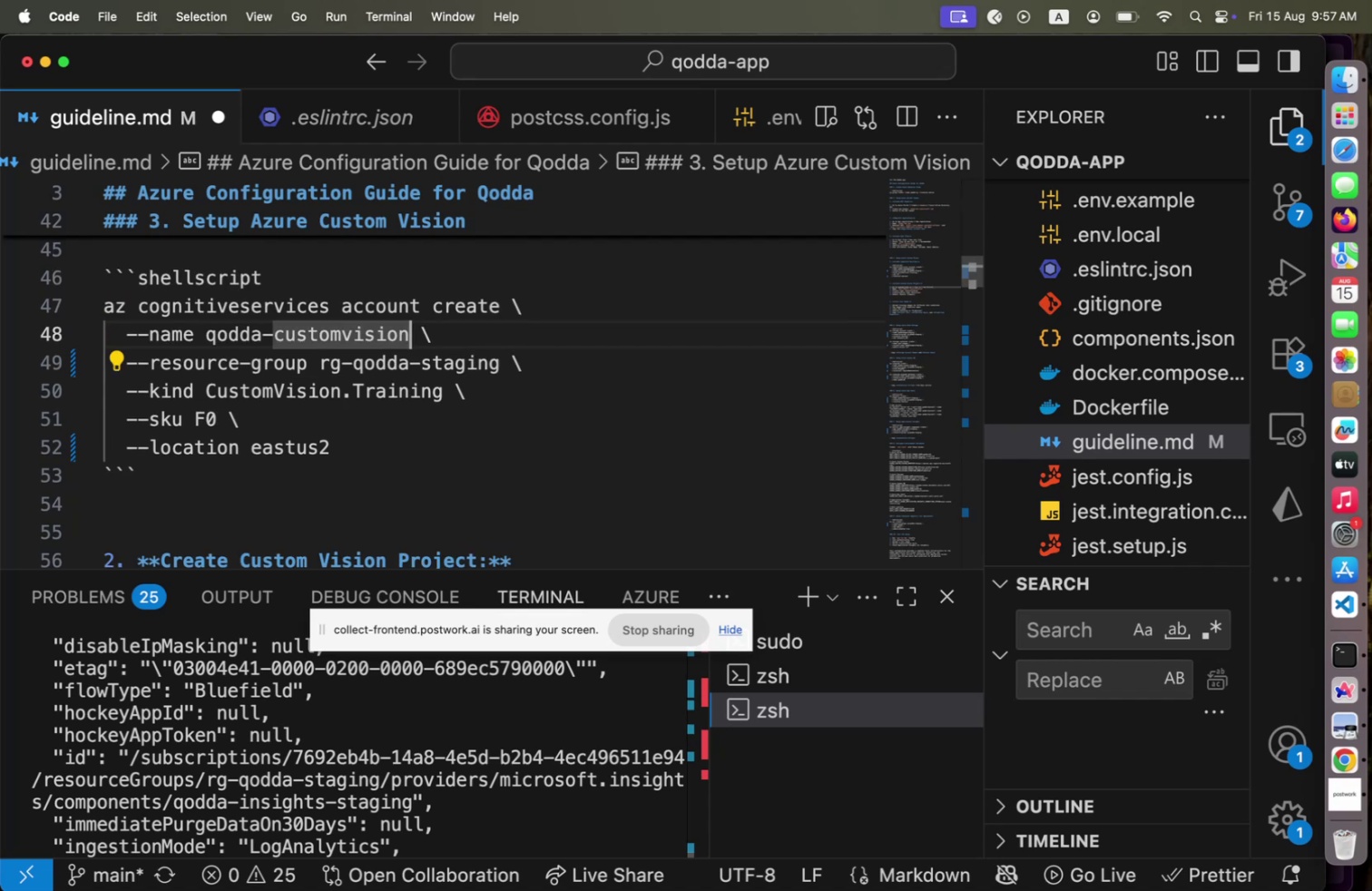 
type(-staging)
 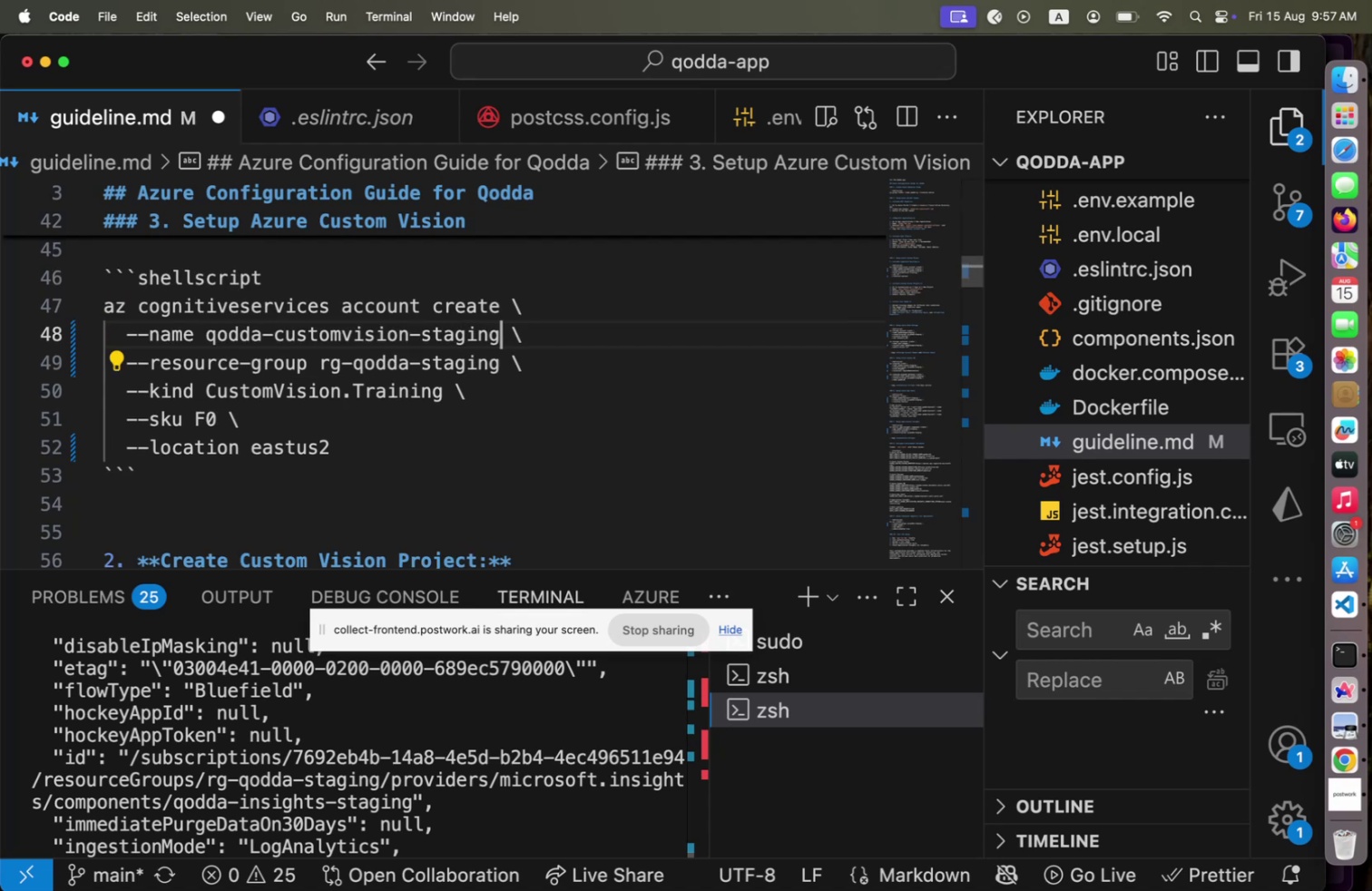 
key(ArrowUp)
 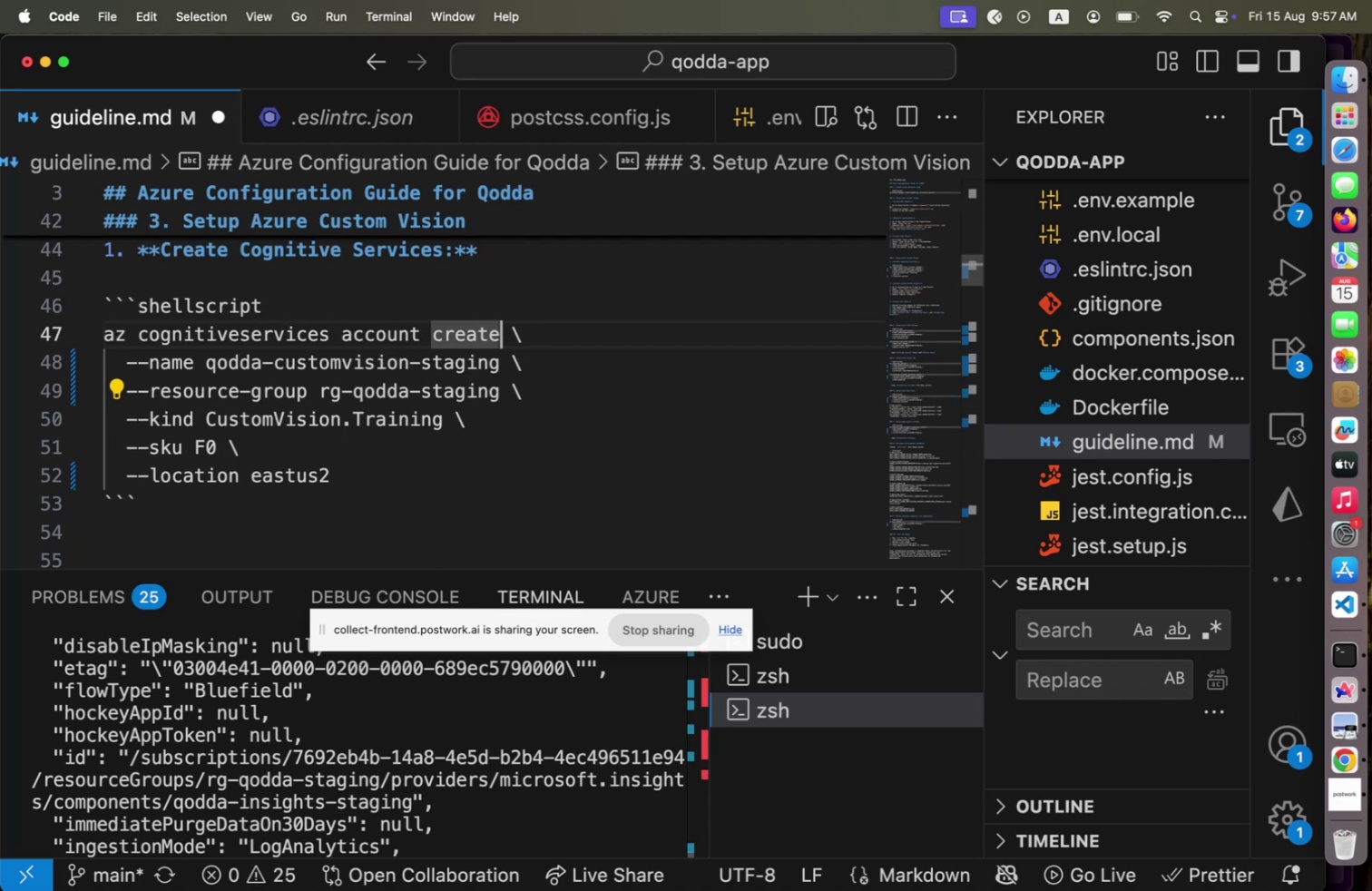 
key(ArrowUp)
 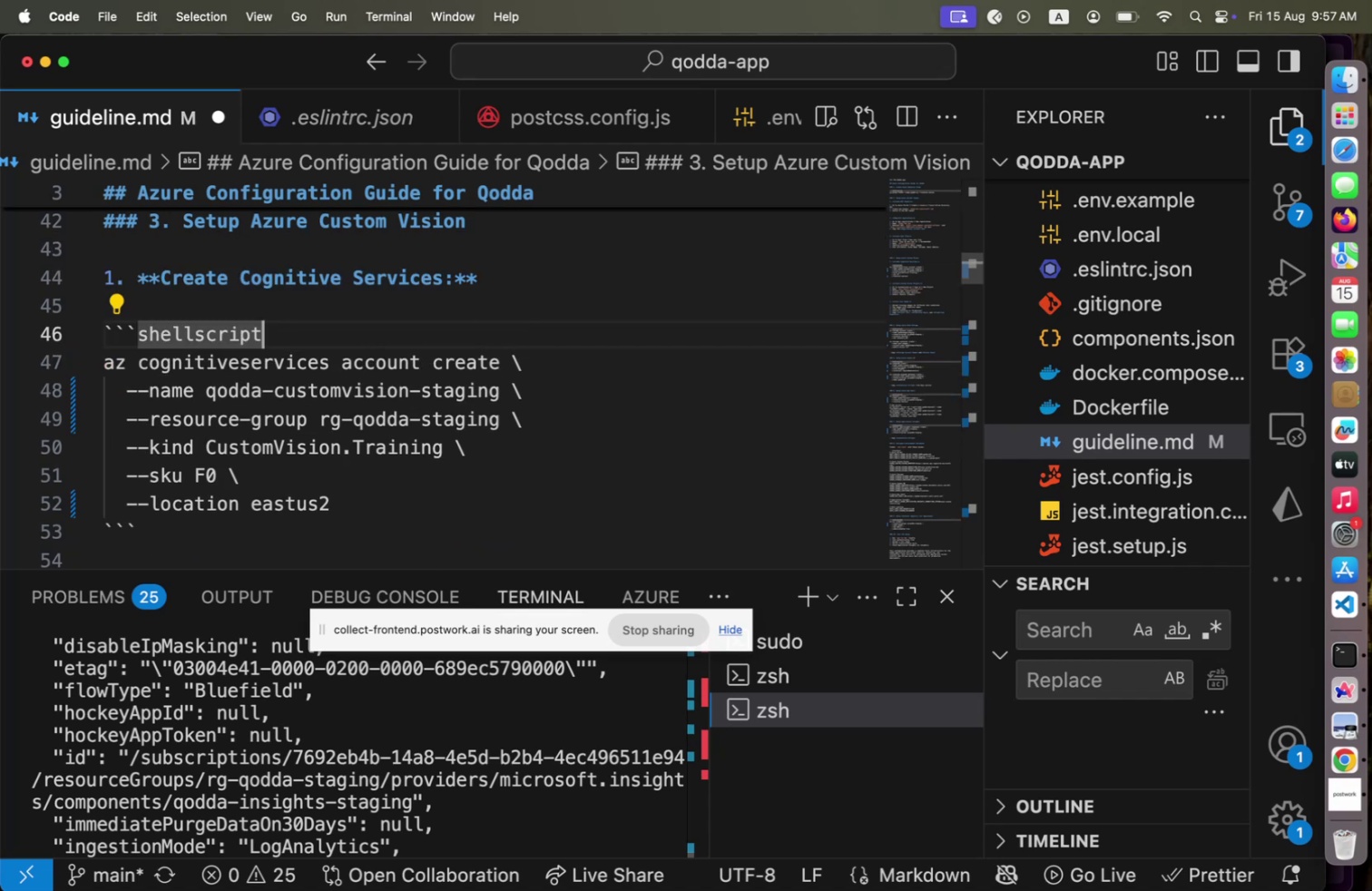 
hold_key(key=ArrowUp, duration=1.34)
 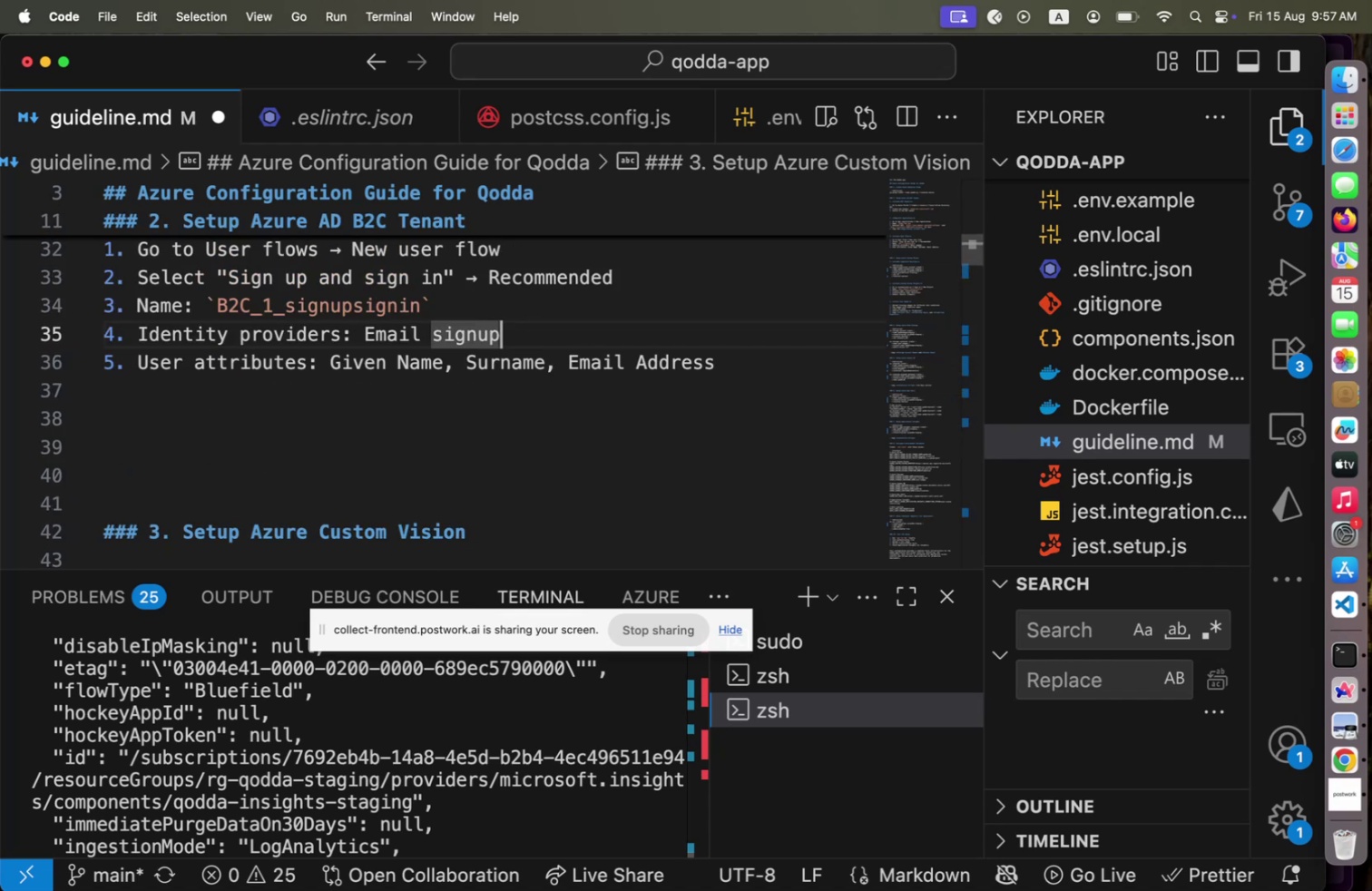 
key(ArrowUp)
 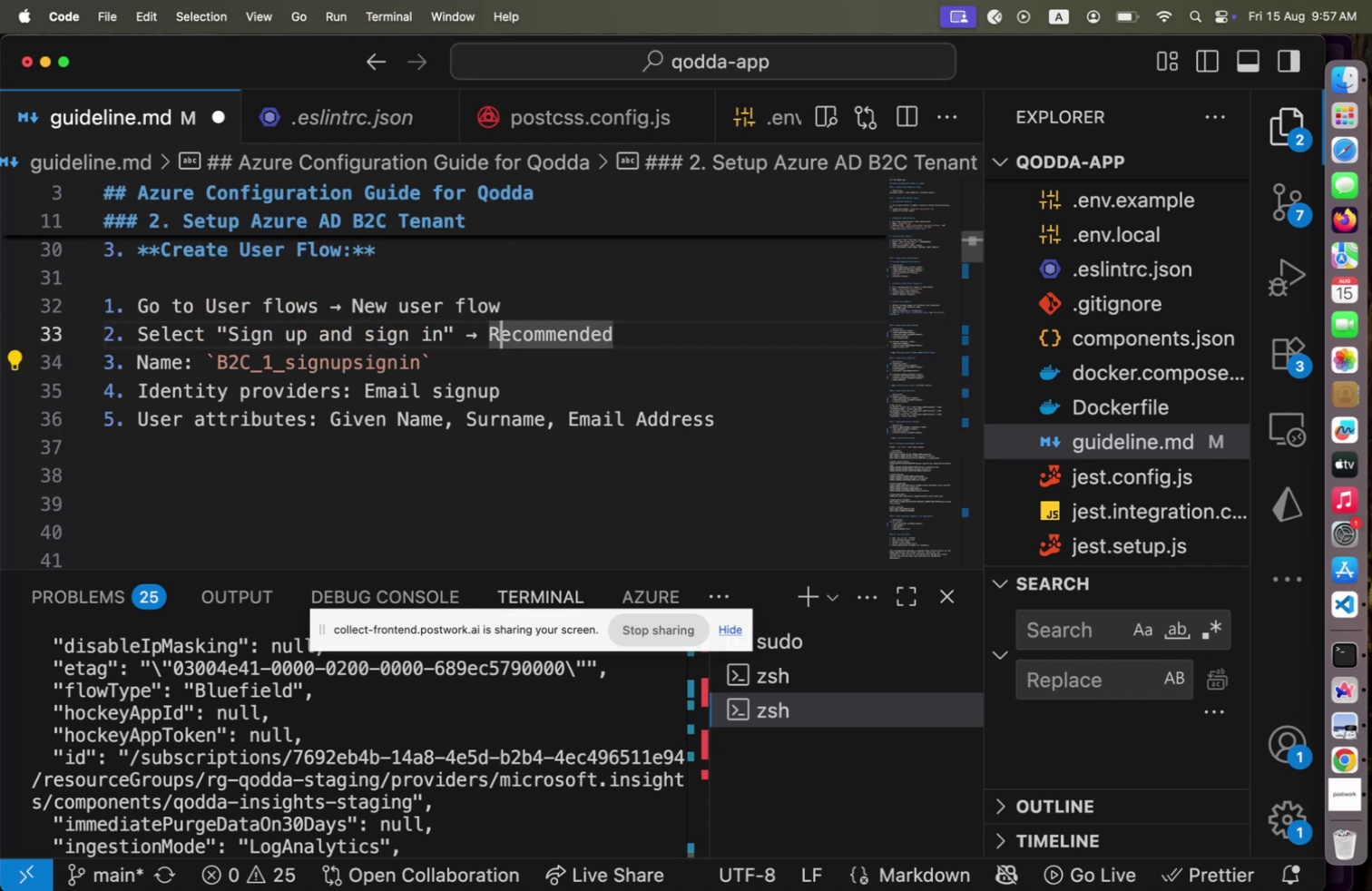 
hold_key(key=ArrowUp, duration=0.76)
 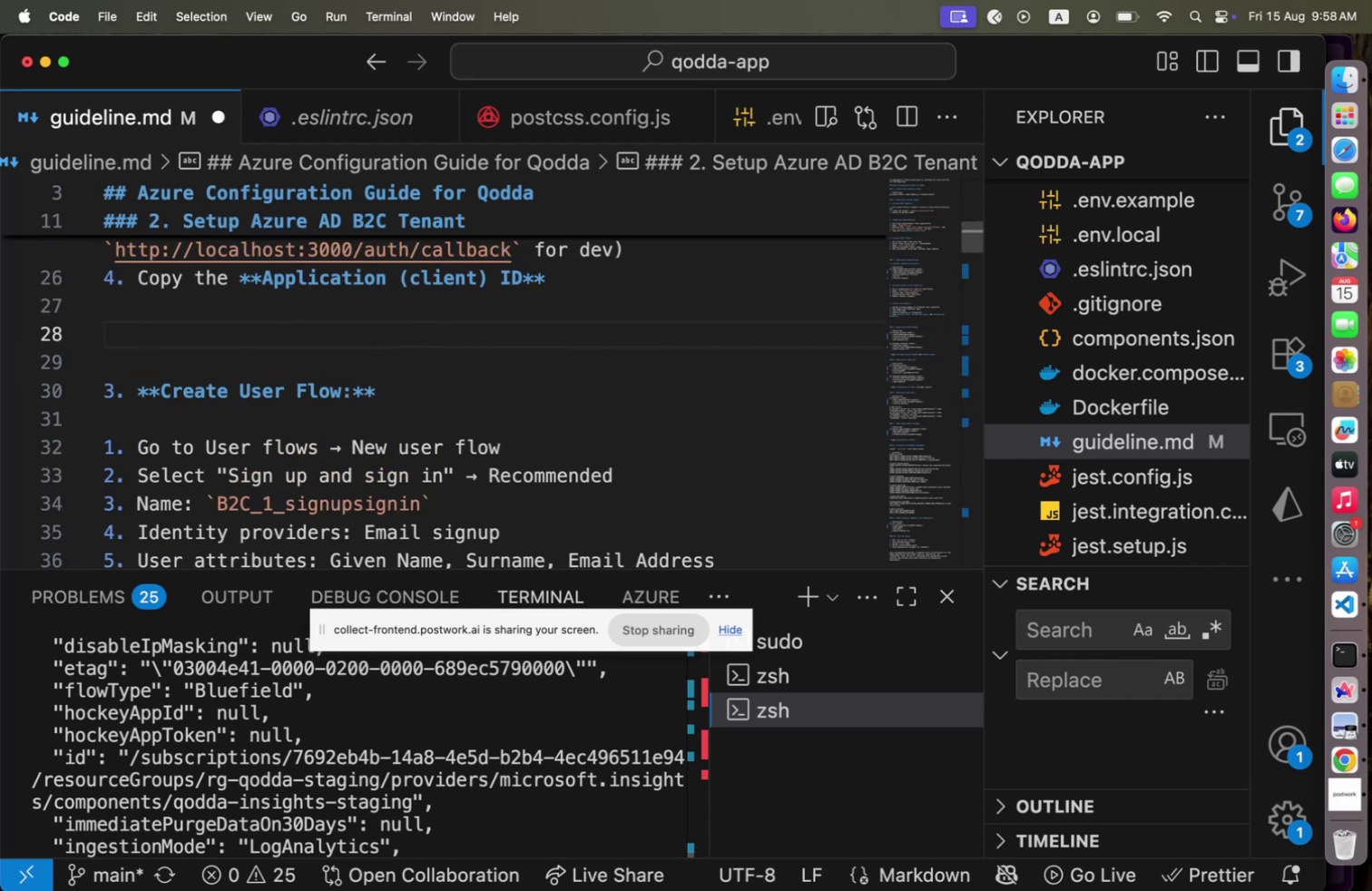 
hold_key(key=ArrowUp, duration=0.58)
 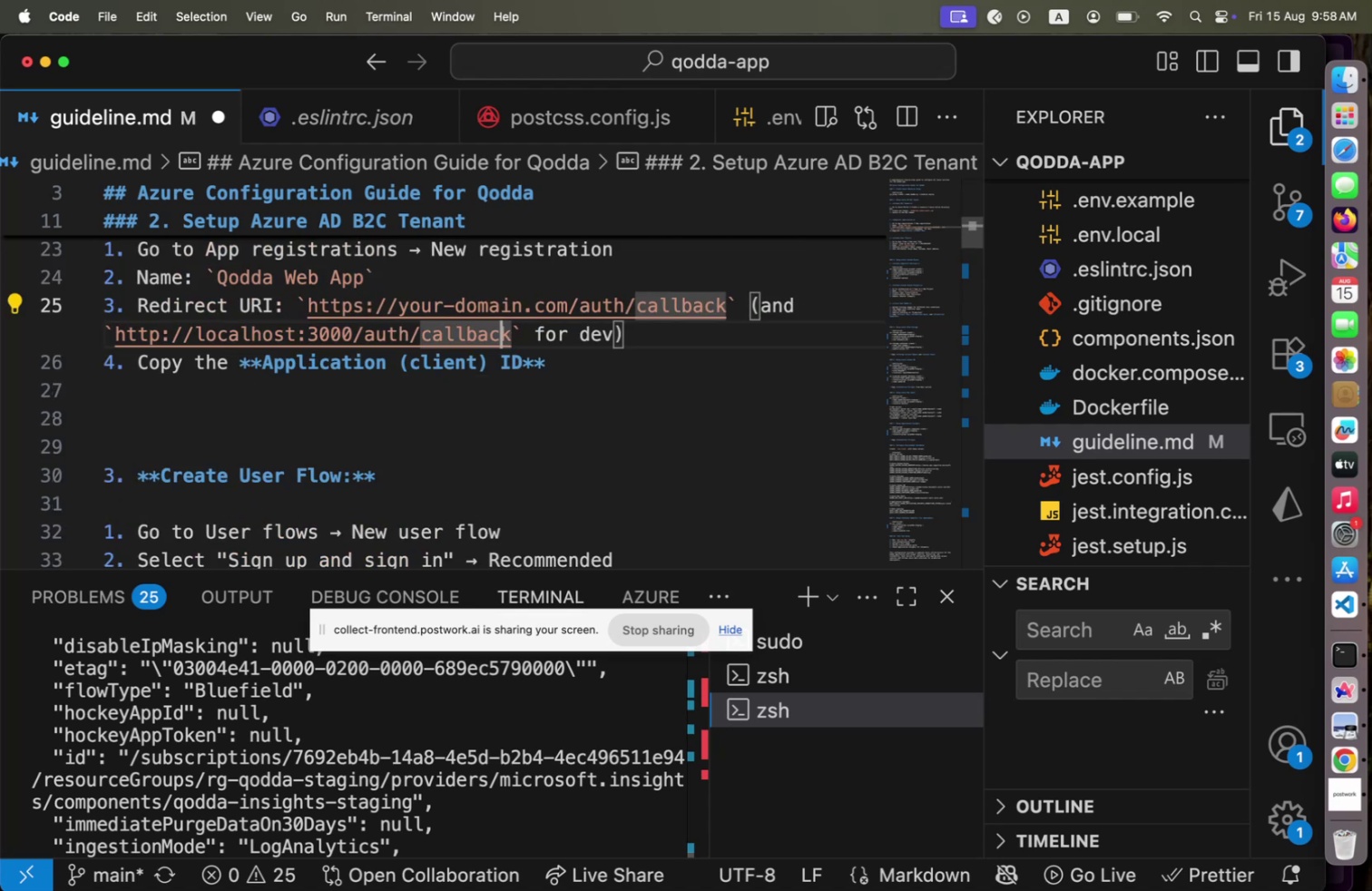 
hold_key(key=ArrowUp, duration=0.35)
 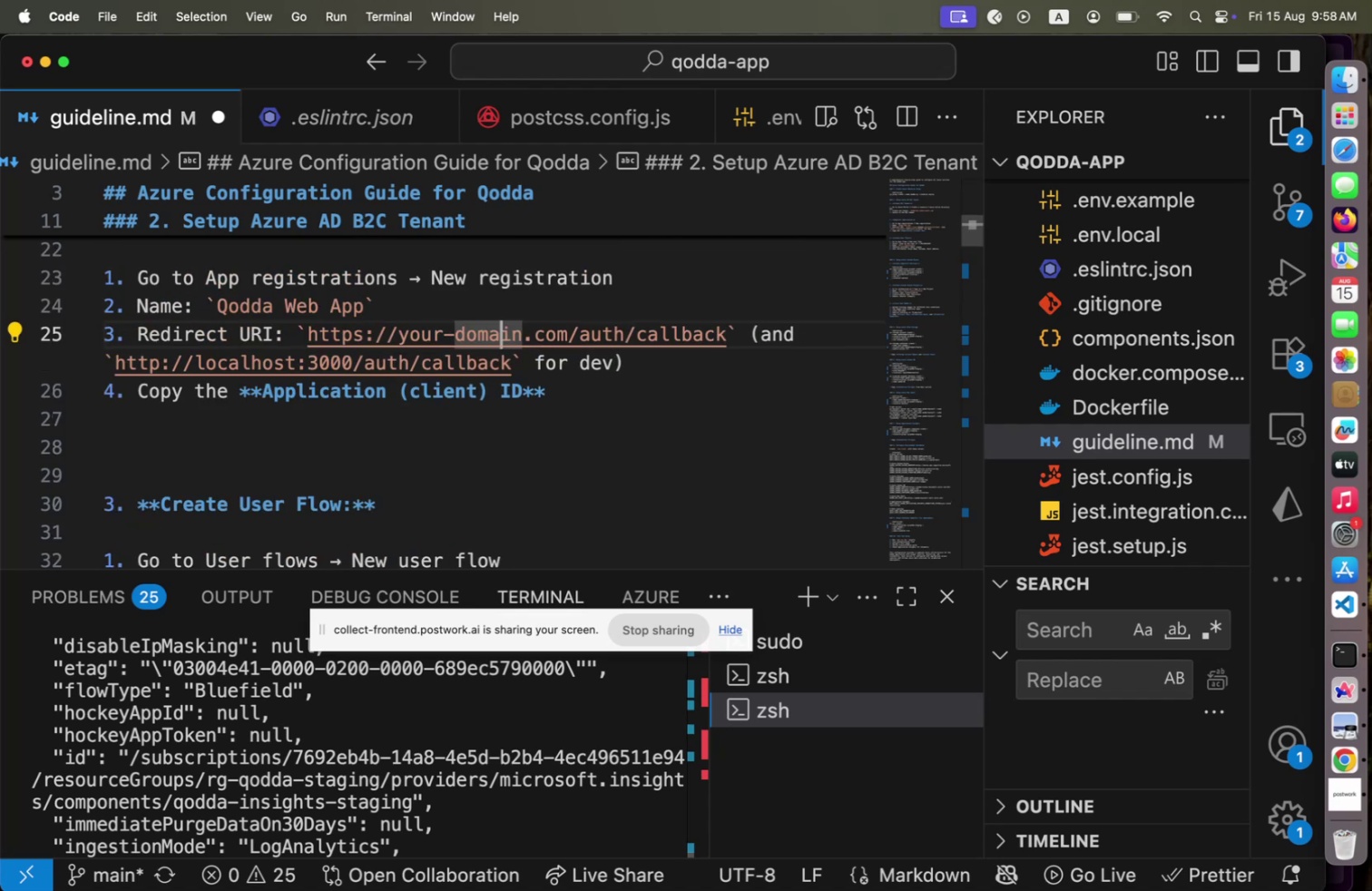 
key(ArrowUp)
 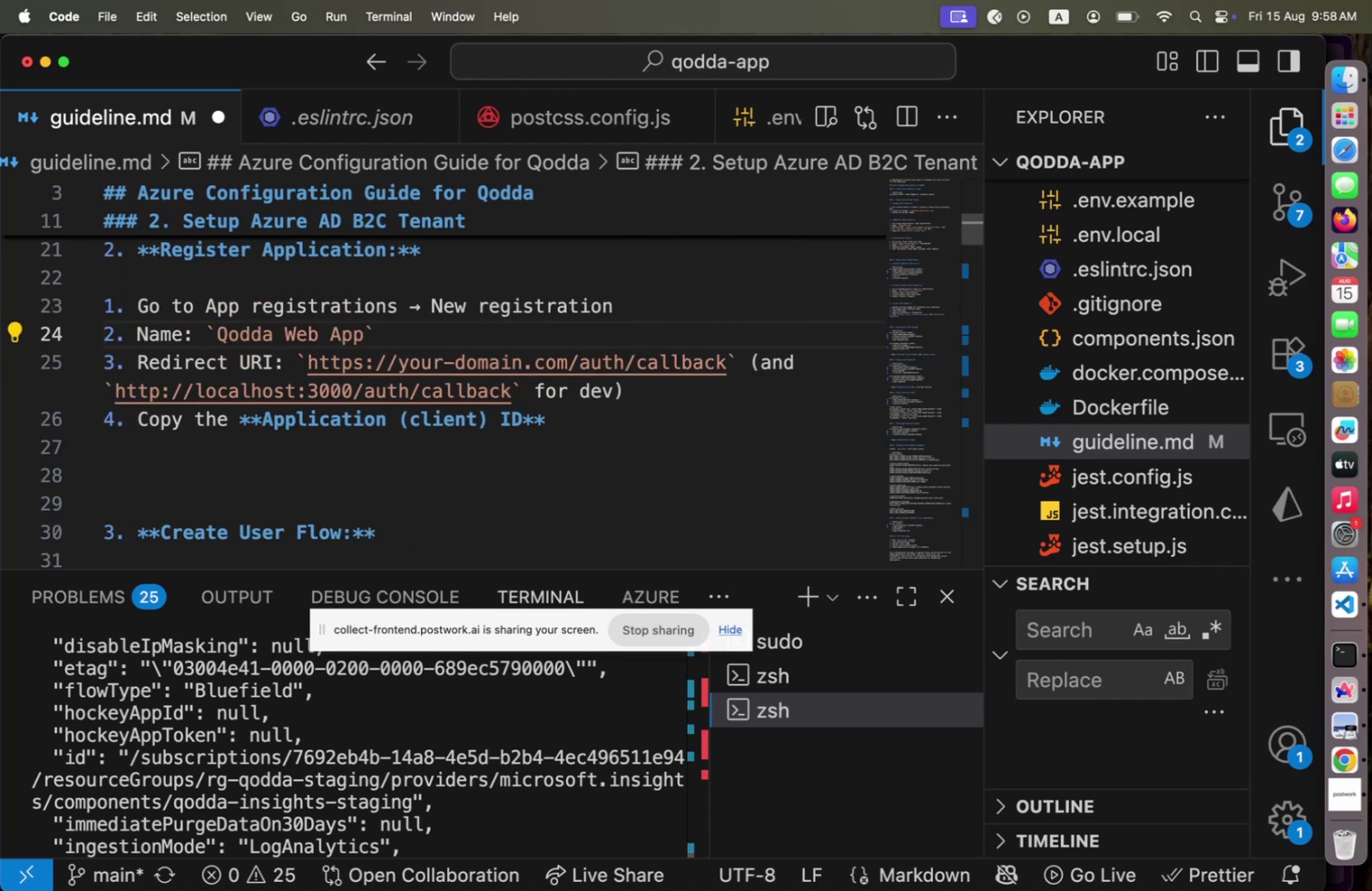 
key(ArrowUp)
 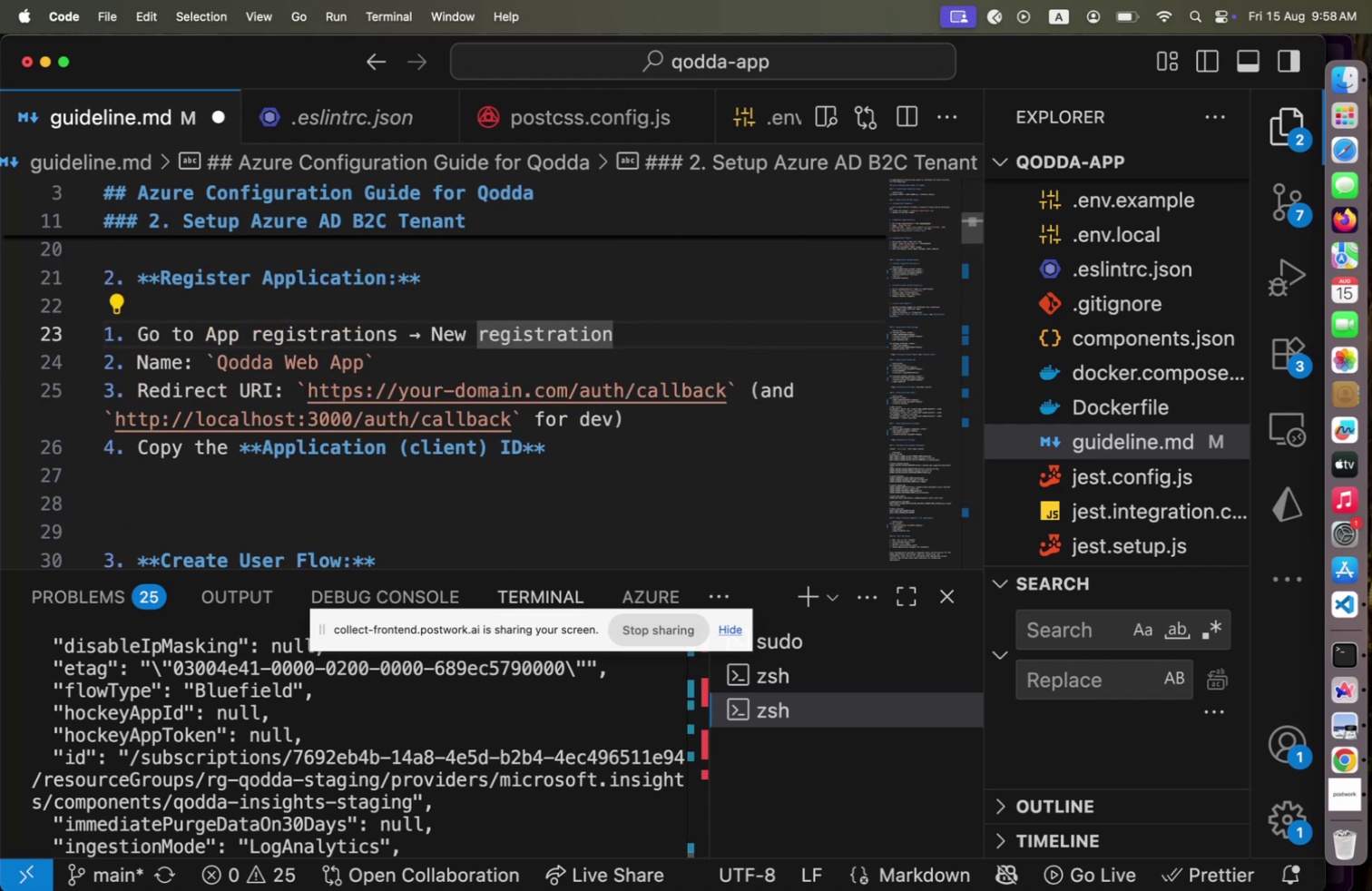 
hold_key(key=ArrowUp, duration=0.8)
 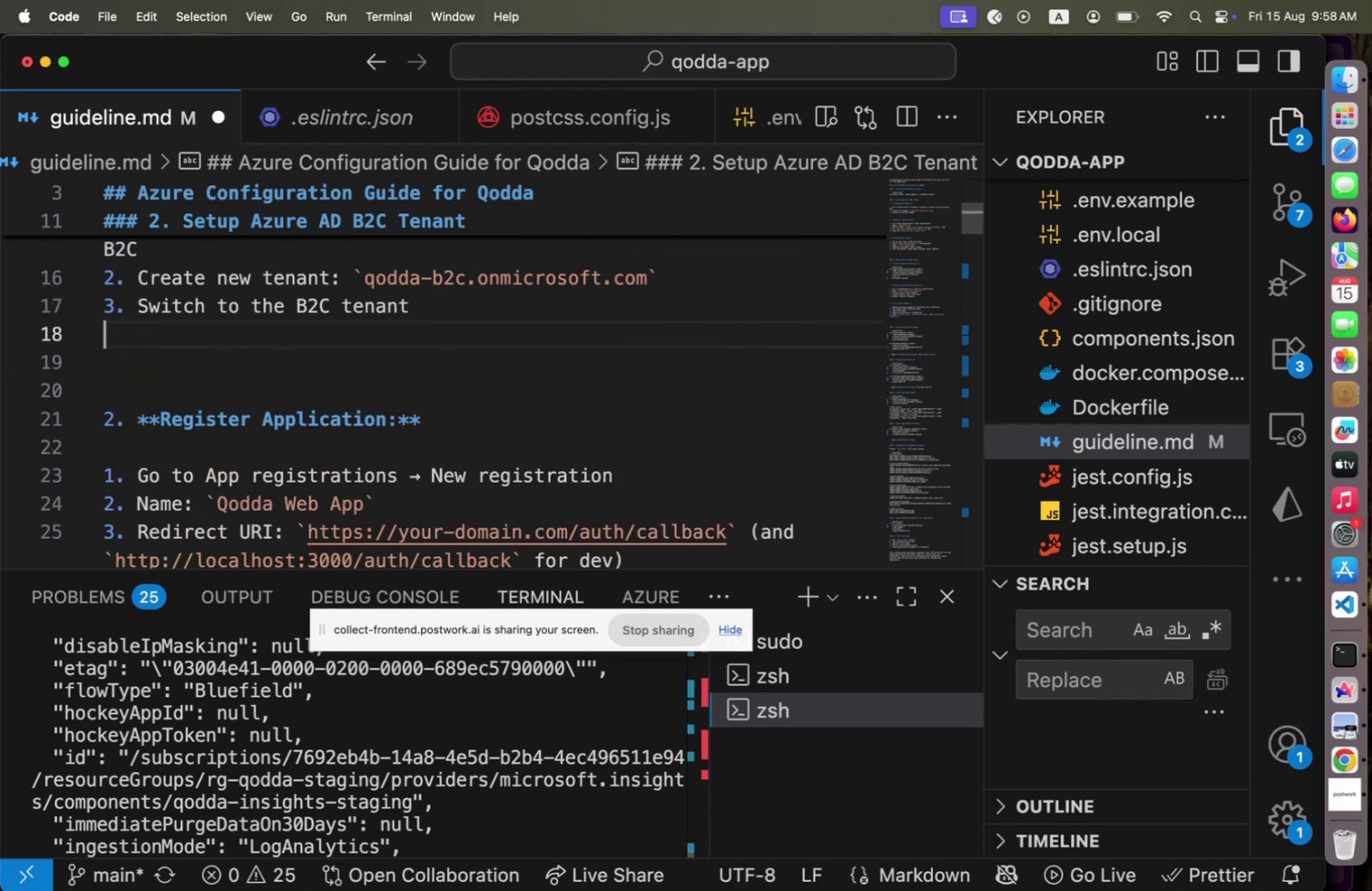 
hold_key(key=ArrowUp, duration=0.7)
 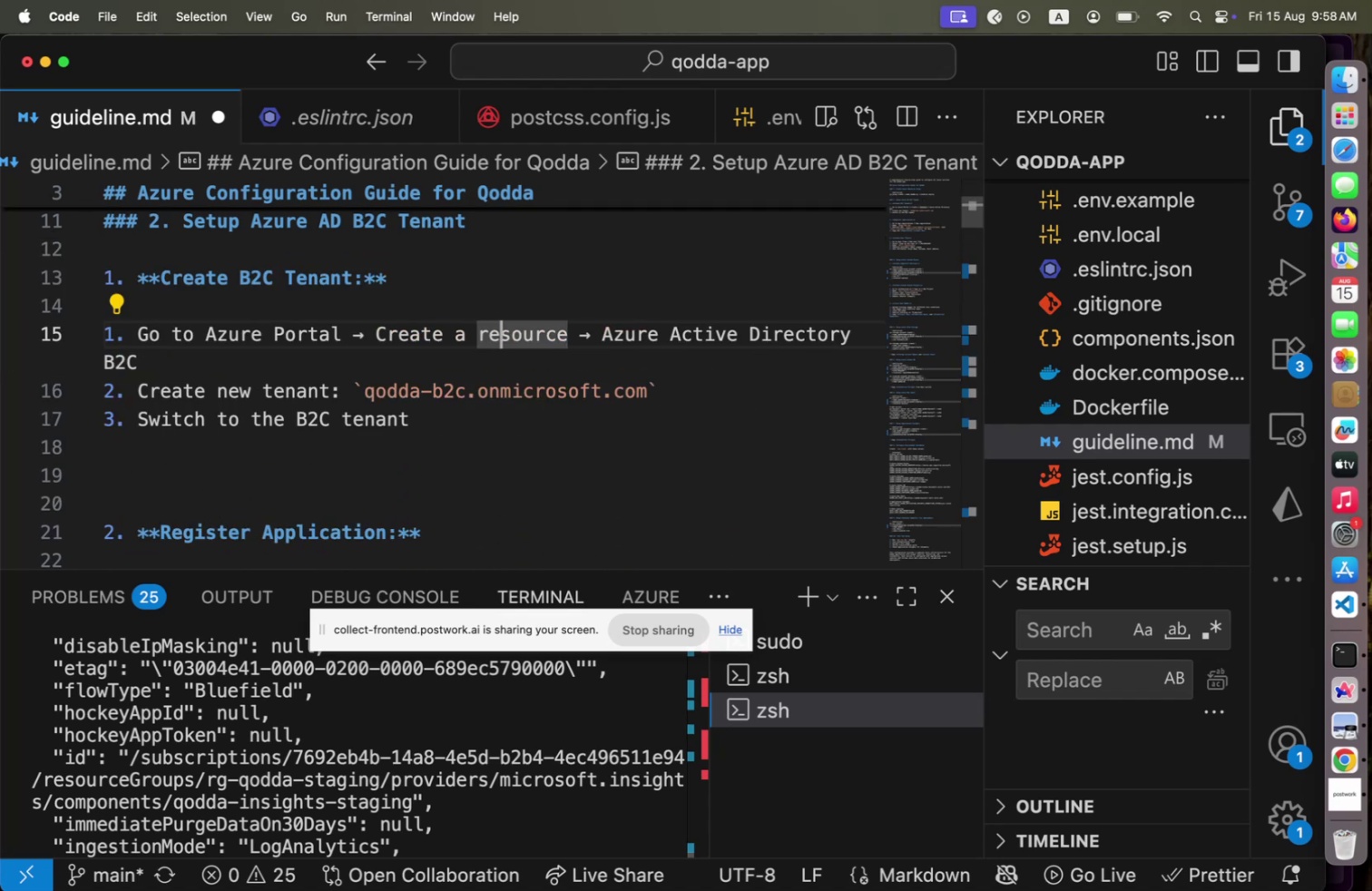 
hold_key(key=ArrowLeft, duration=0.77)
 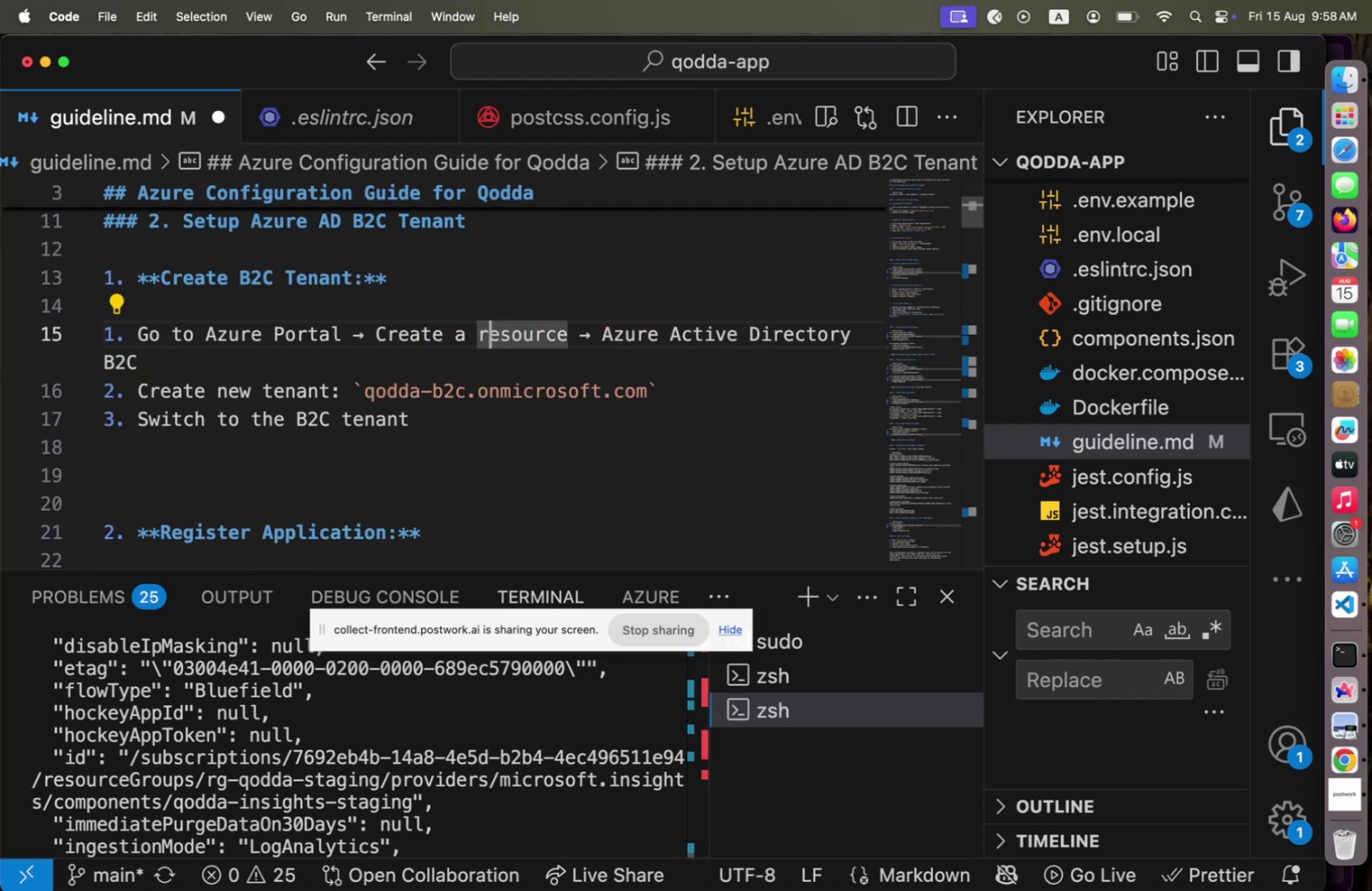 
key(ArrowDown)
 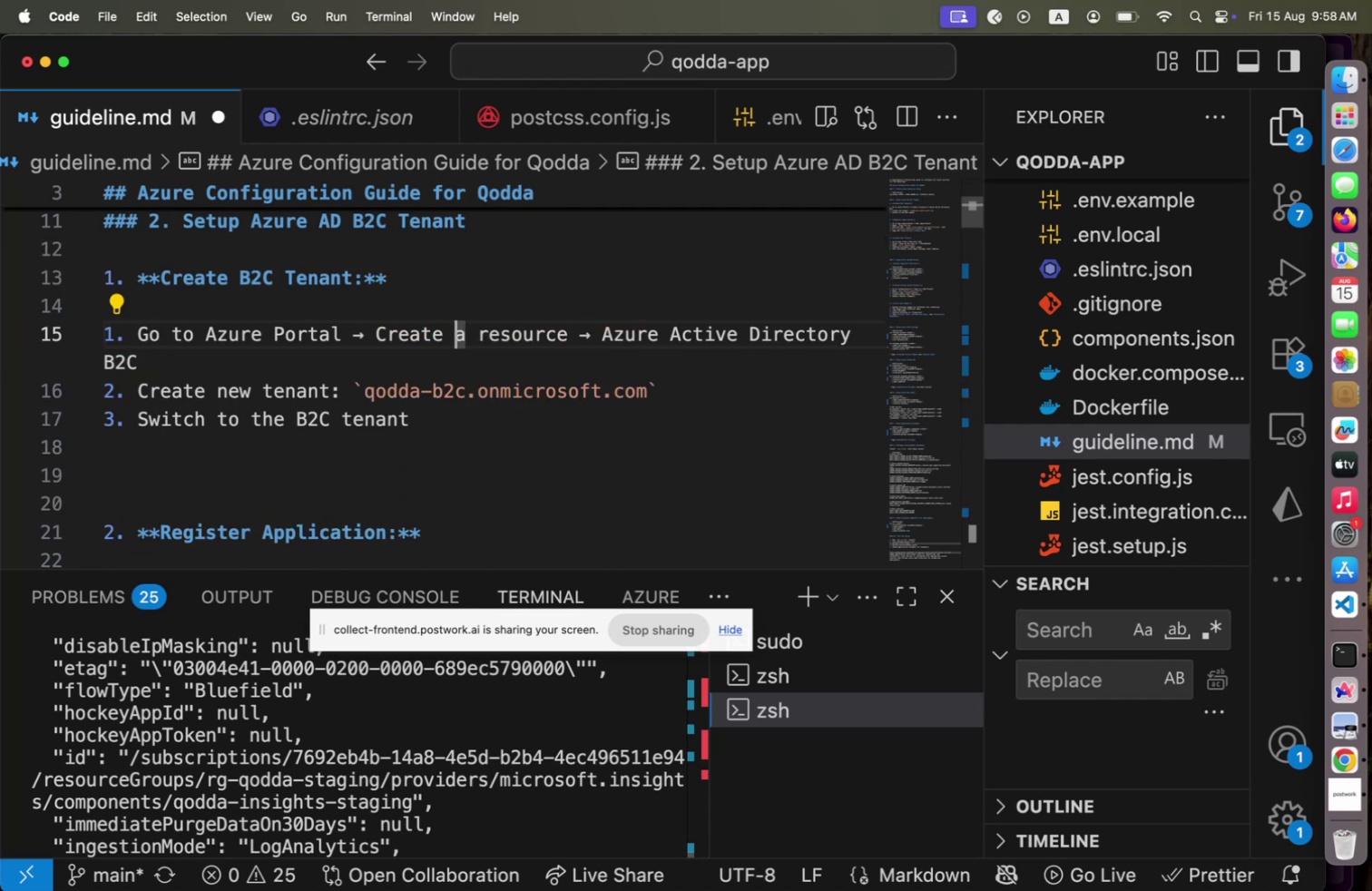 
key(ArrowDown)
 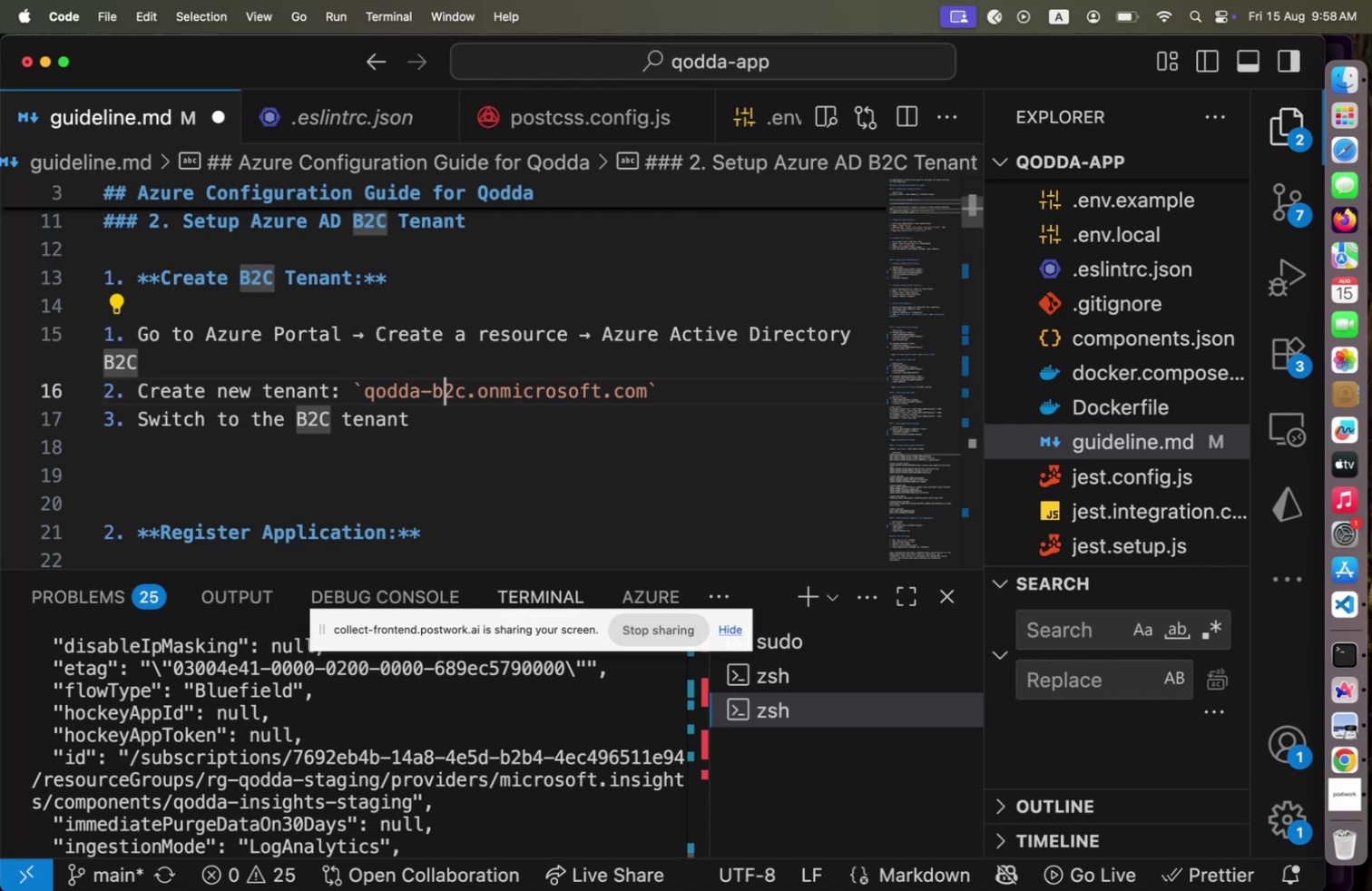 
key(ArrowLeft)
 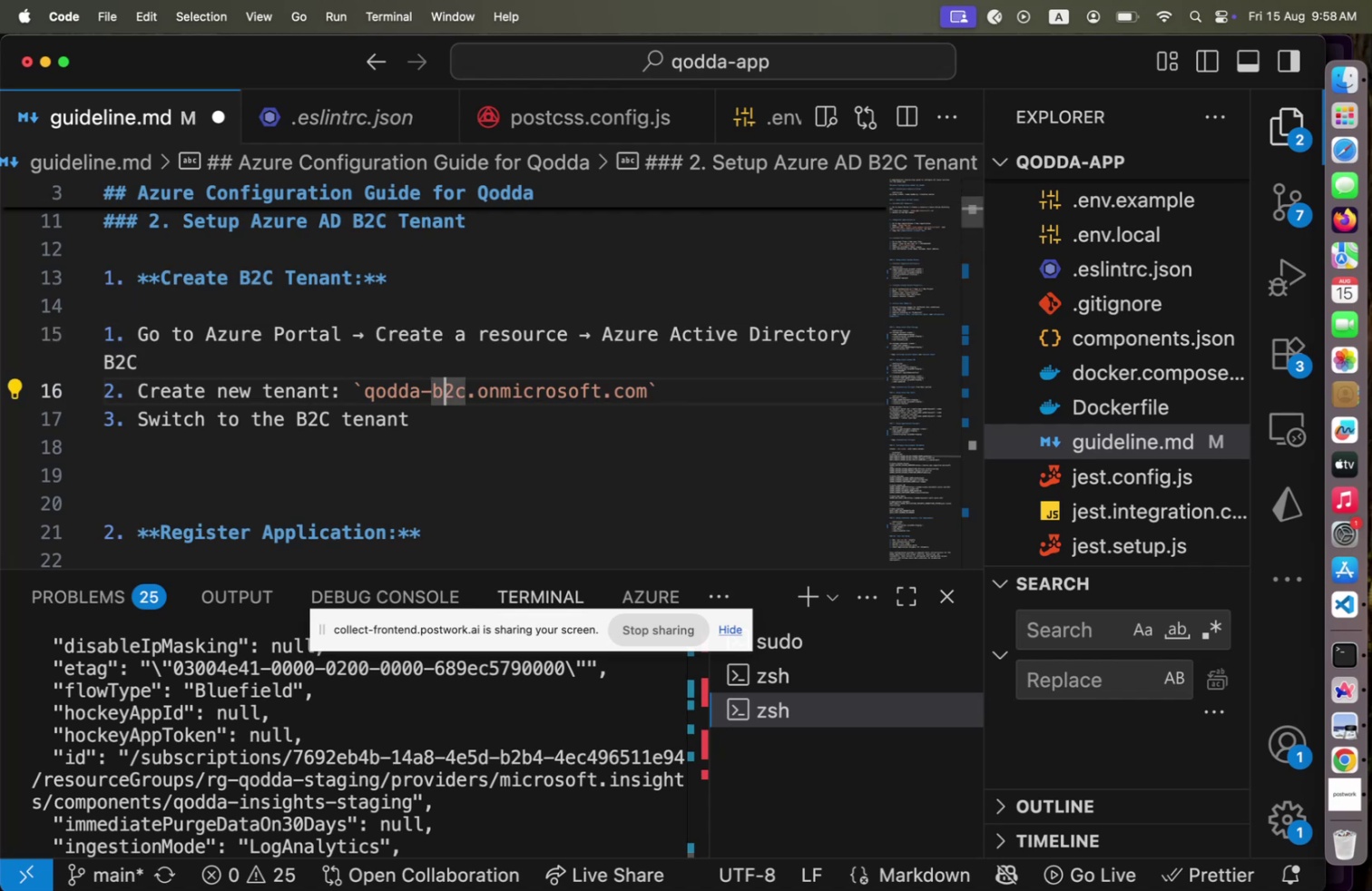 
key(ArrowUp)
 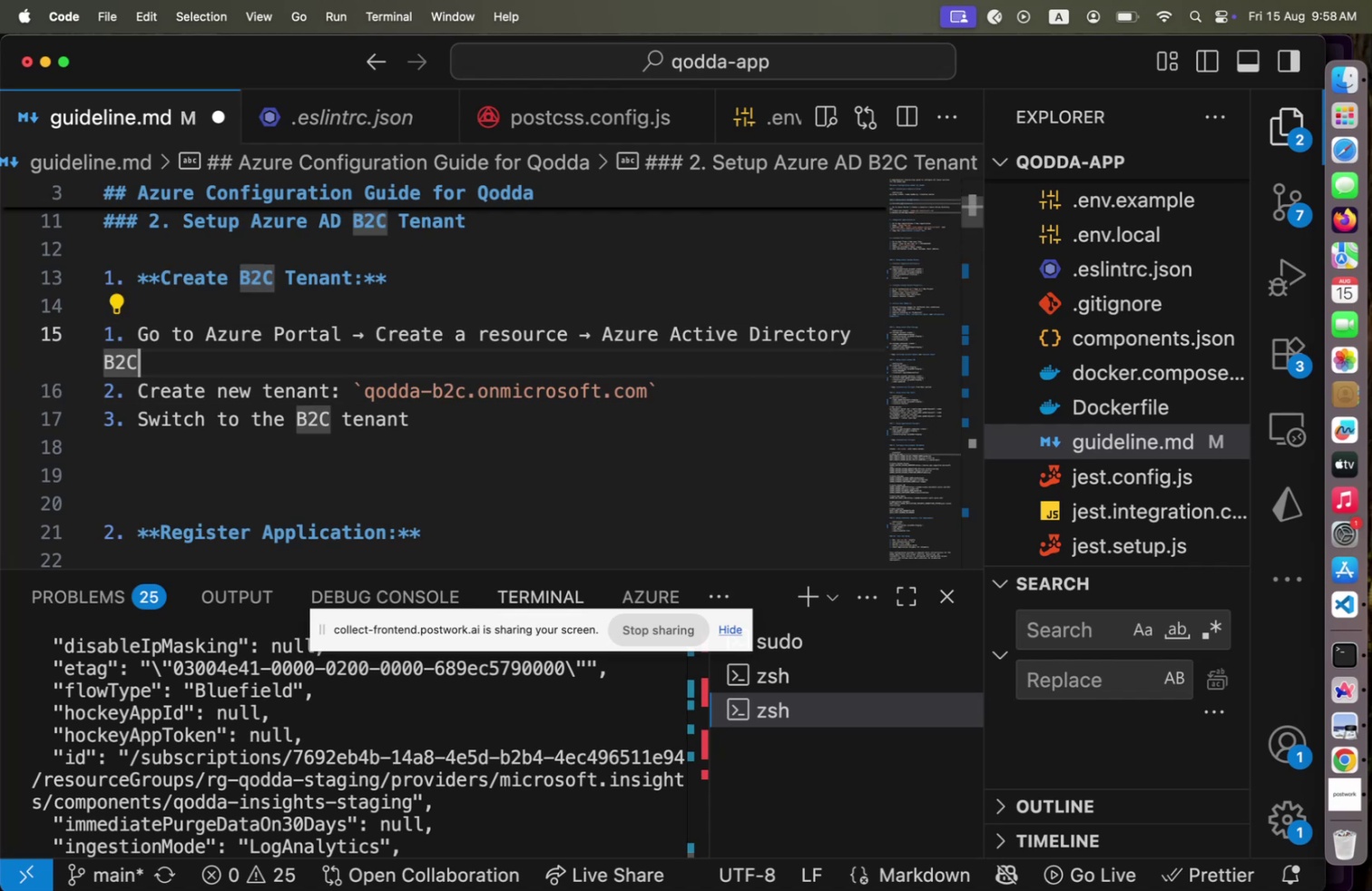 
scroll: coordinate [445, 343], scroll_direction: up, amount: 17.0
 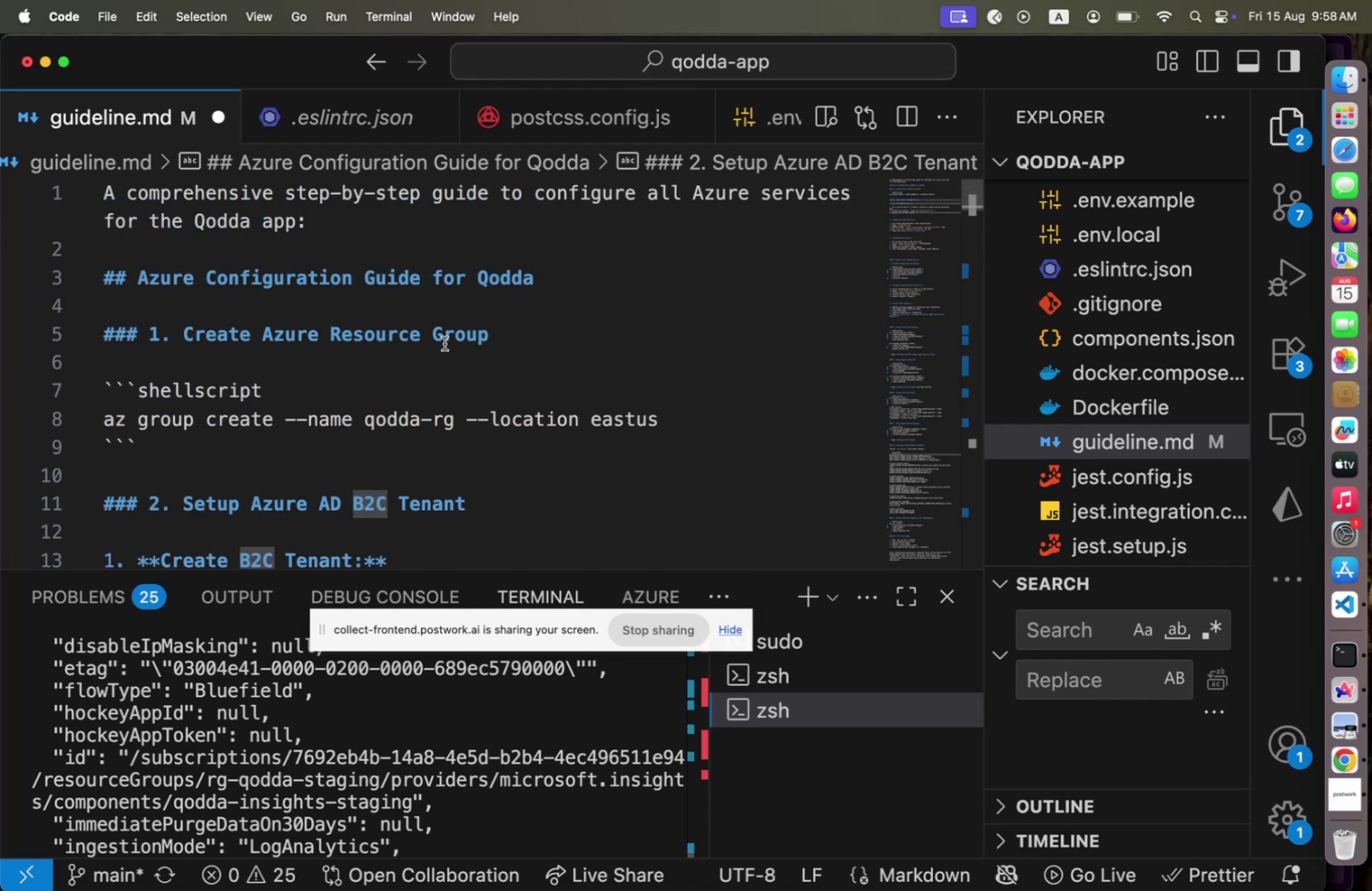 
key(Meta+CommandLeft)
 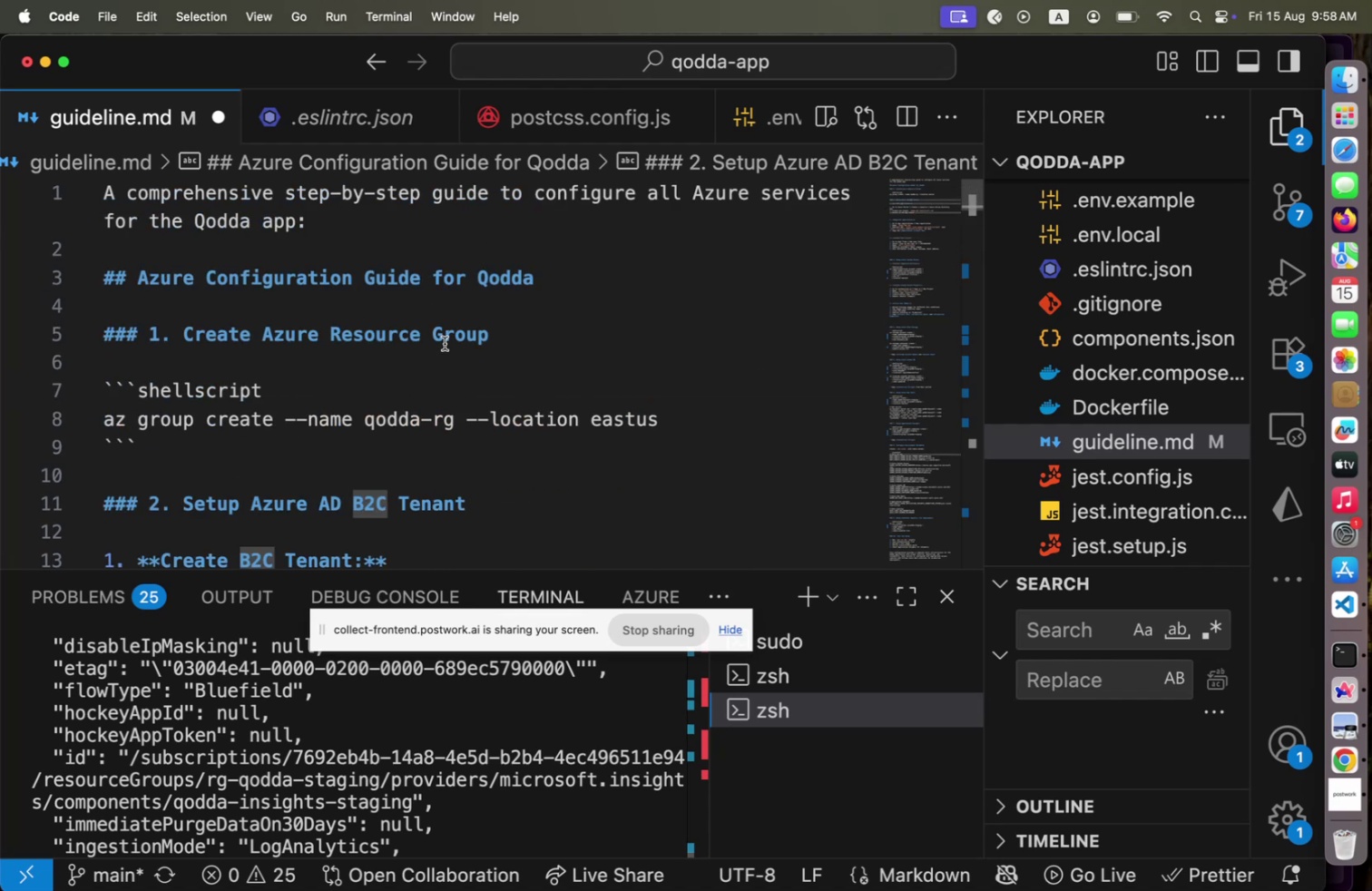 
key(Meta+S)
 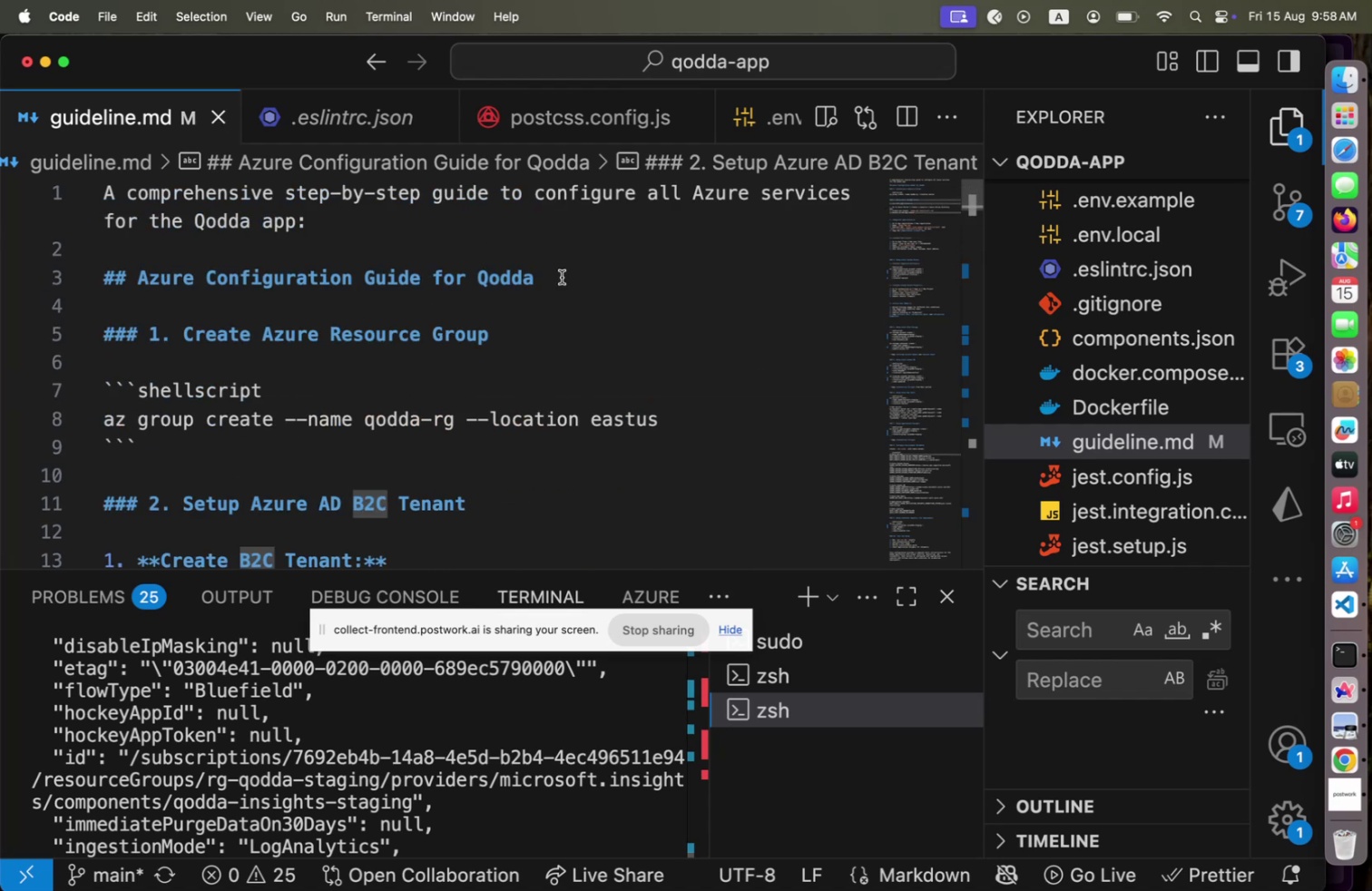 
left_click([546, 277])
 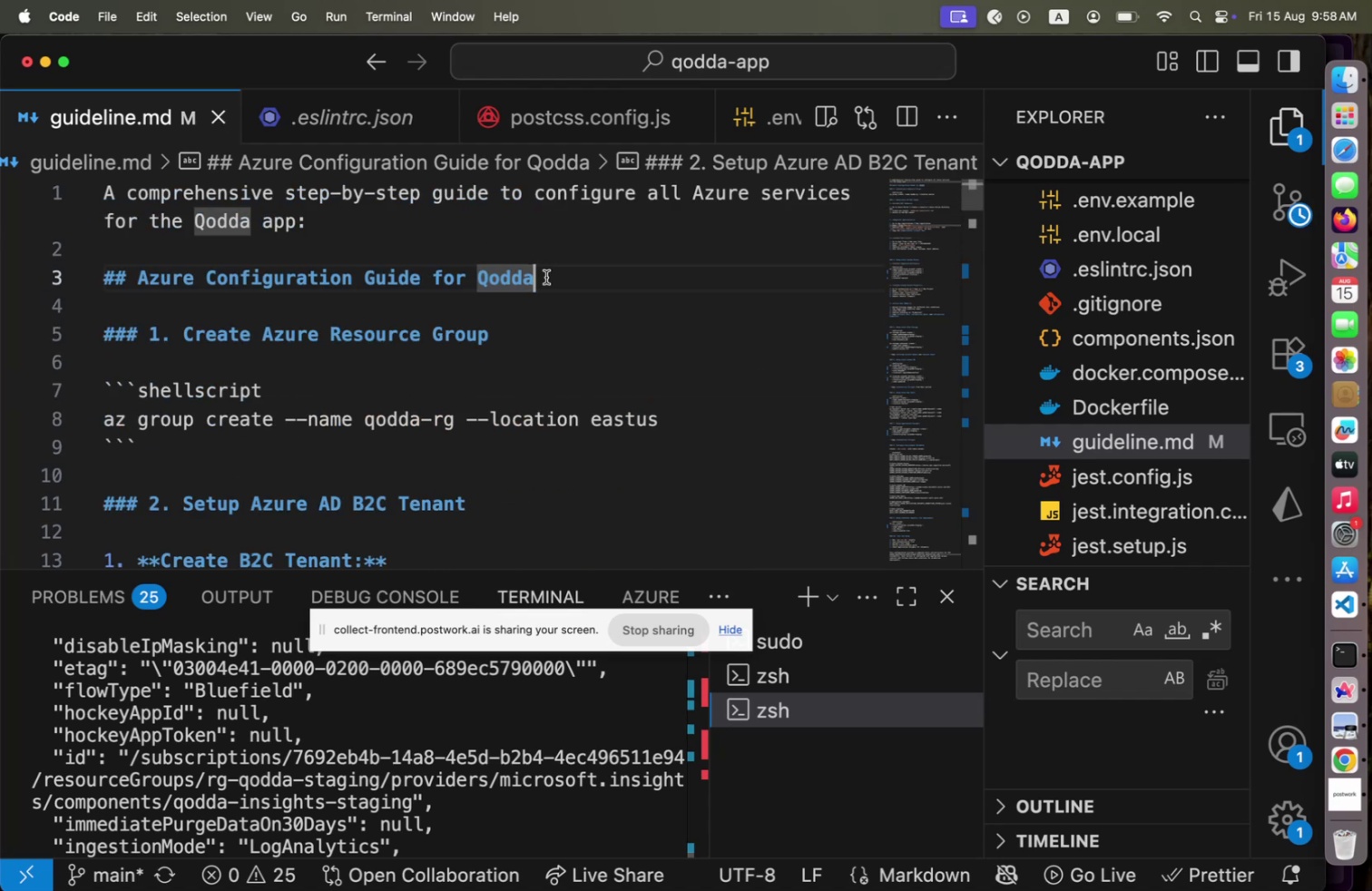 
scroll: coordinate [547, 278], scroll_direction: up, amount: 9.0
 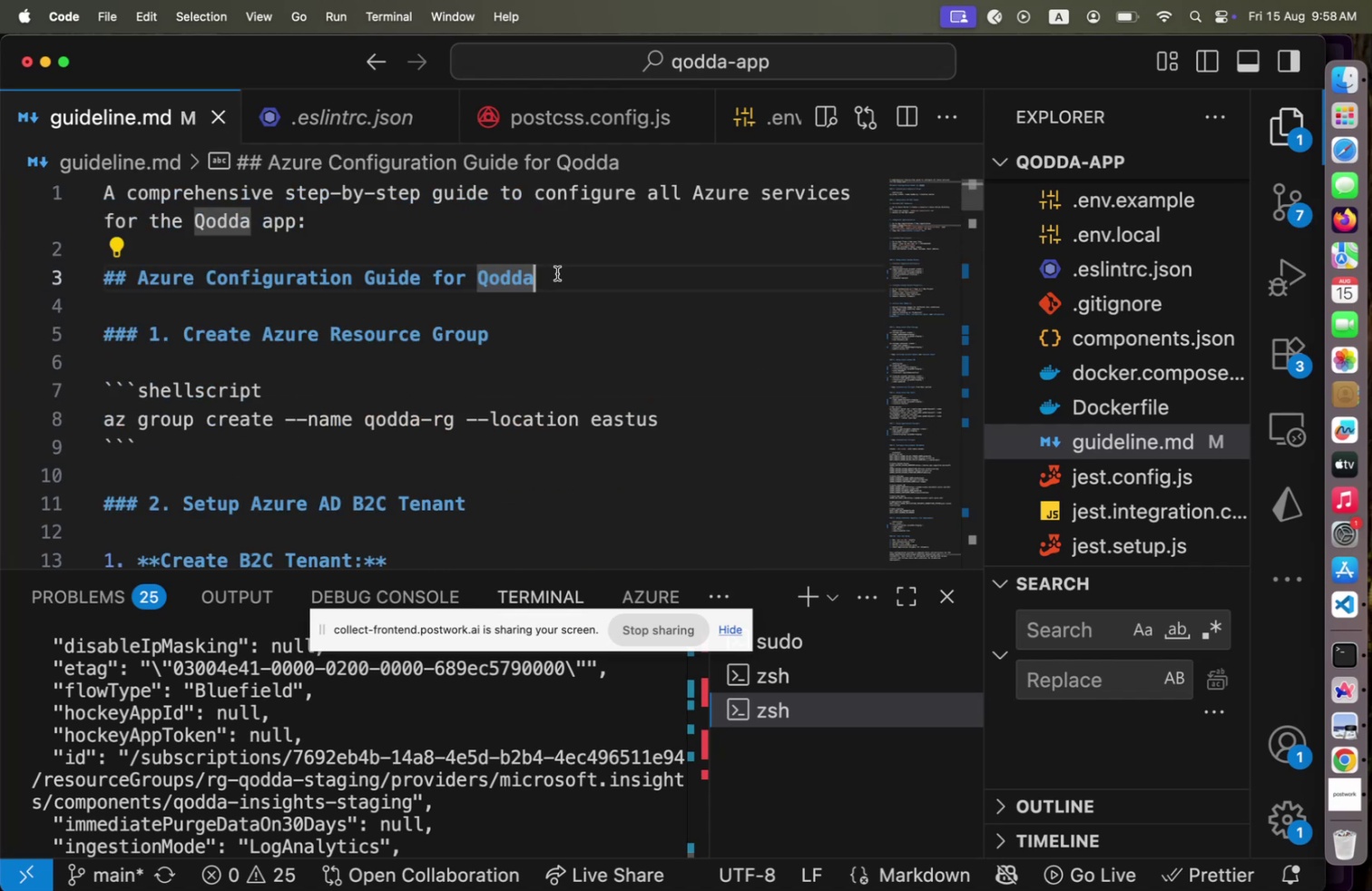 
wait(5.28)
 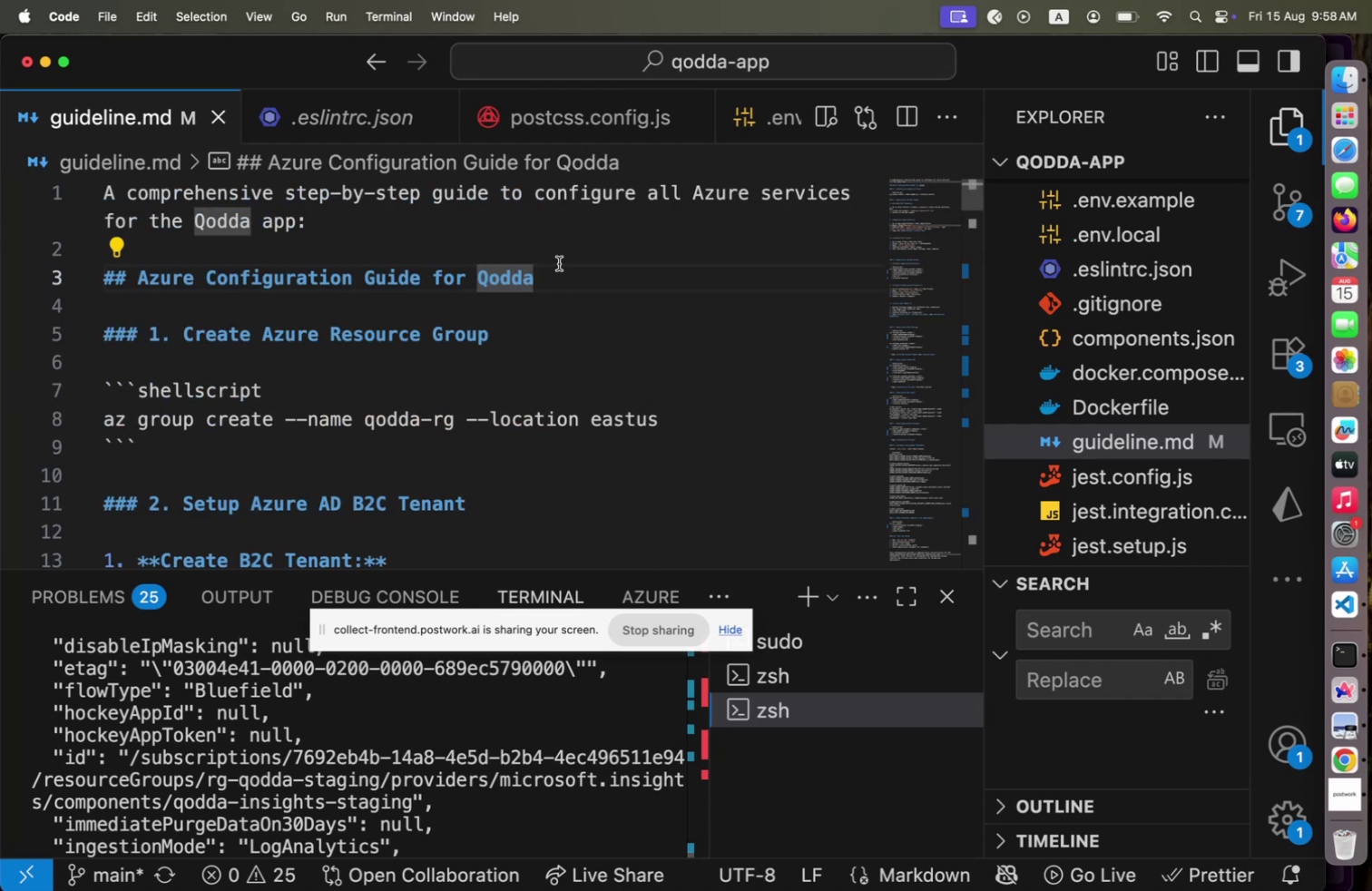 
left_click([361, 411])
 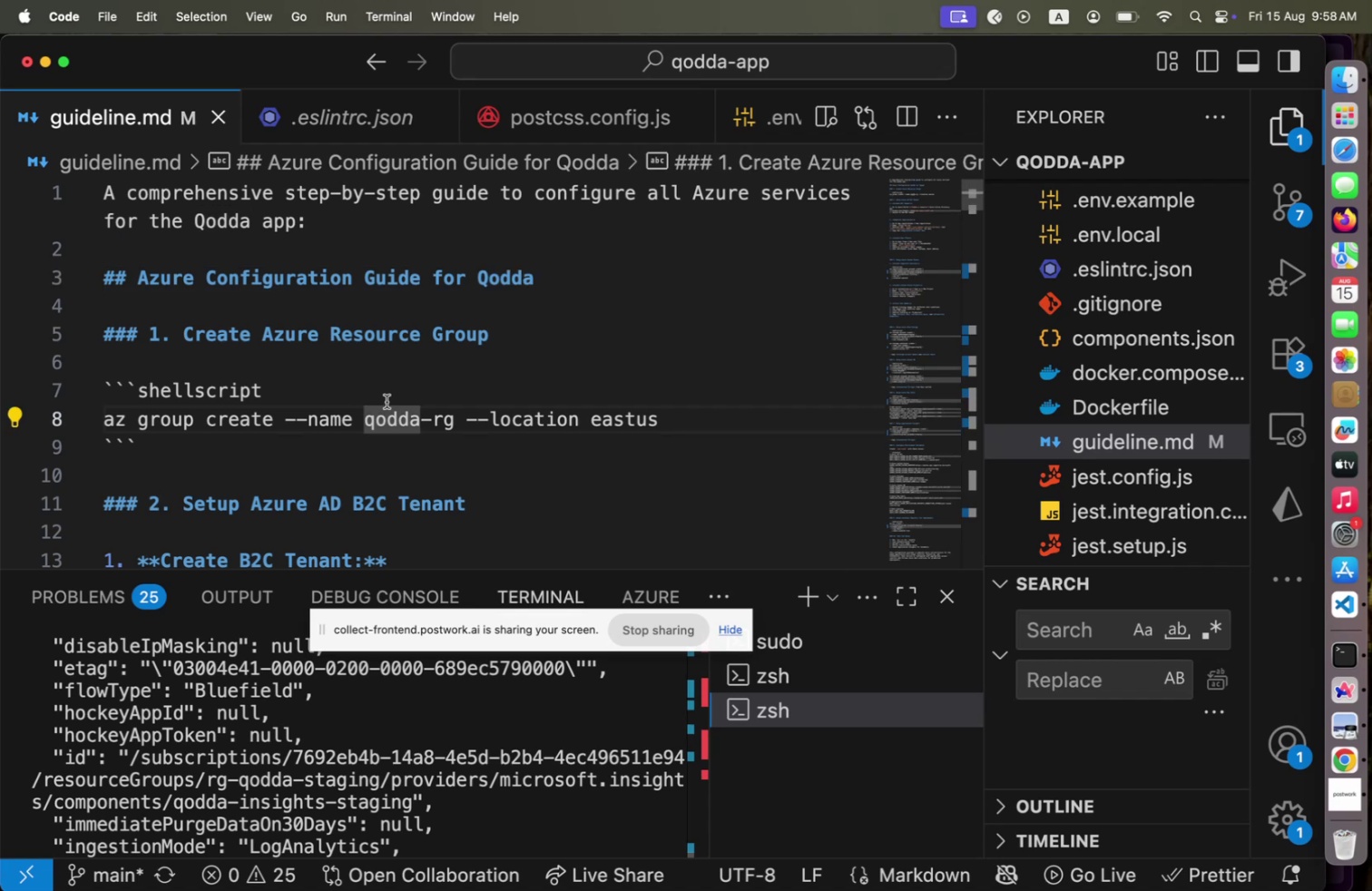 
type(rg-)
 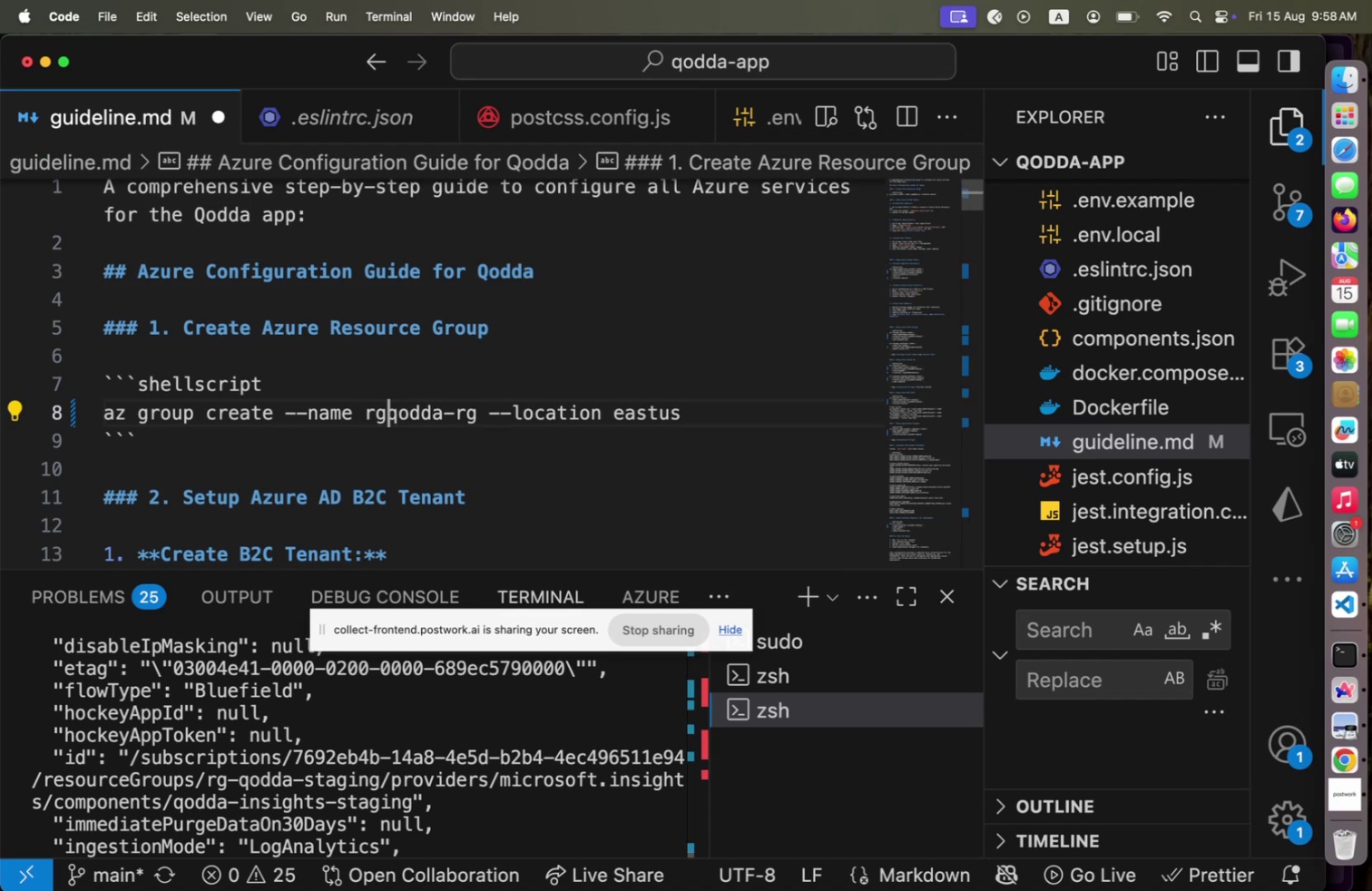 
hold_key(key=ArrowRight, duration=0.79)
 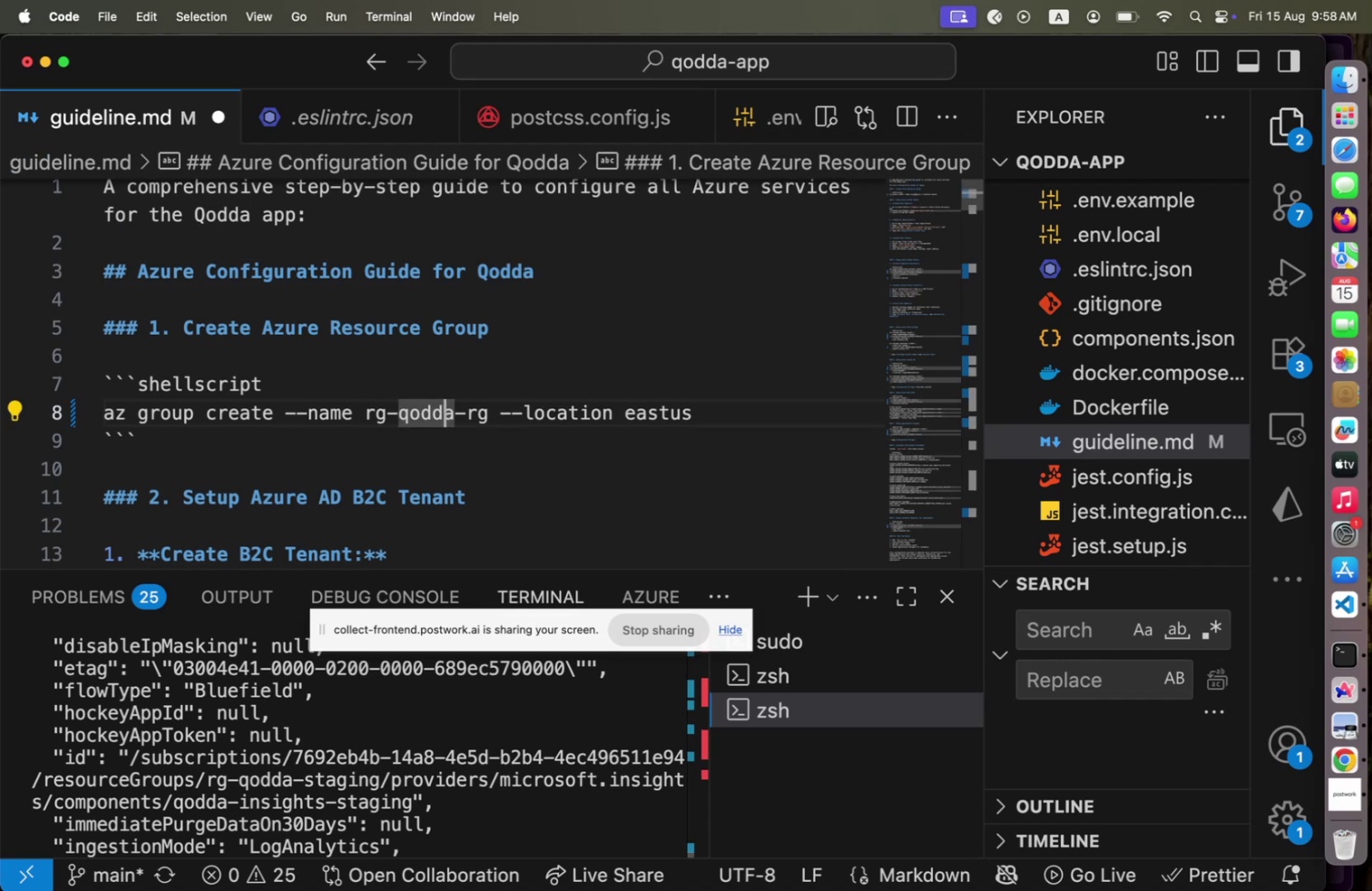 
key(ArrowRight)
 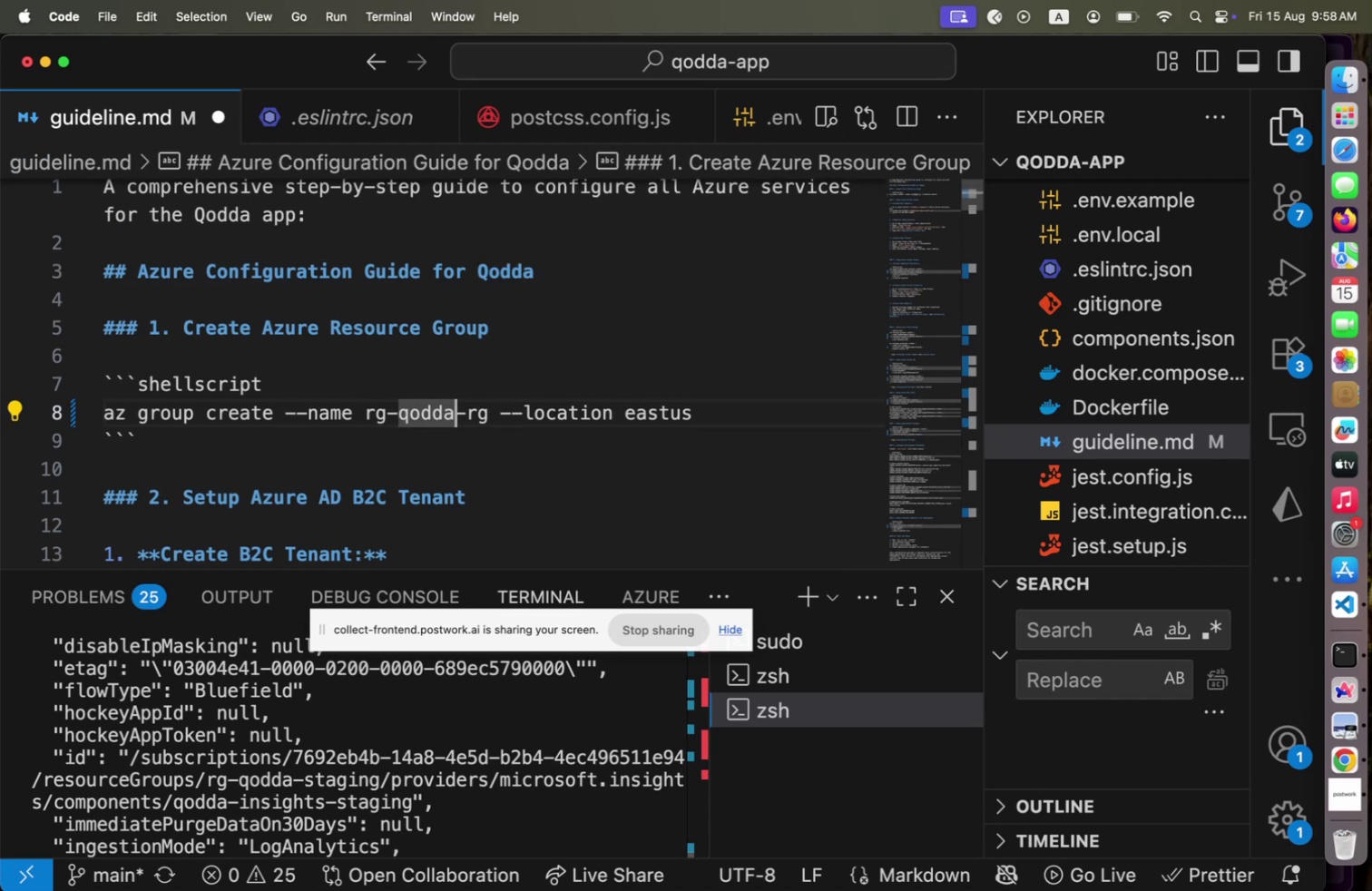 
key(Shift+ArrowRight)
 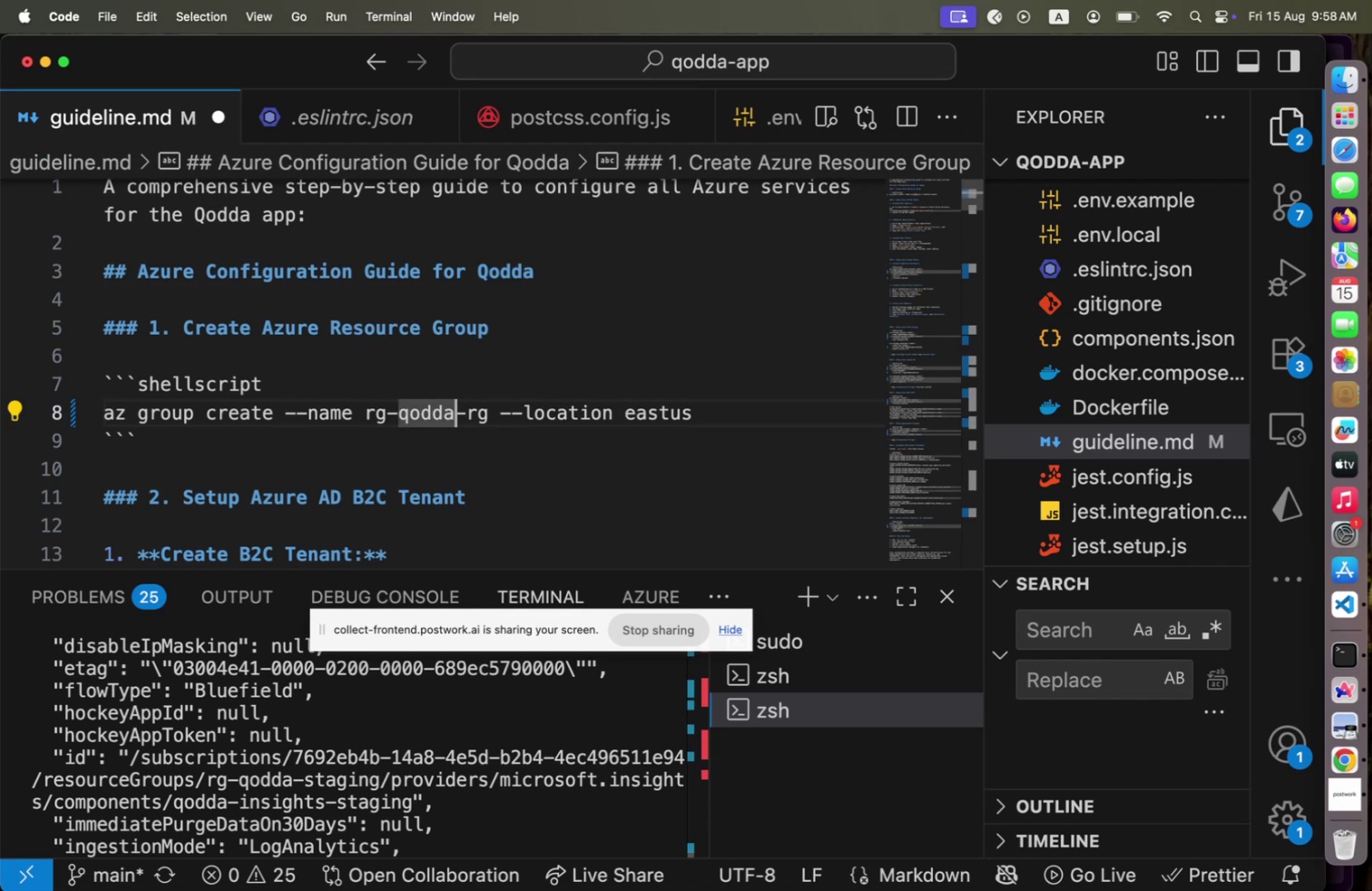 
key(Shift+ArrowRight)
 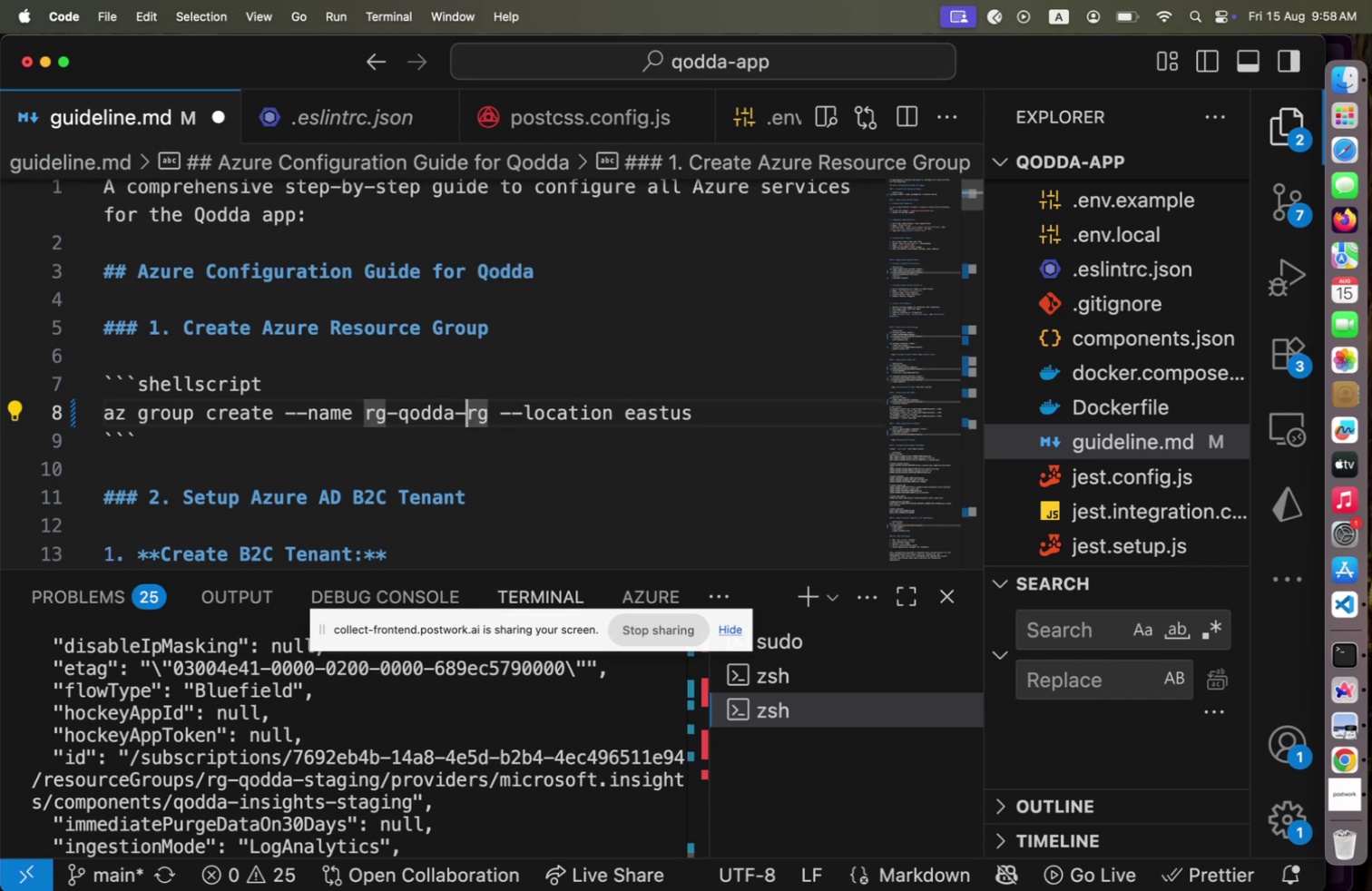 
type(staging[End]2)
 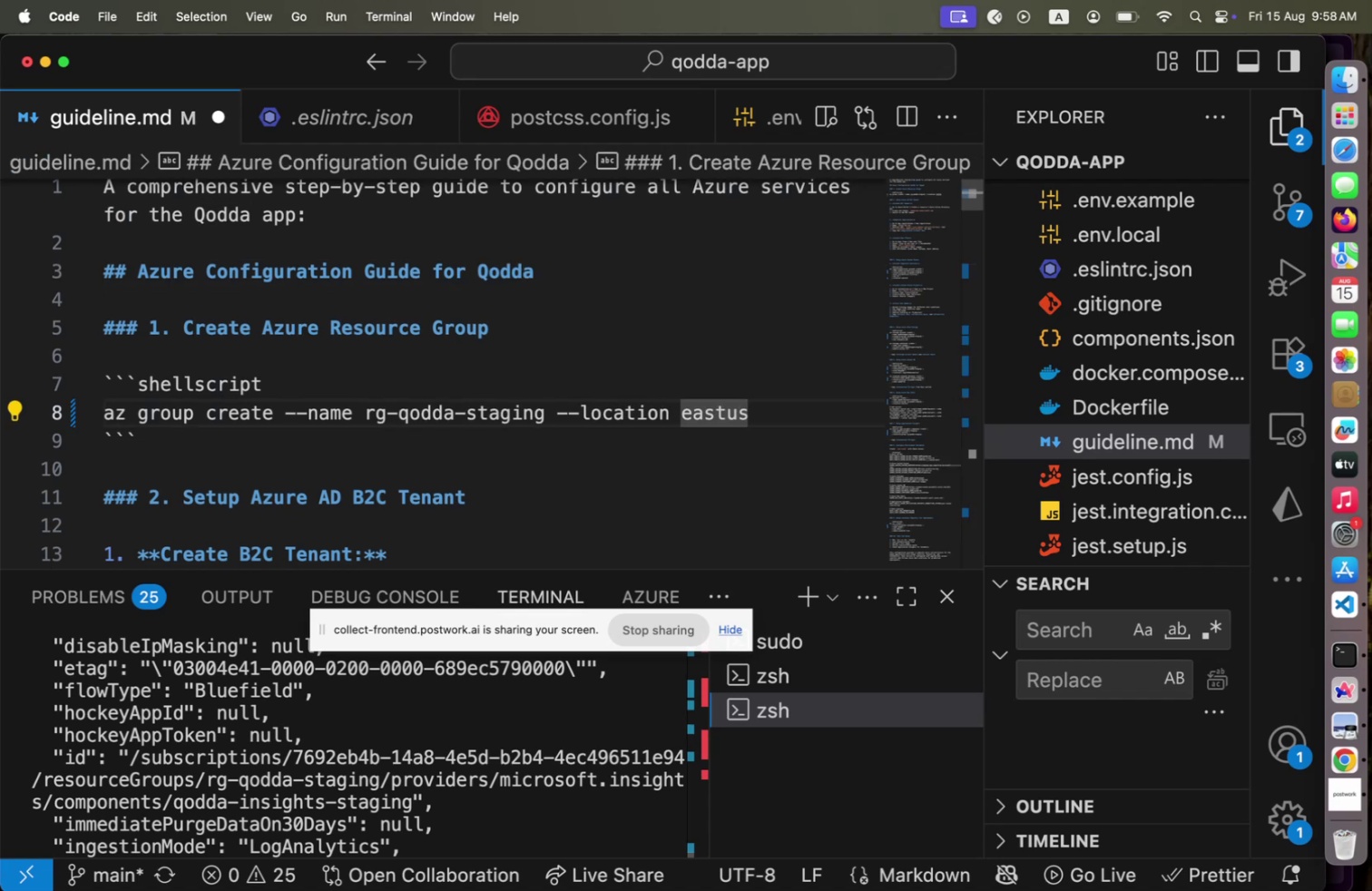 
key(ArrowUp)
 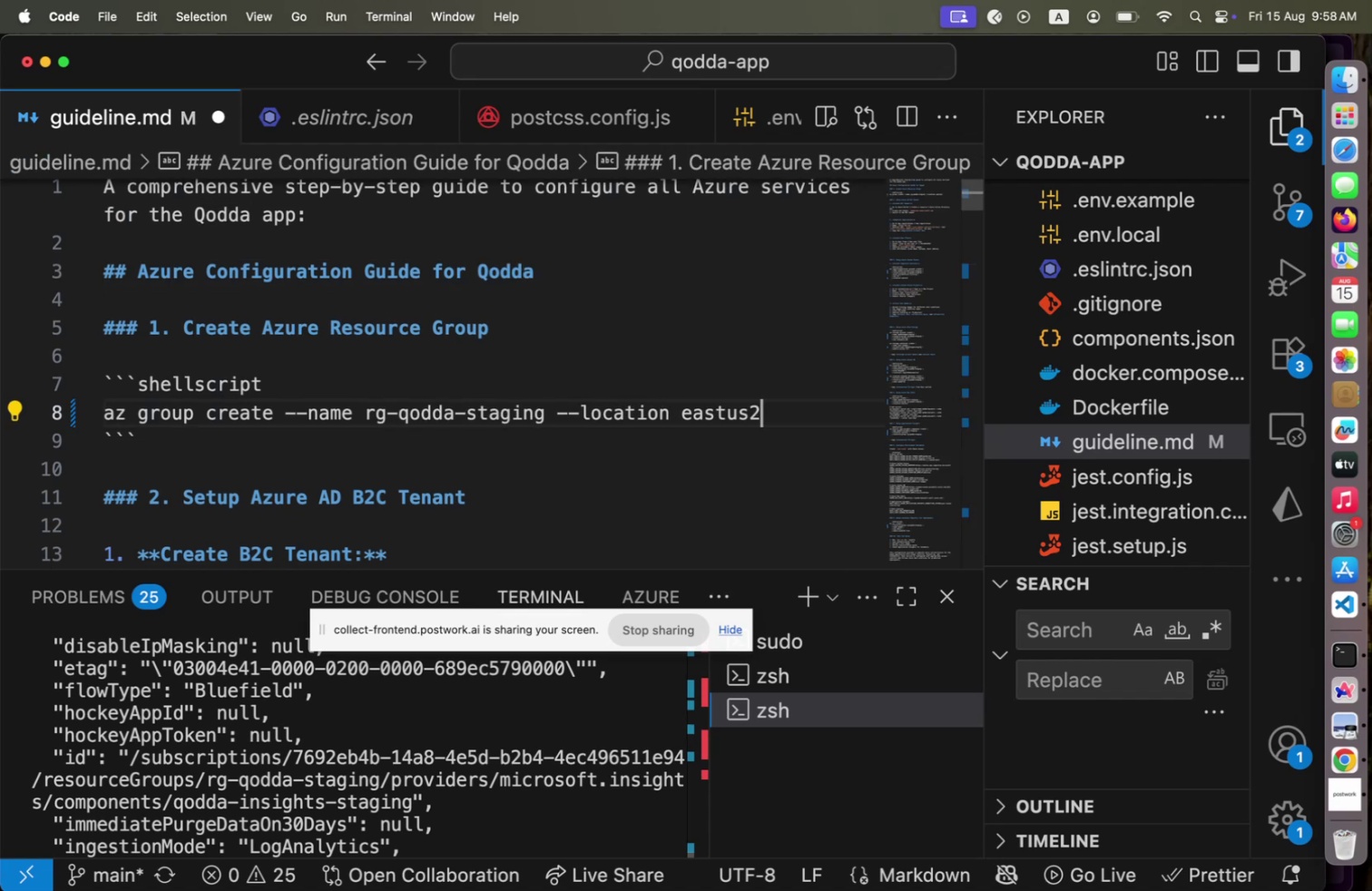 
key(ArrowDown)
 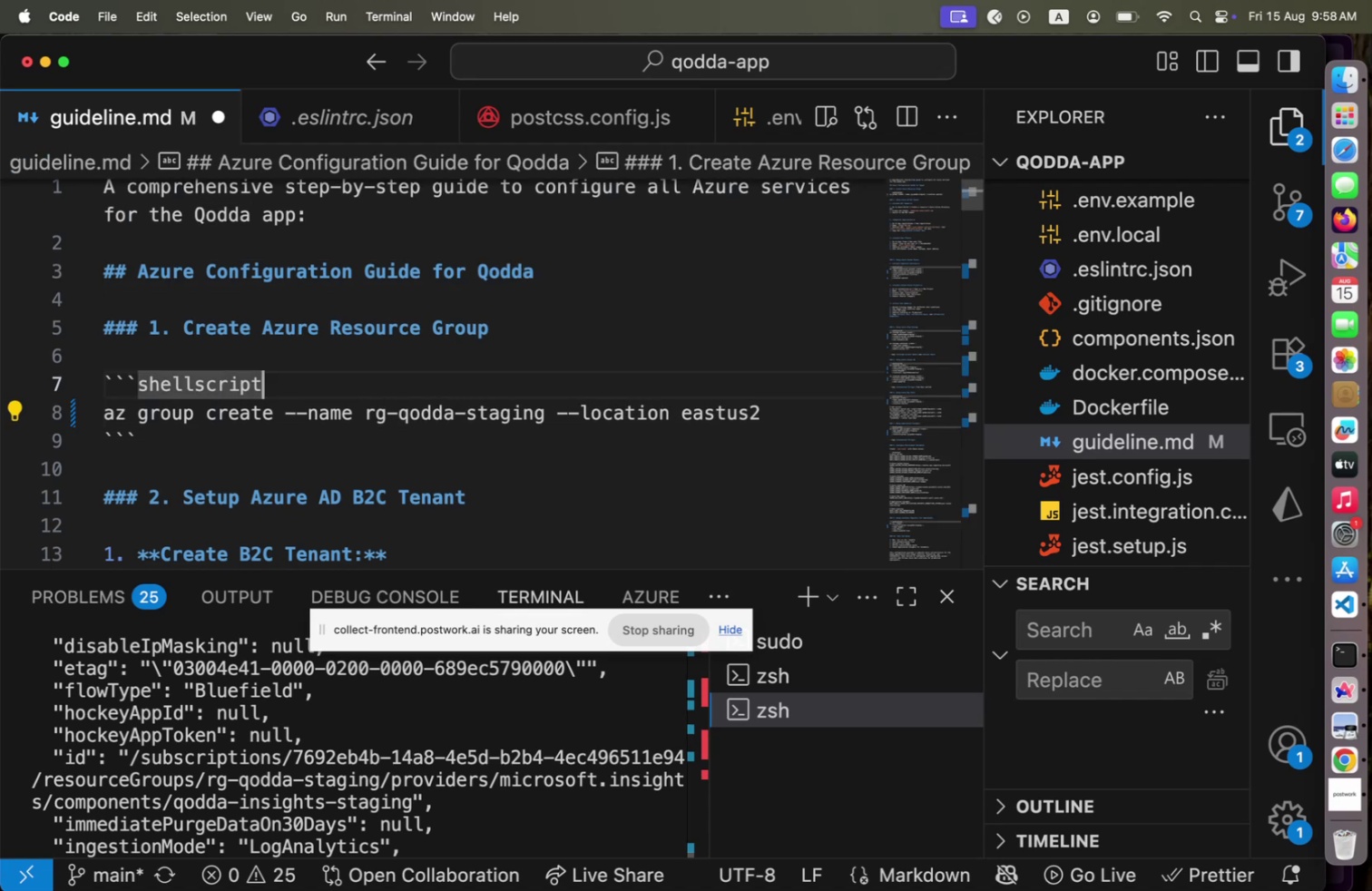 
key(Meta+CommandLeft)
 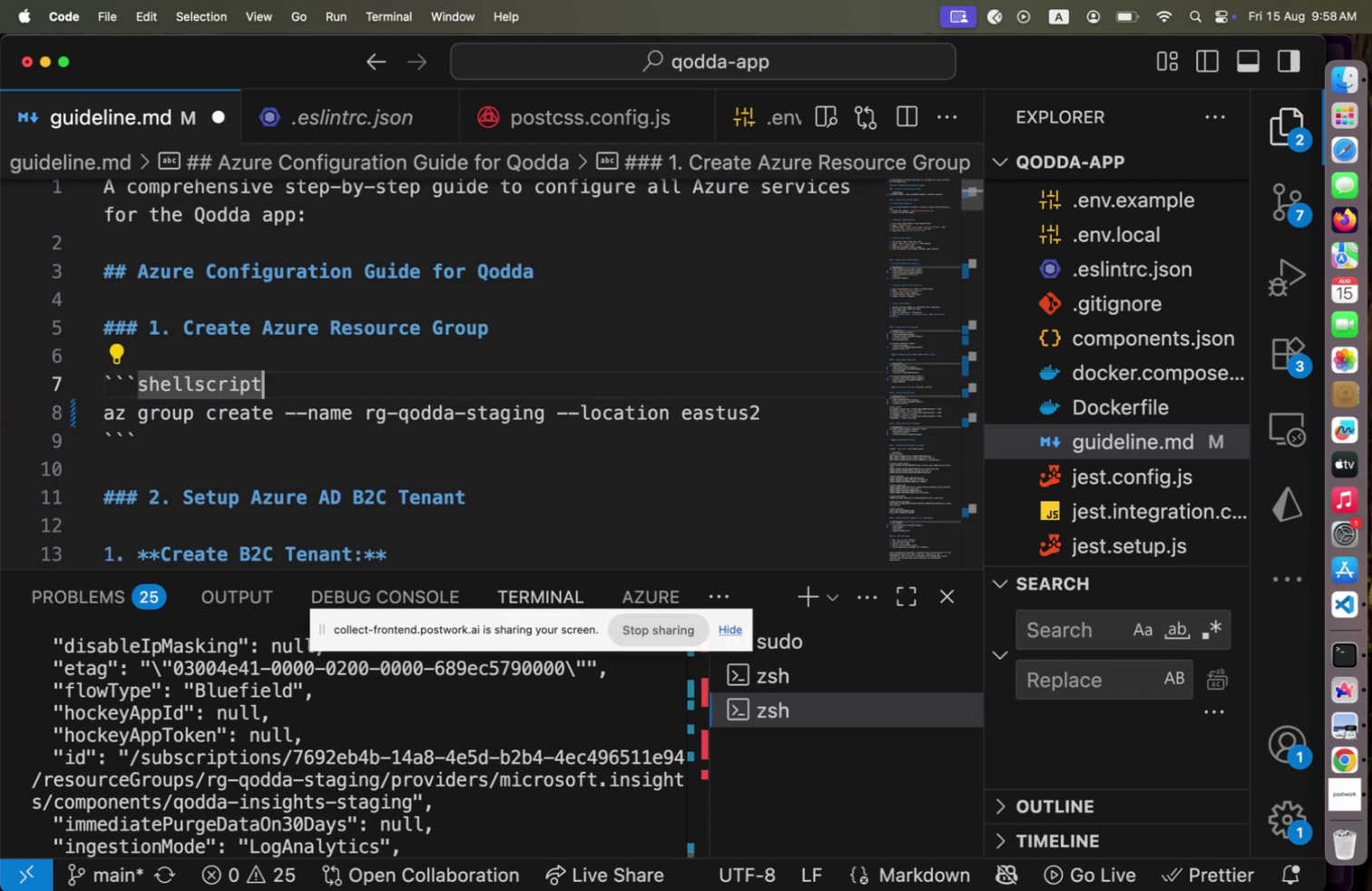 
key(Meta+S)
 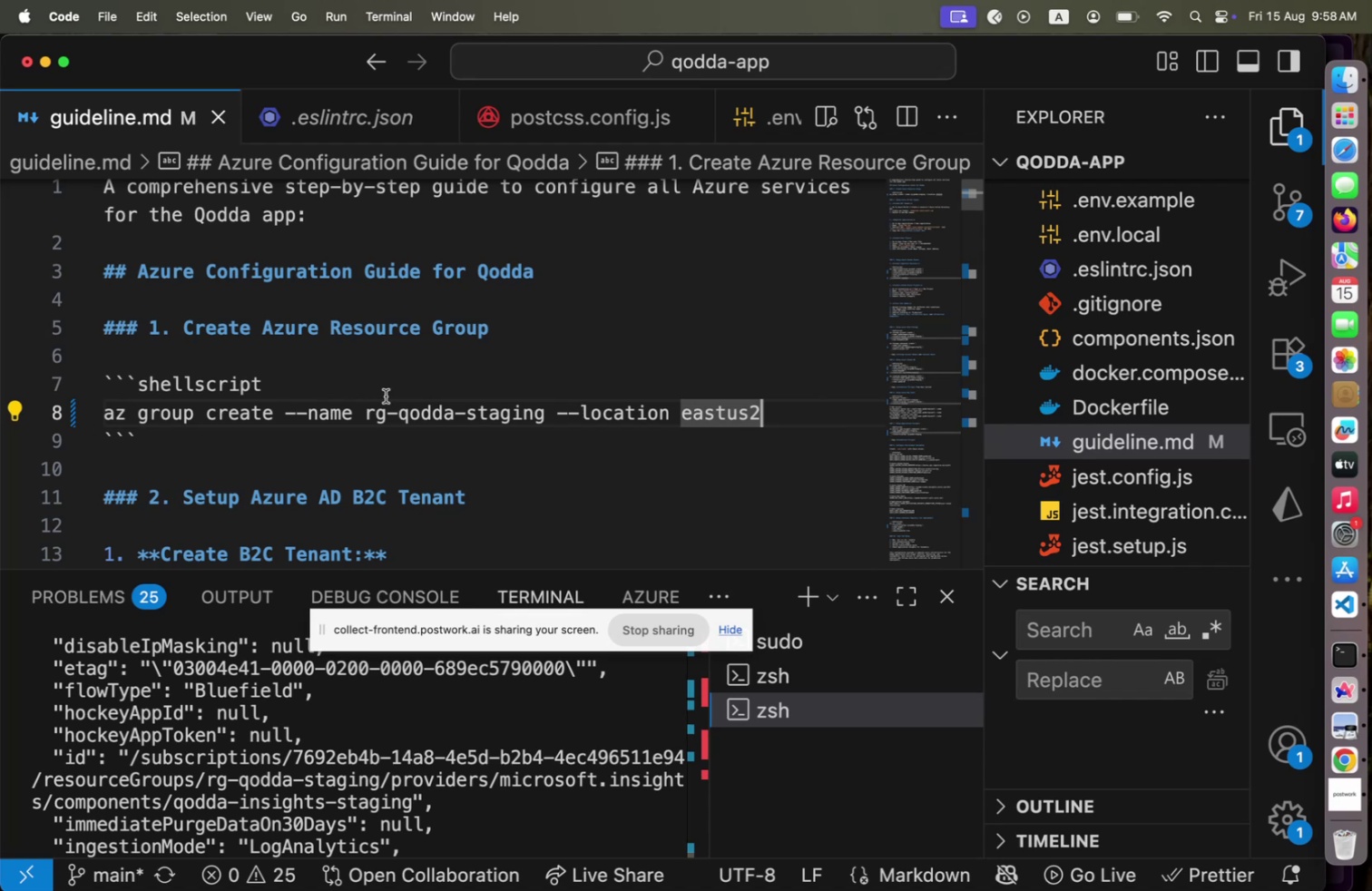 
left_click([680, 314])
 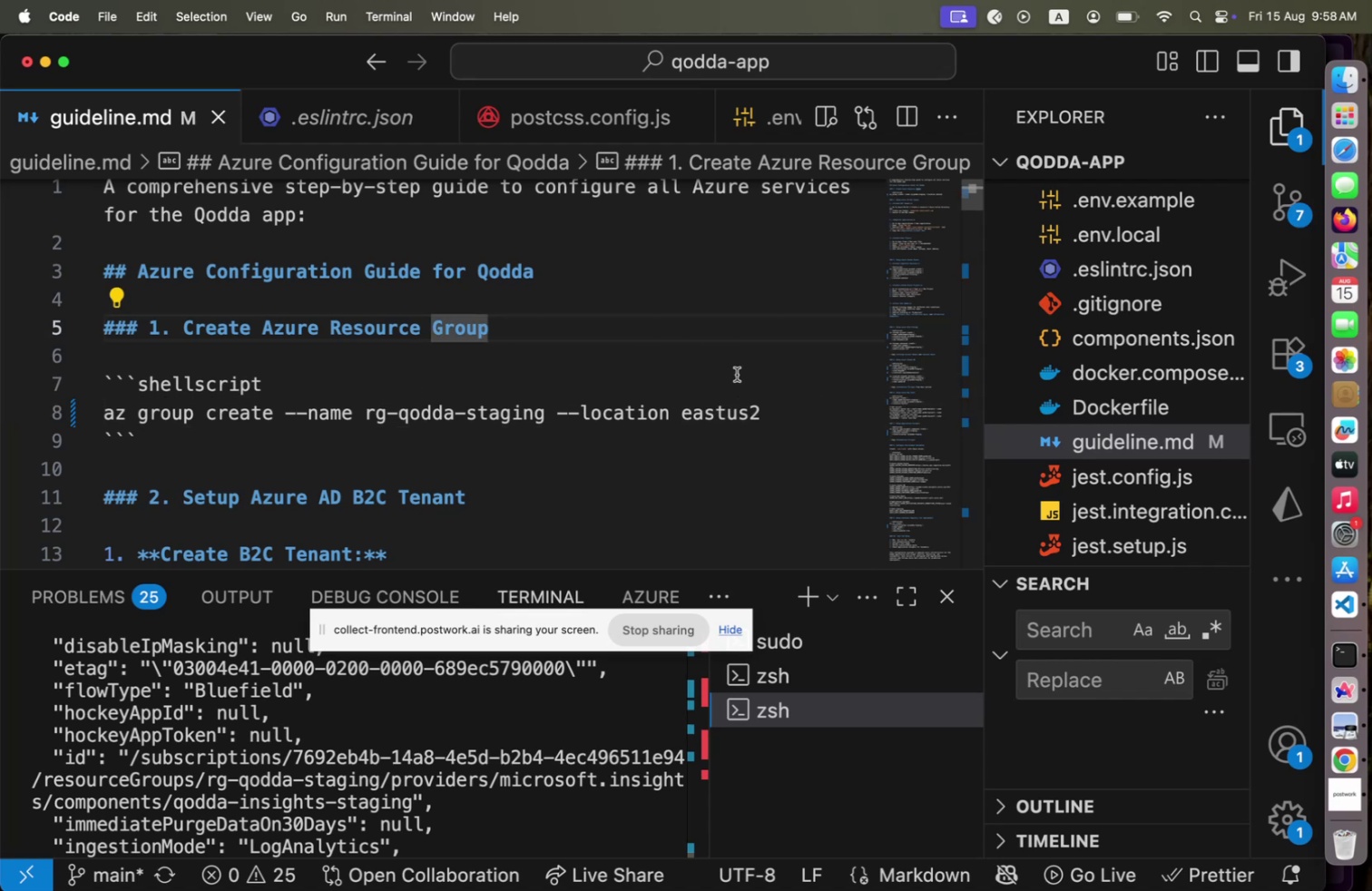 
type(git status)
 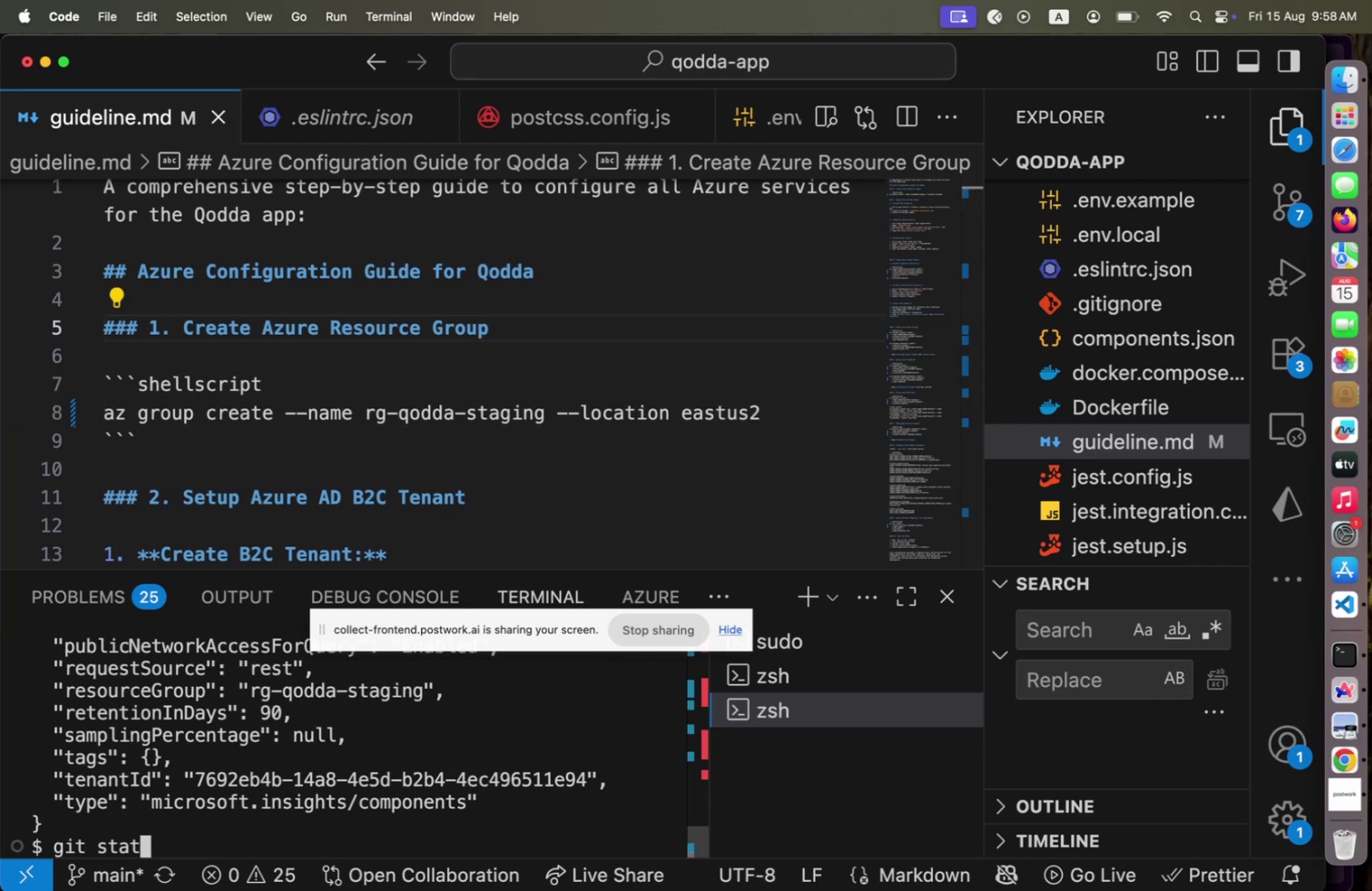 
key(Enter)
 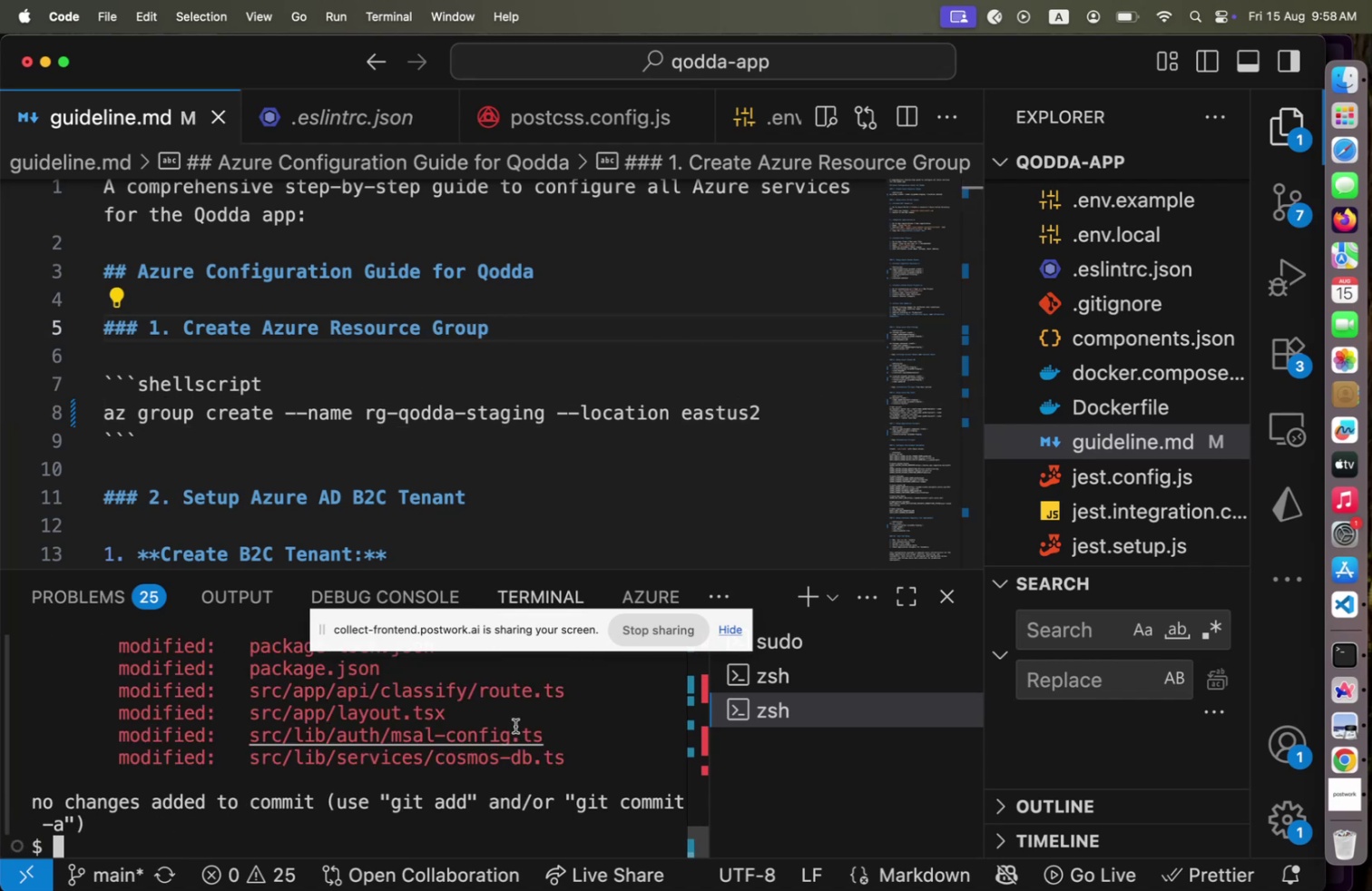 
scroll: coordinate [559, 759], scroll_direction: up, amount: 3.0
 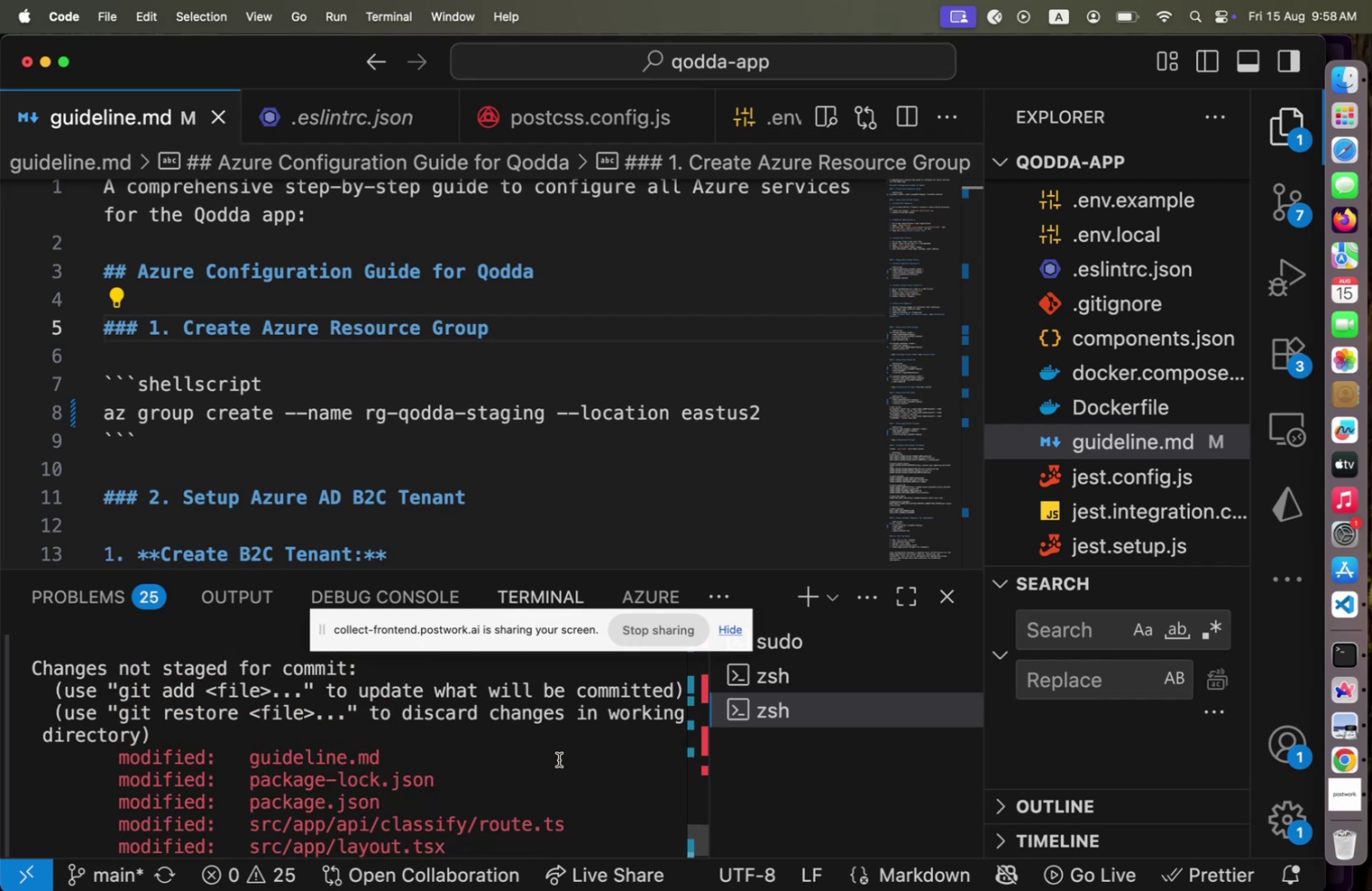 
scroll: coordinate [559, 759], scroll_direction: down, amount: 1.0
 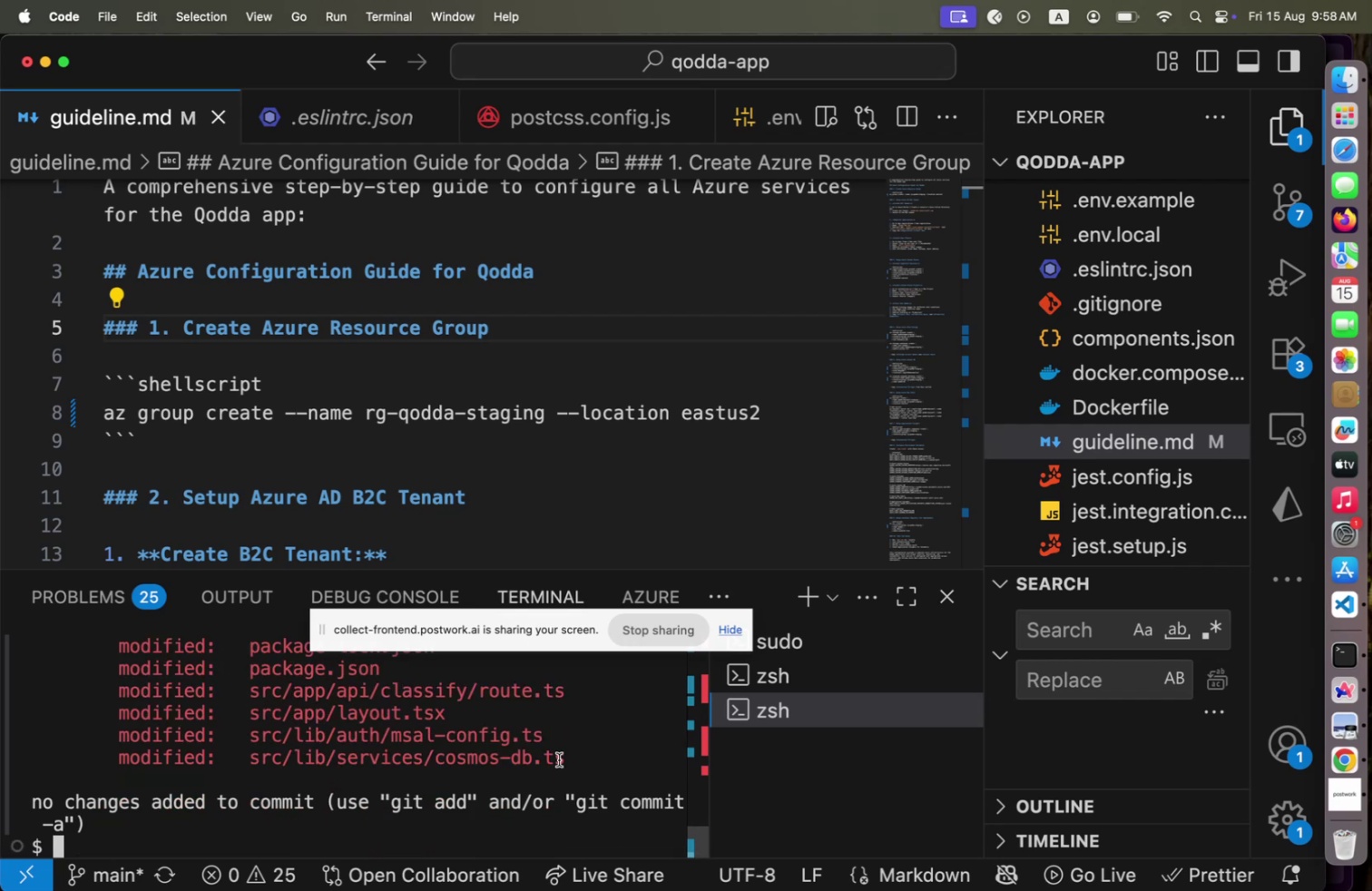 
scroll: coordinate [559, 759], scroll_direction: up, amount: 2.0
 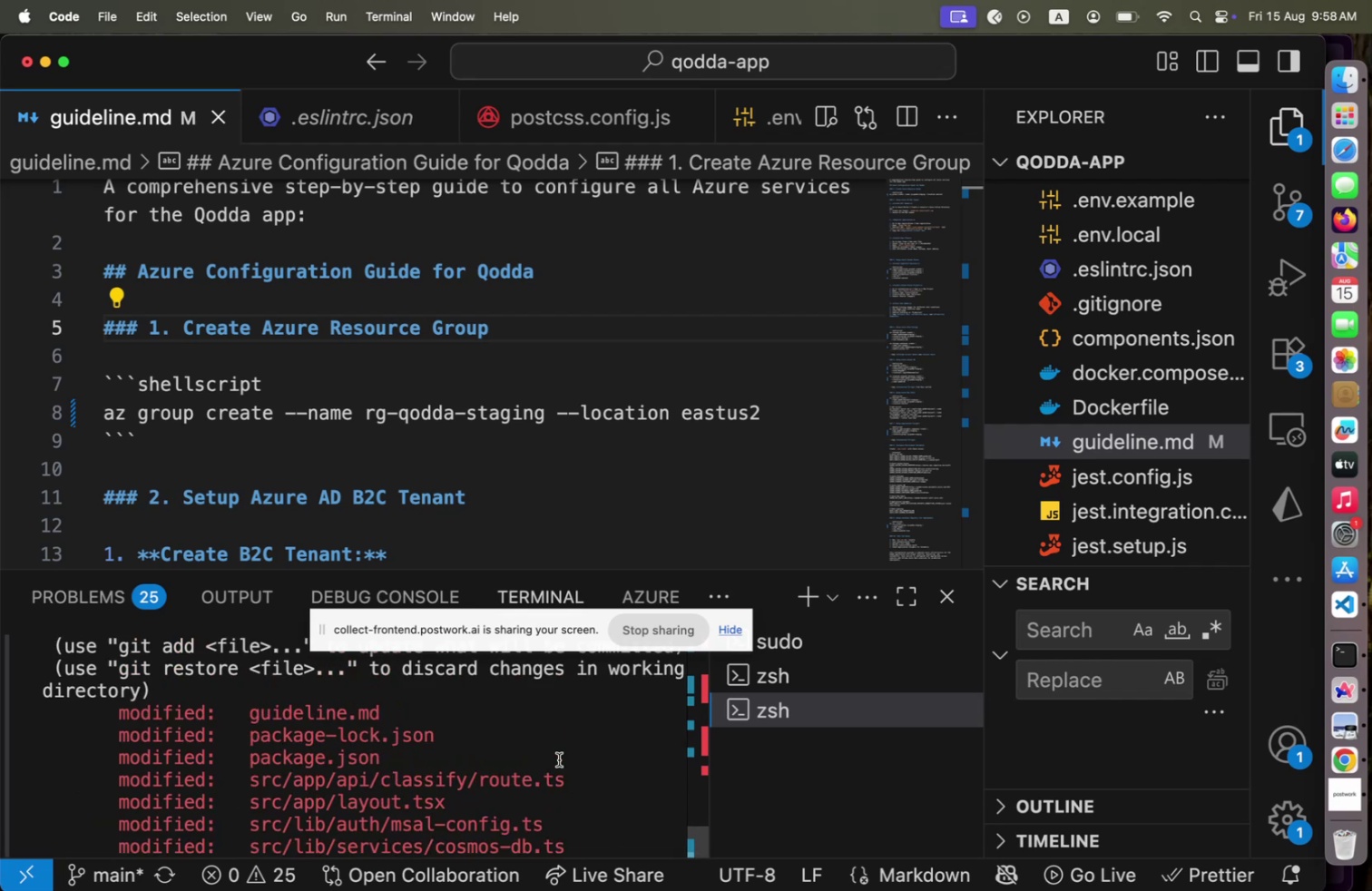 
left_click([610, 325])
 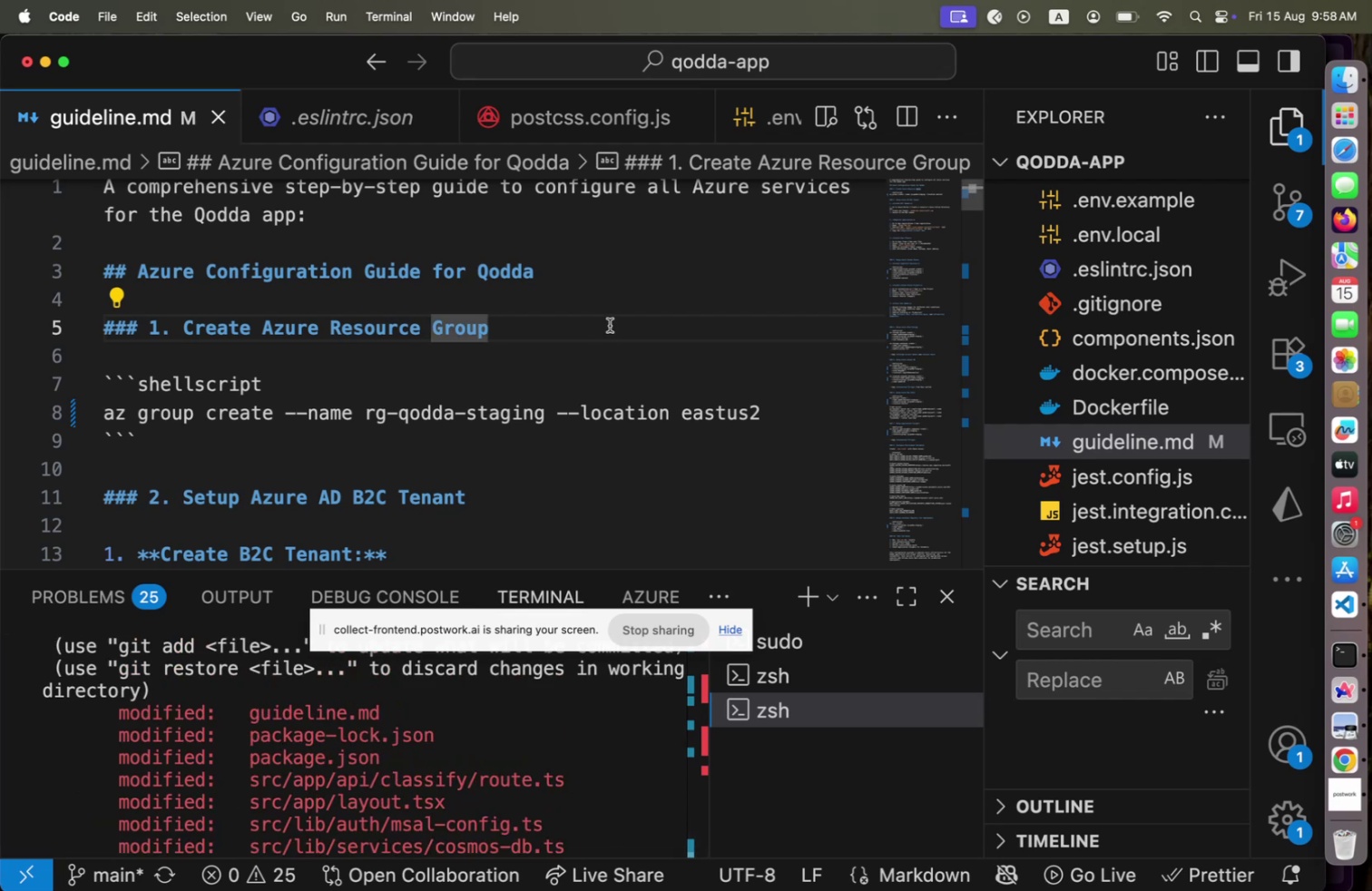 
wait(6.76)
 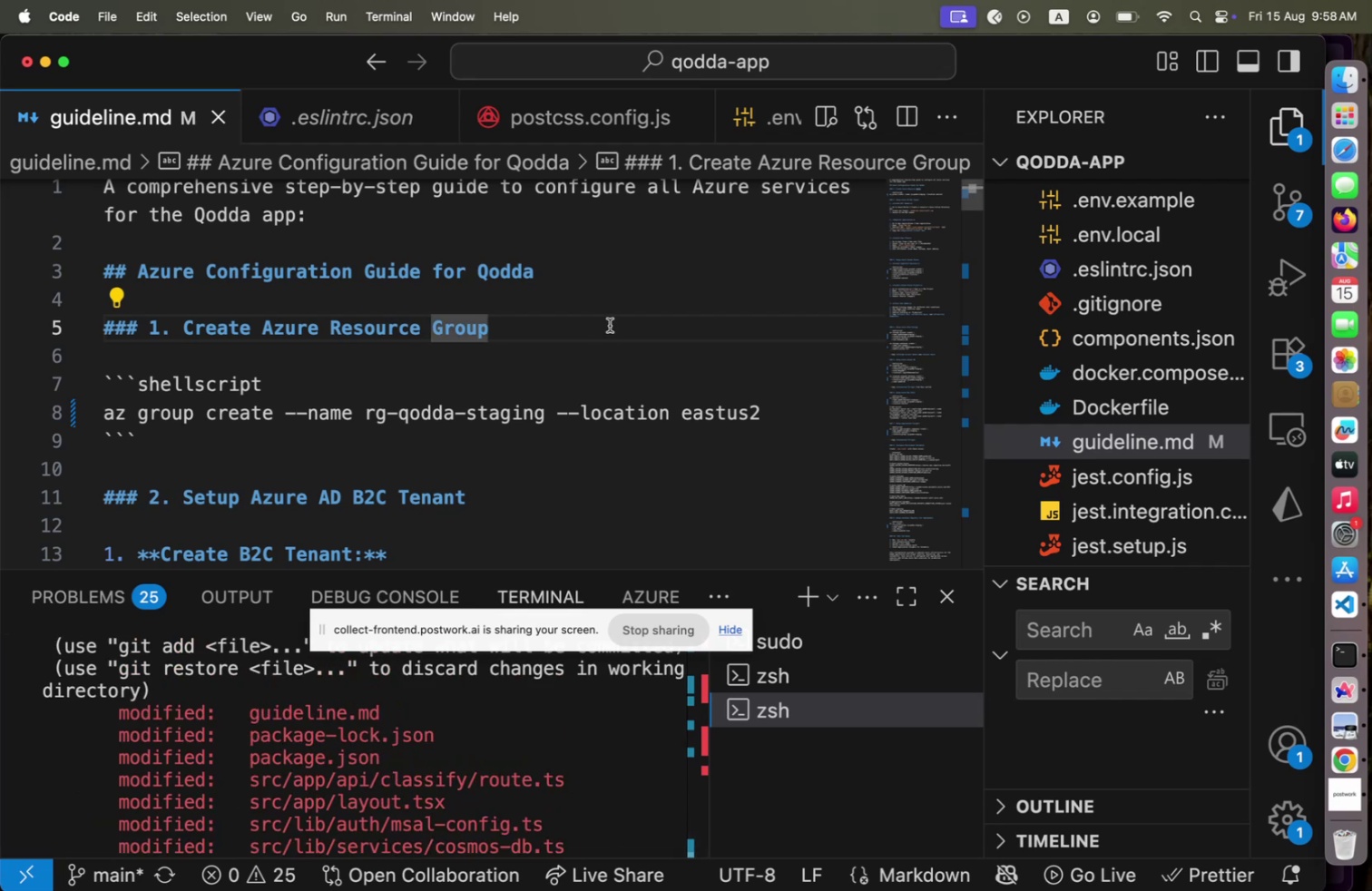 
scroll: coordinate [629, 344], scroll_direction: up, amount: 1.0
 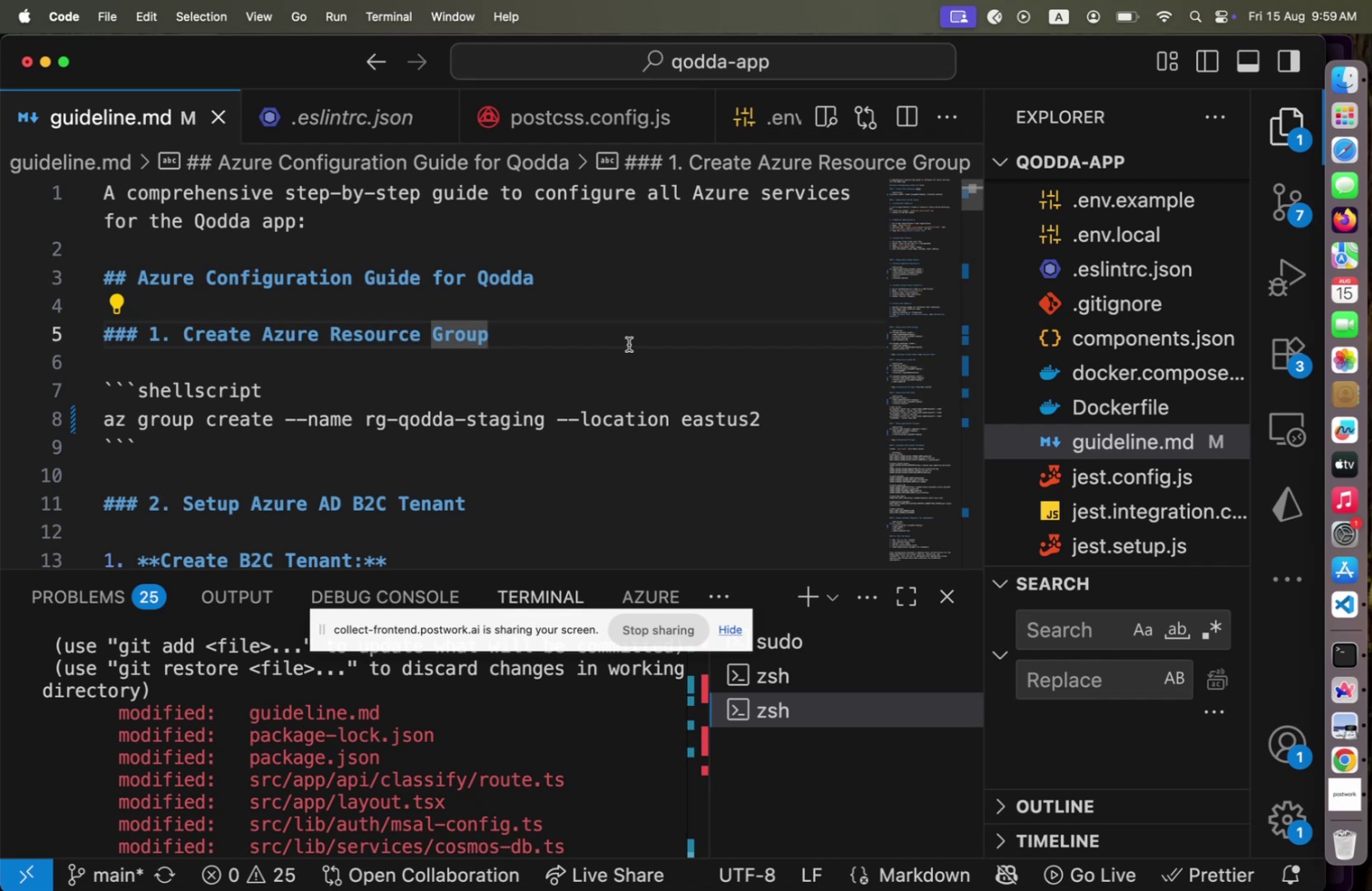 
wait(46.36)
 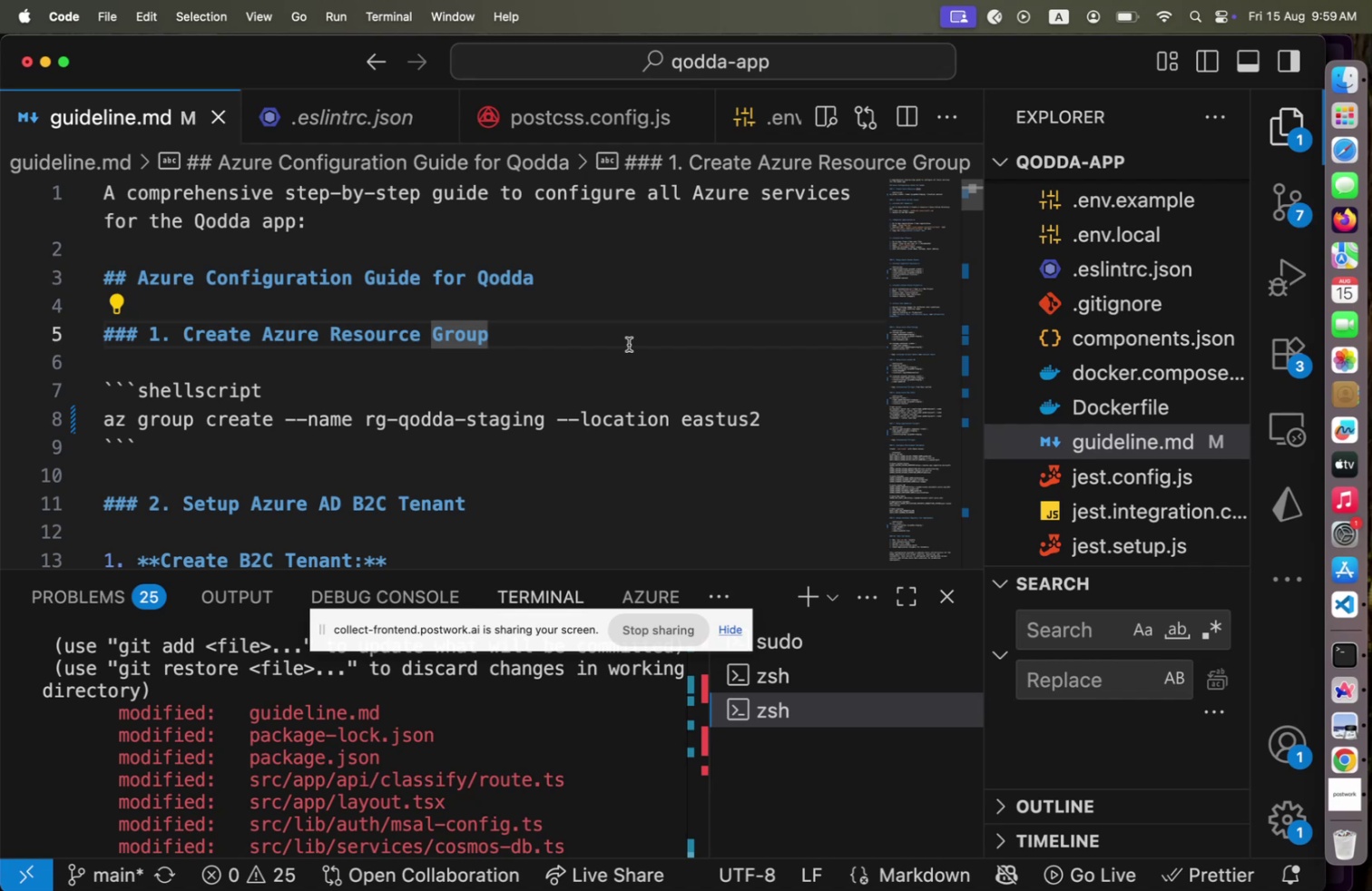 
scroll: coordinate [616, 347], scroll_direction: up, amount: 2.0
 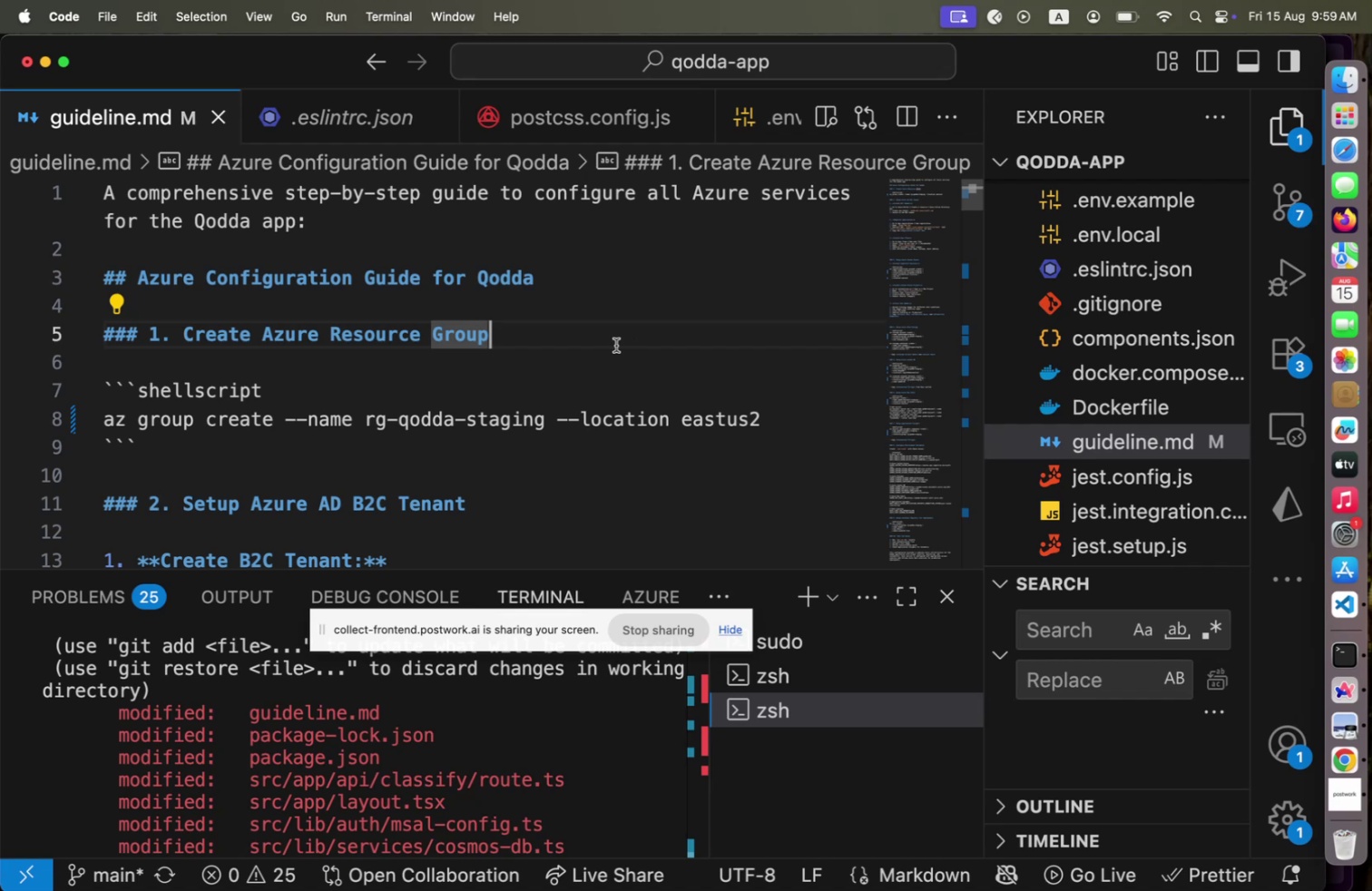 
key(Meta+CommandLeft)
 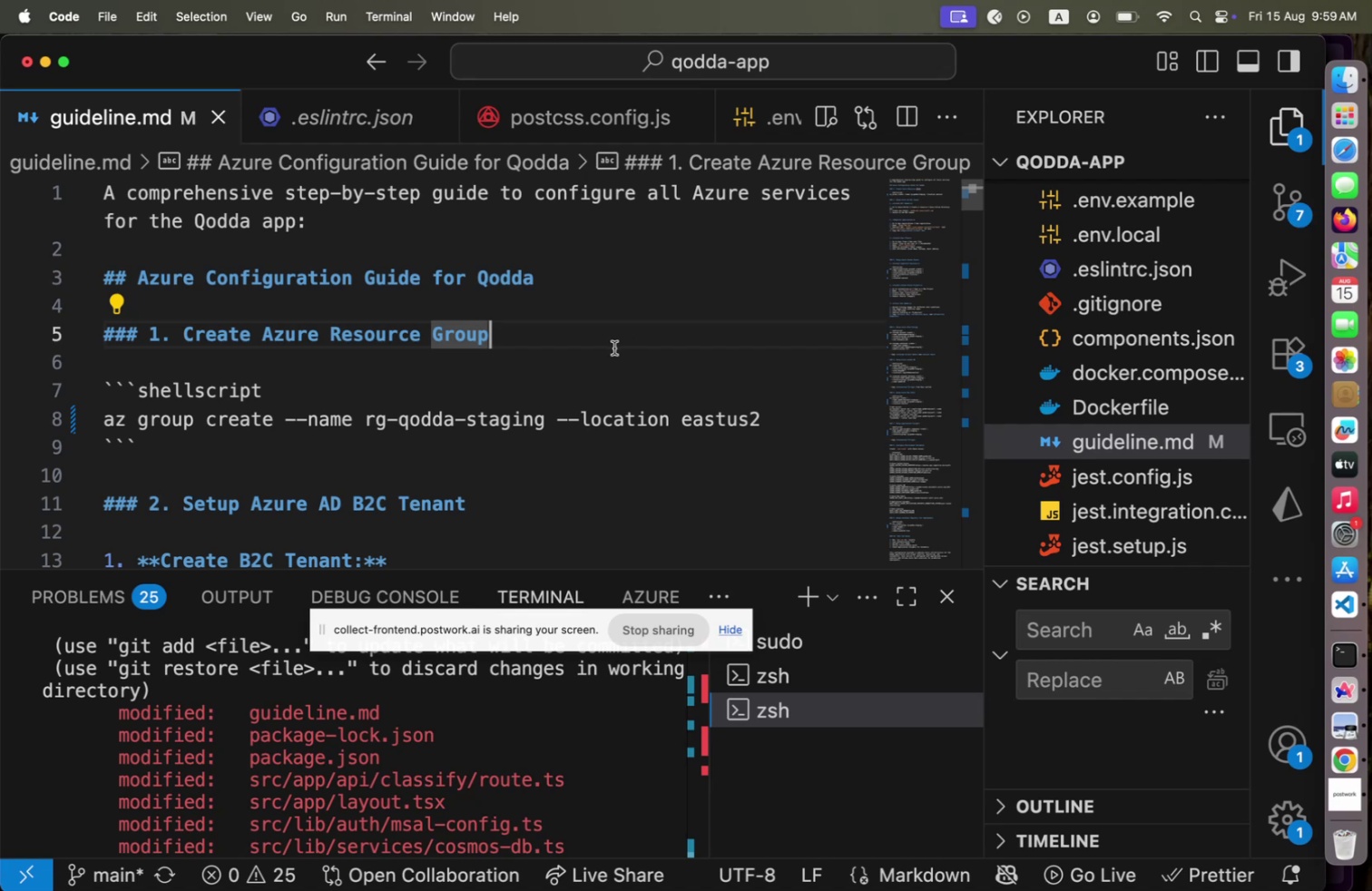 
key(Meta+Tab)
 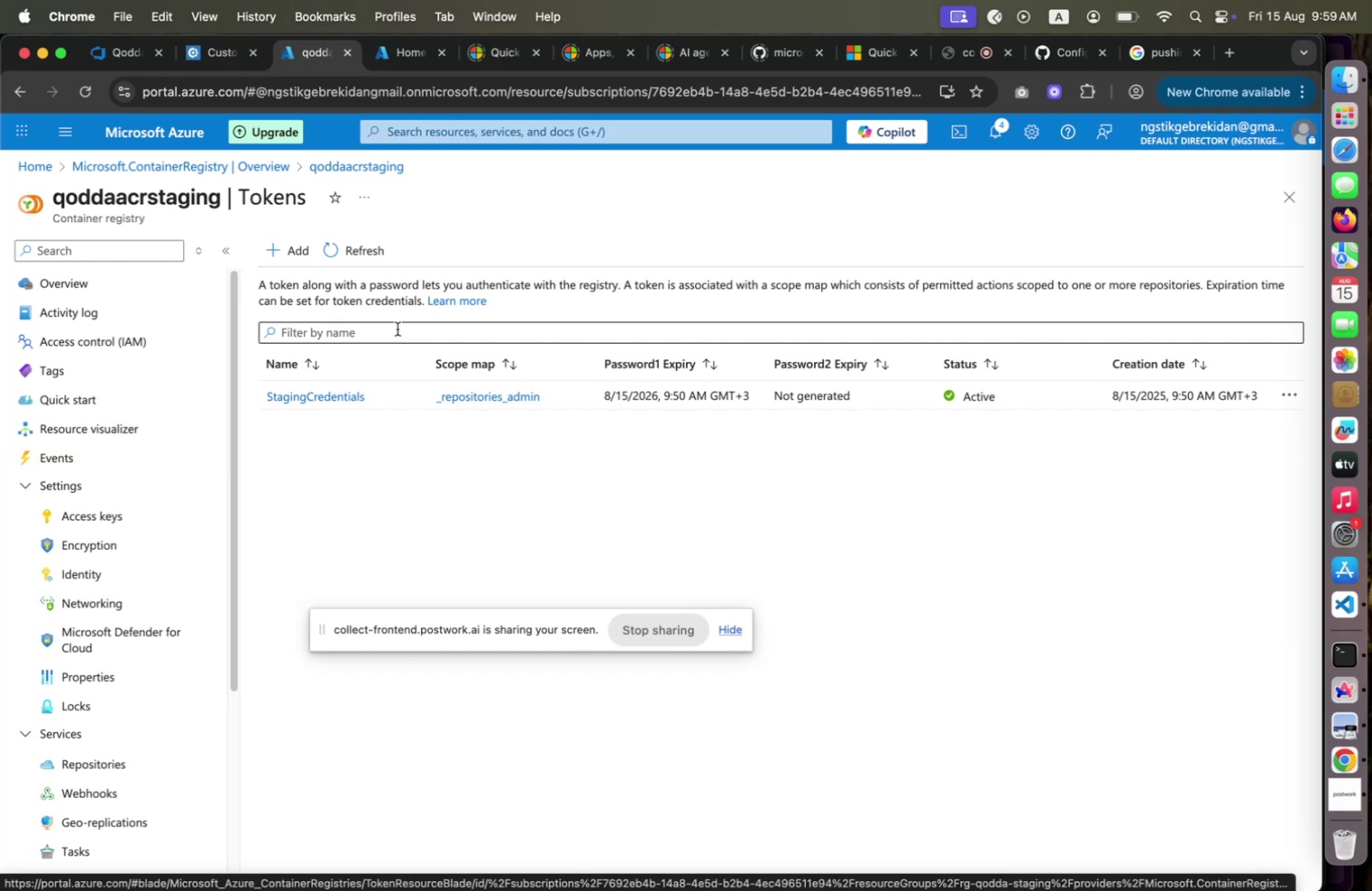 
wait(18.21)
 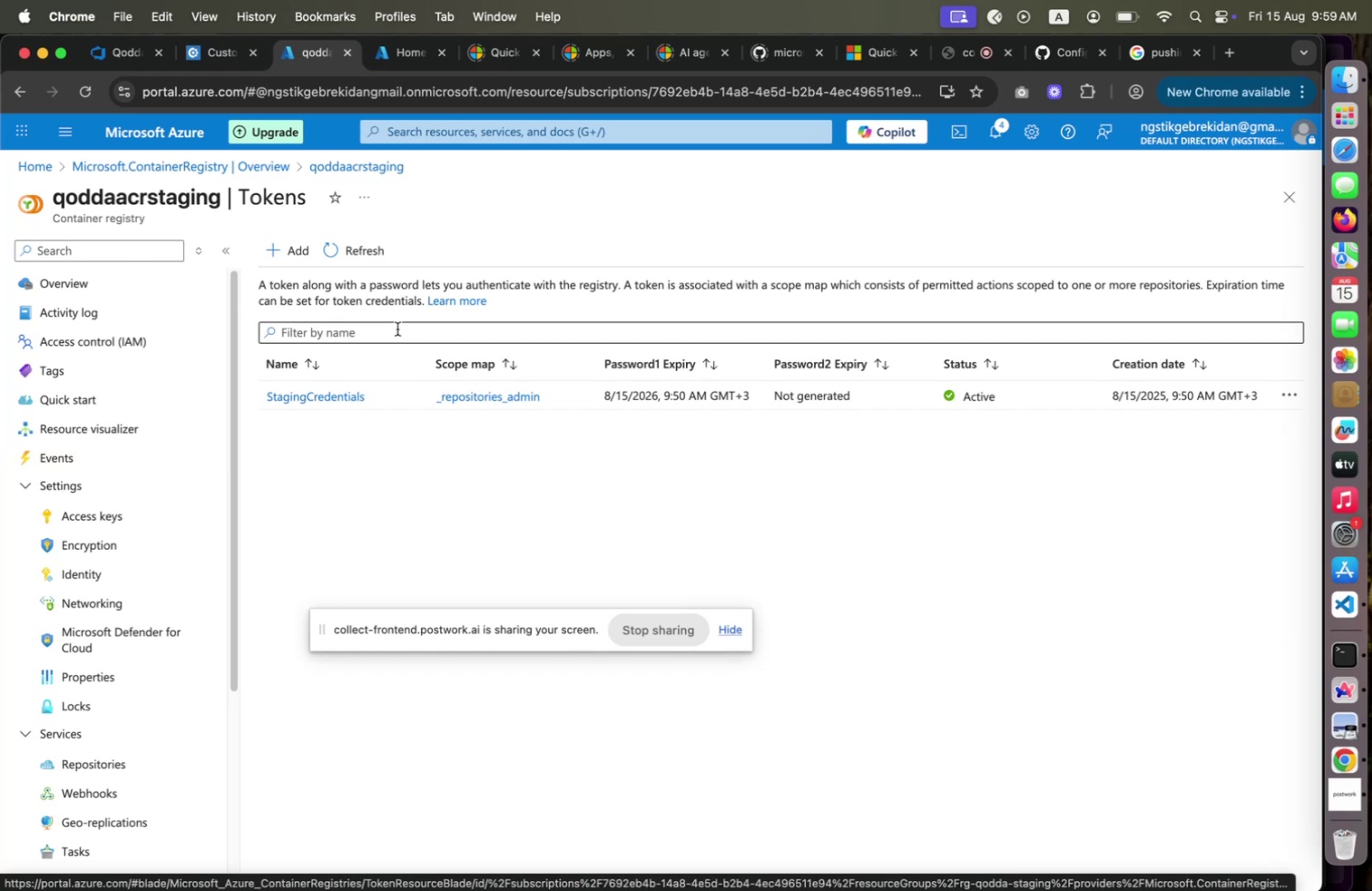 
left_click([279, 171])
 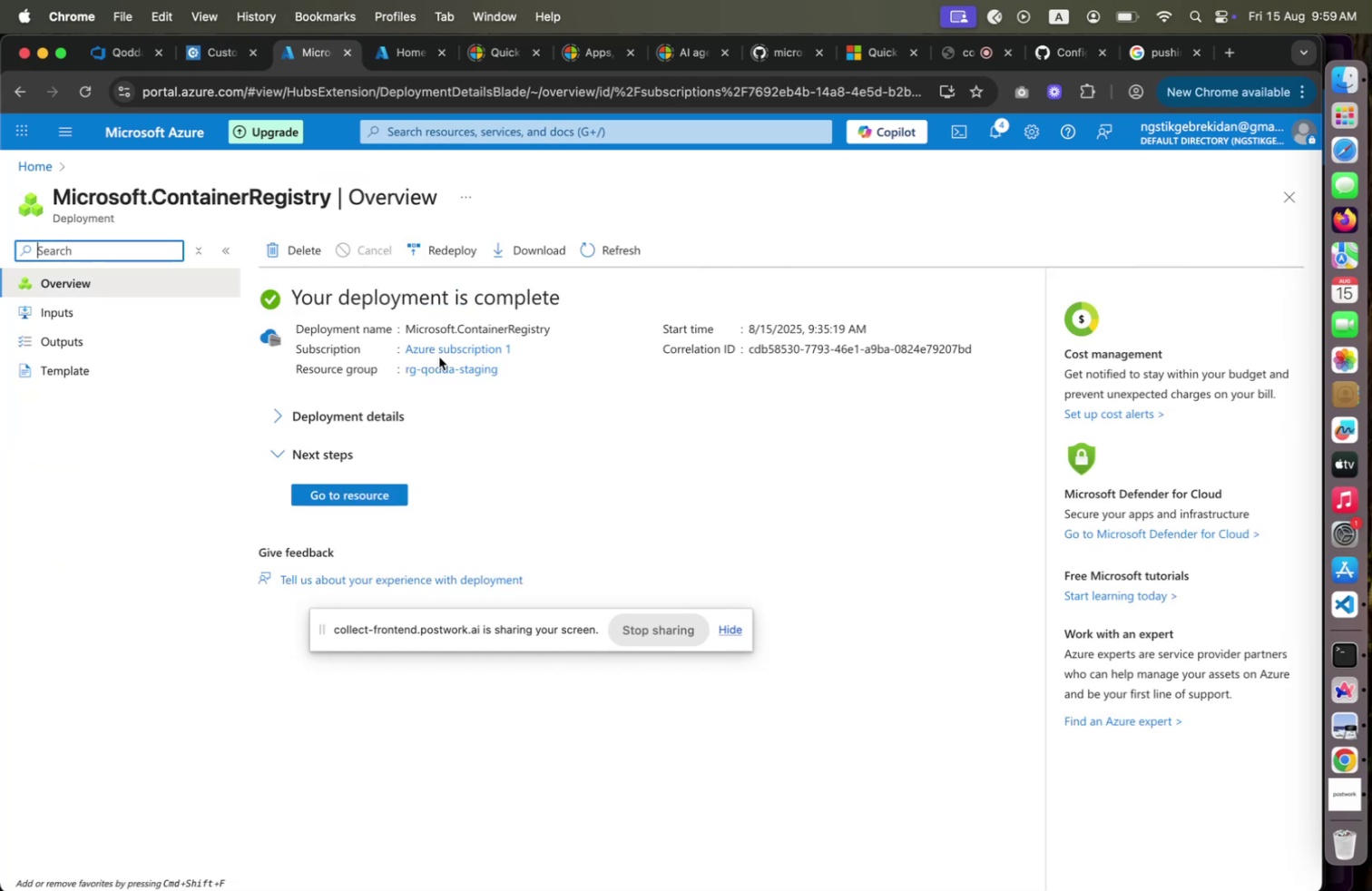 
left_click([11, 170])
 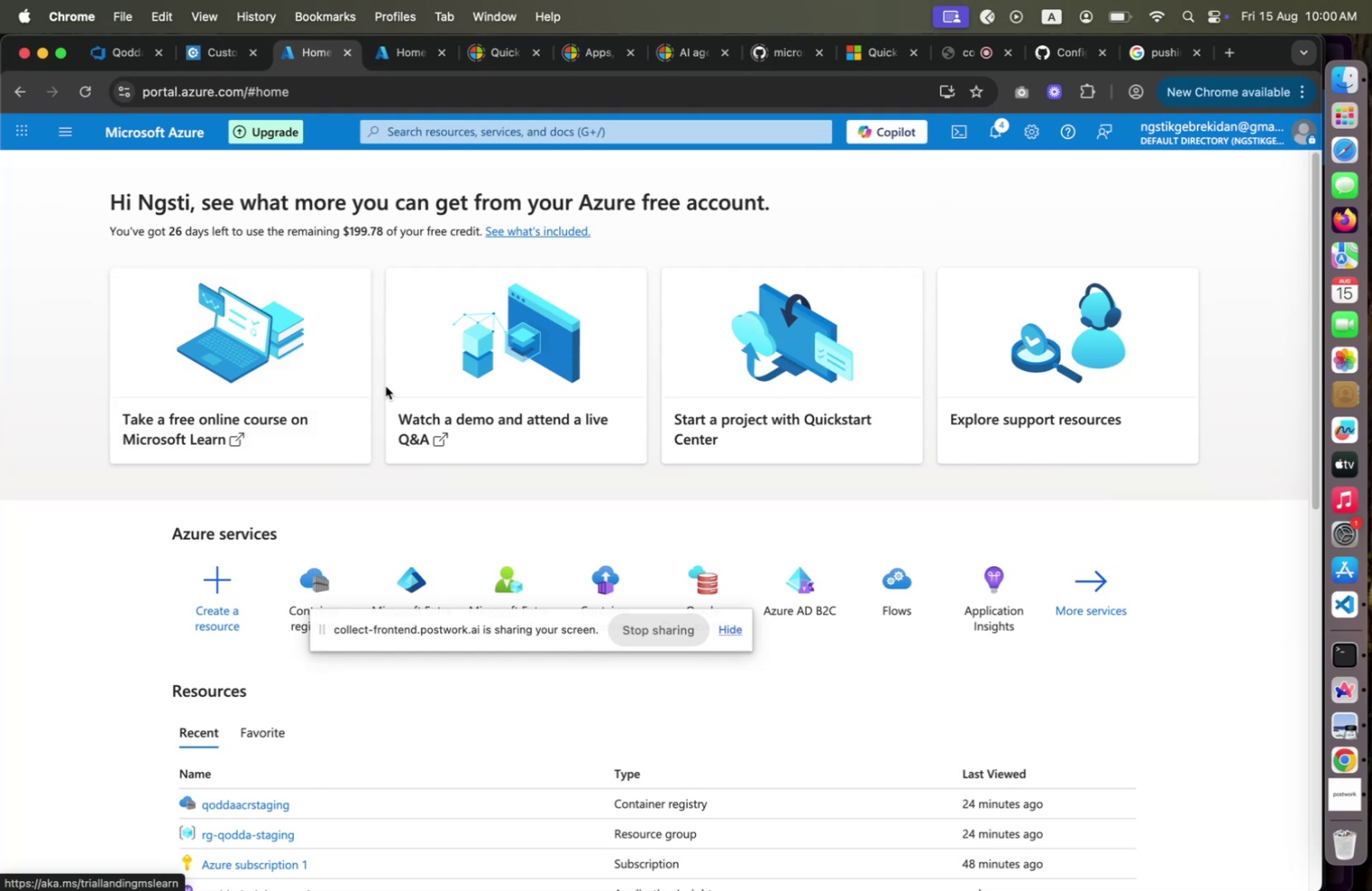 
mouse_move([284, 761])
 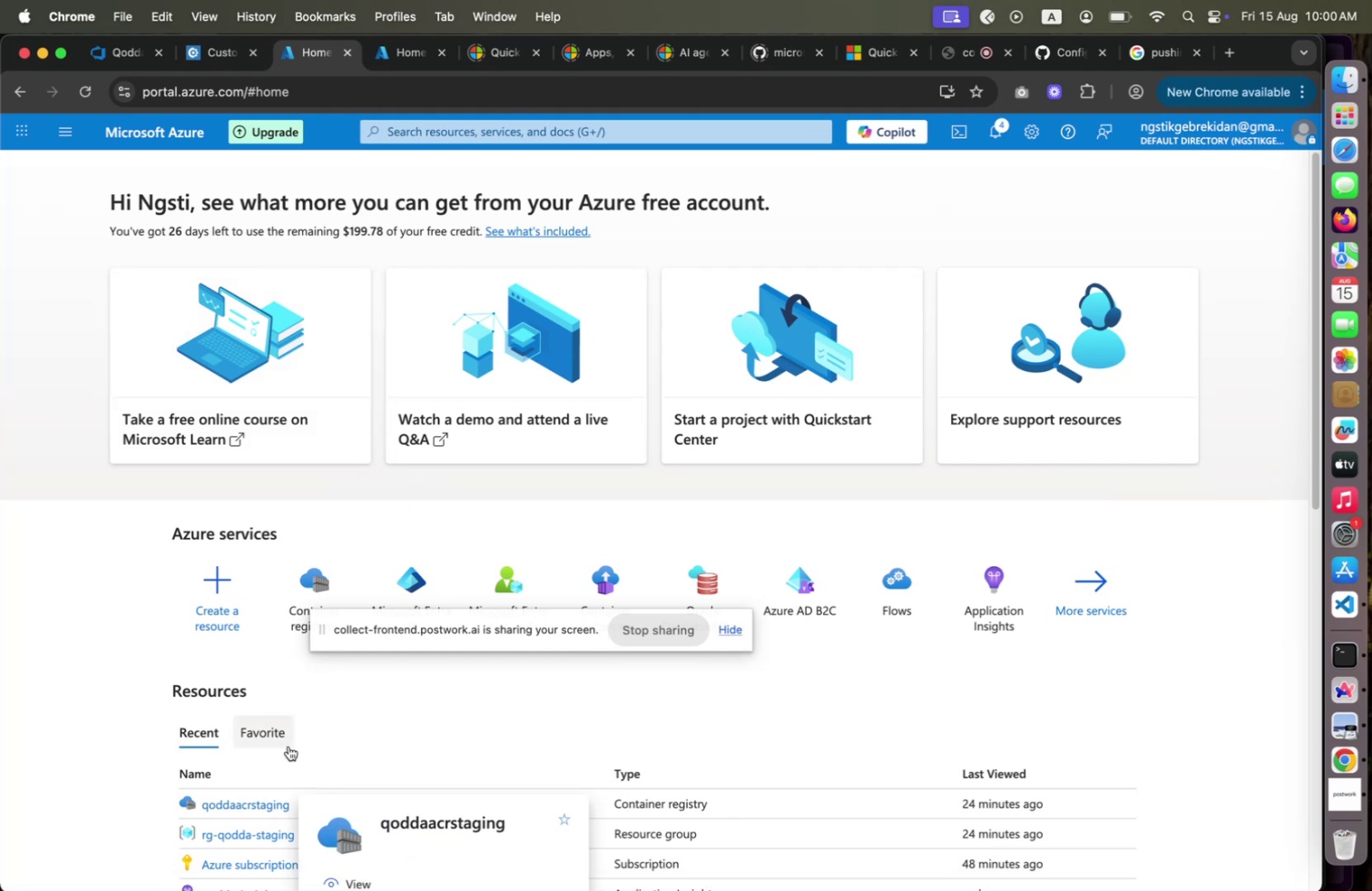 
scroll: coordinate [325, 746], scroll_direction: down, amount: 3.0
 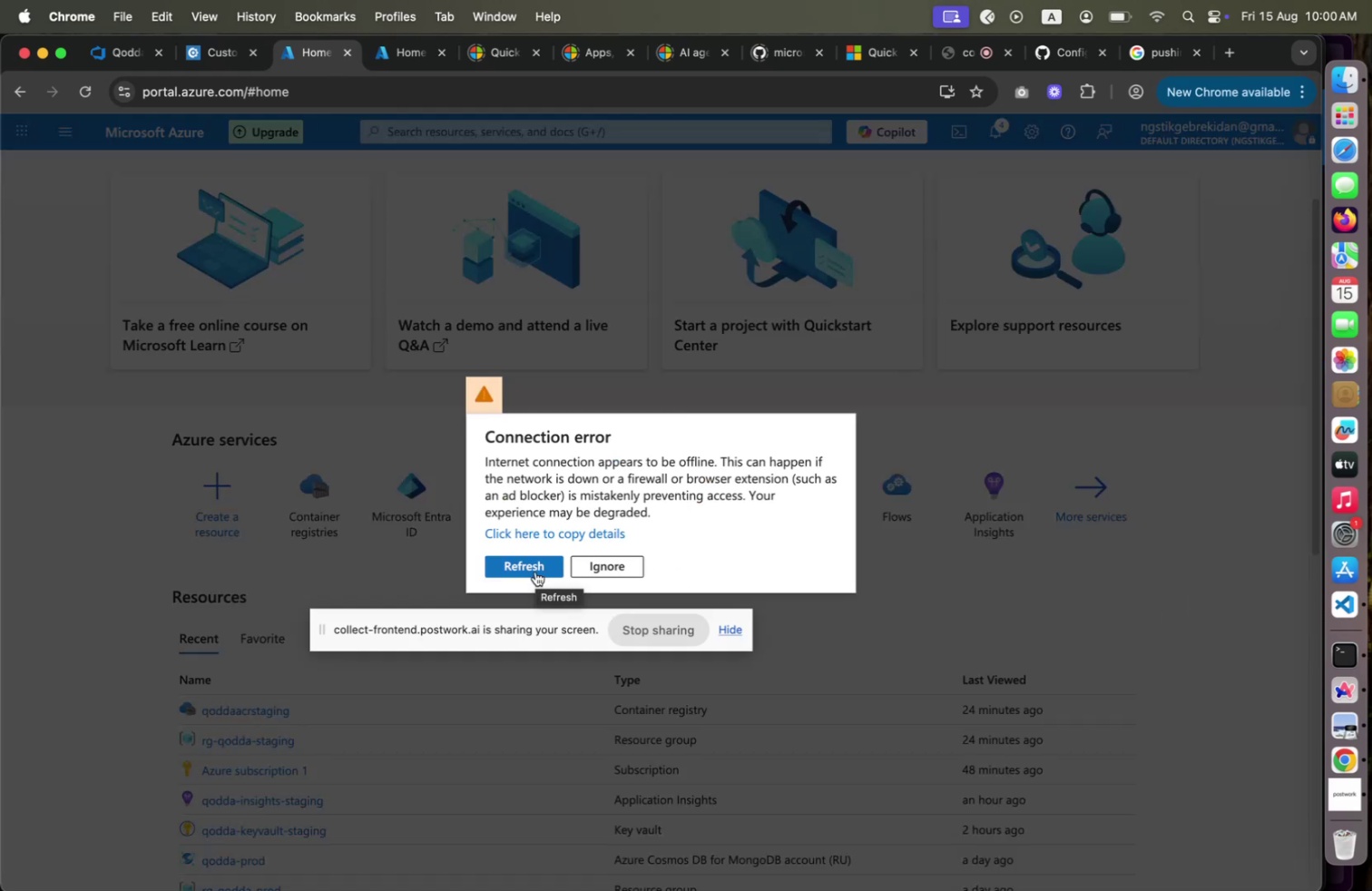 
wait(14.44)
 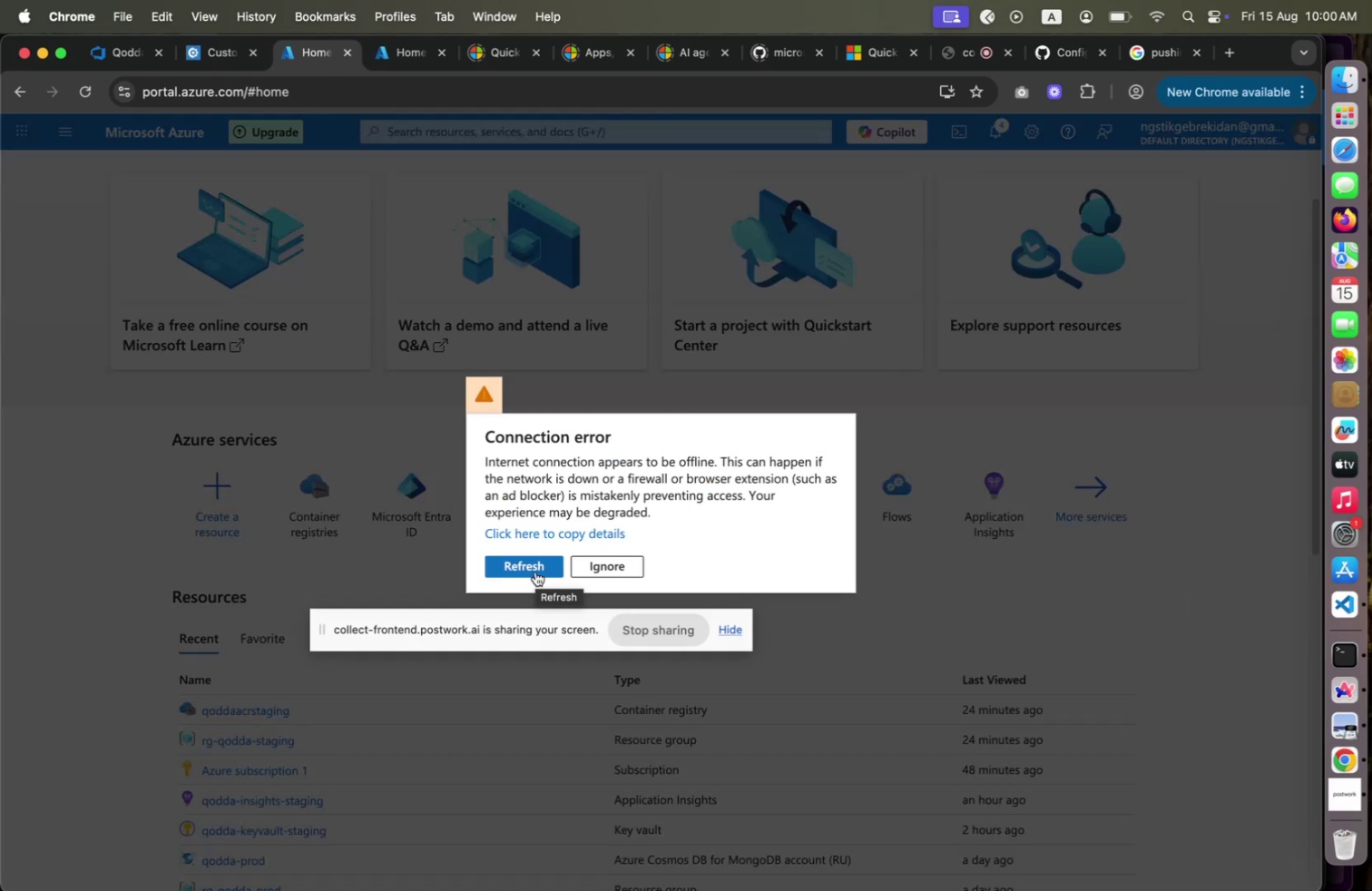 
left_click([1152, 0])
 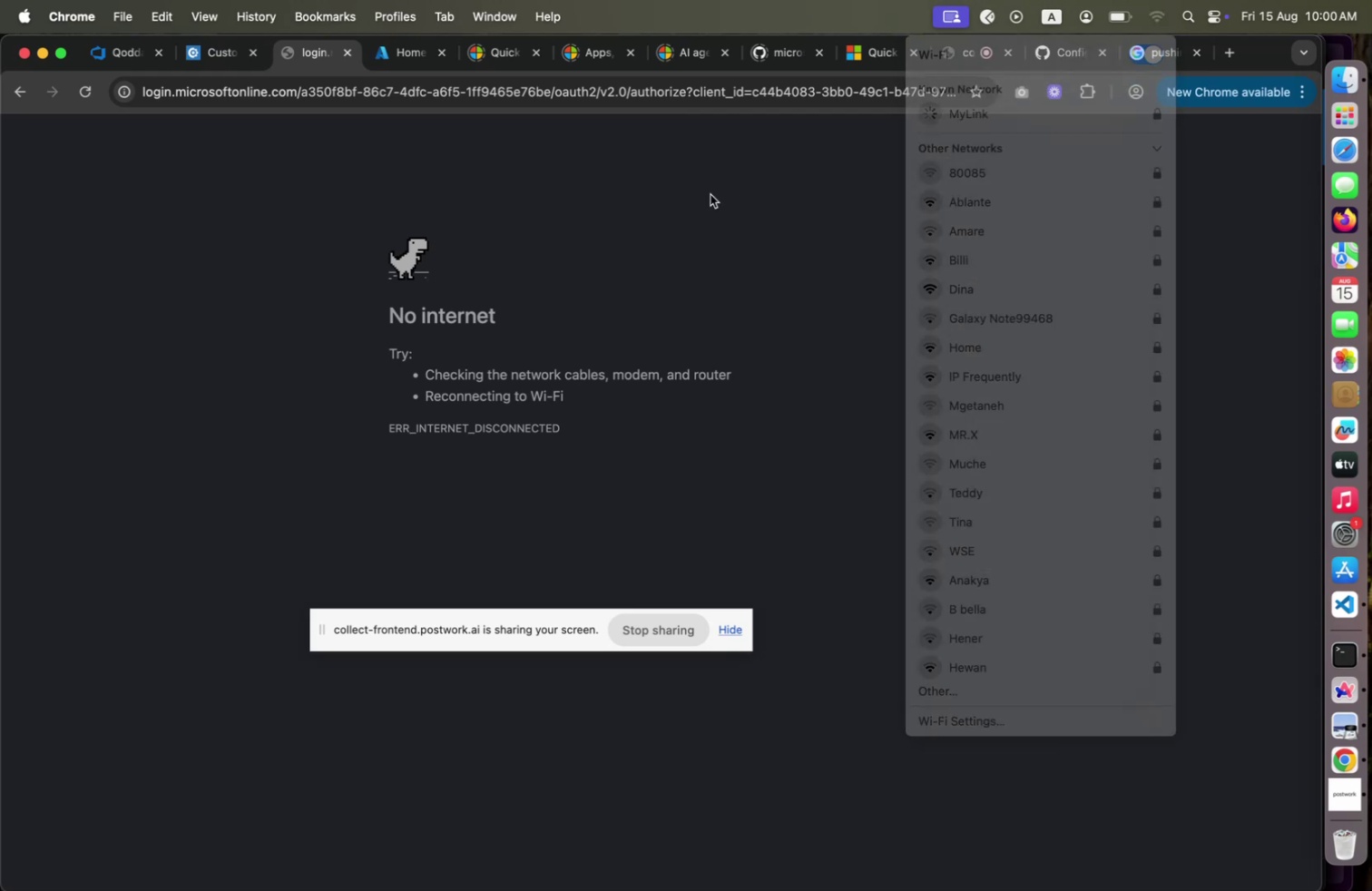 
key(Enter)
 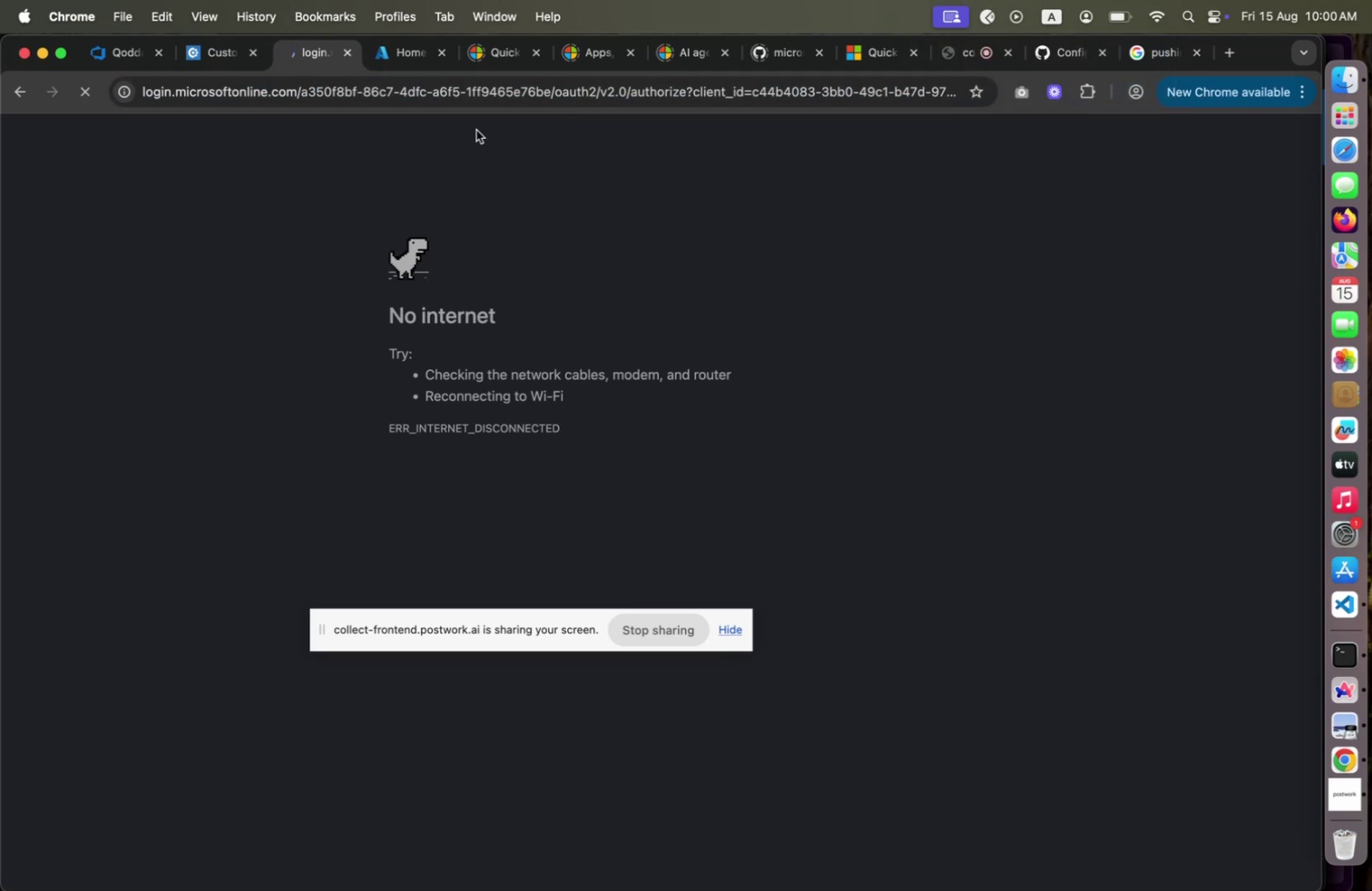 
left_click([405, 53])
 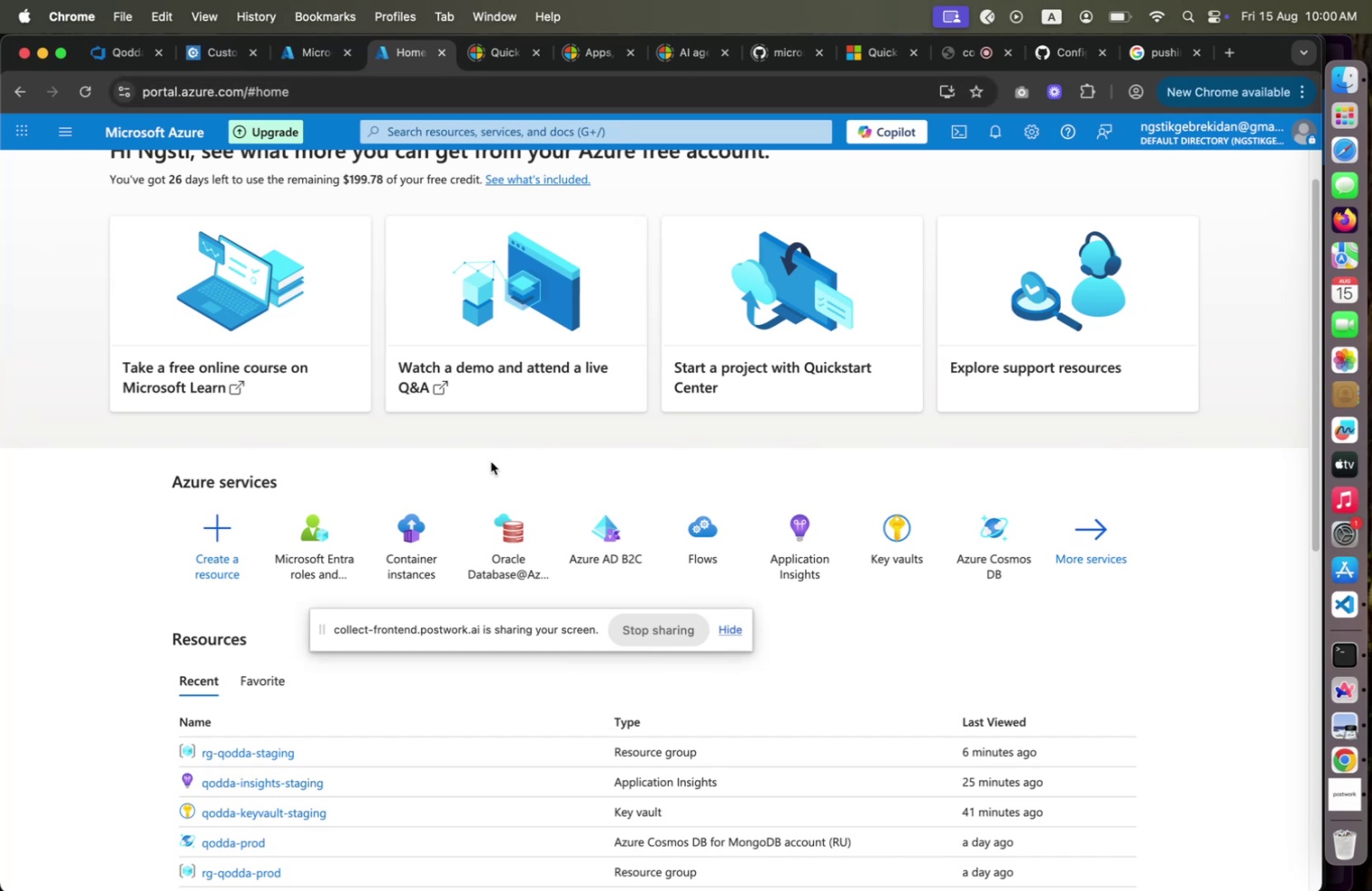 
wait(7.74)
 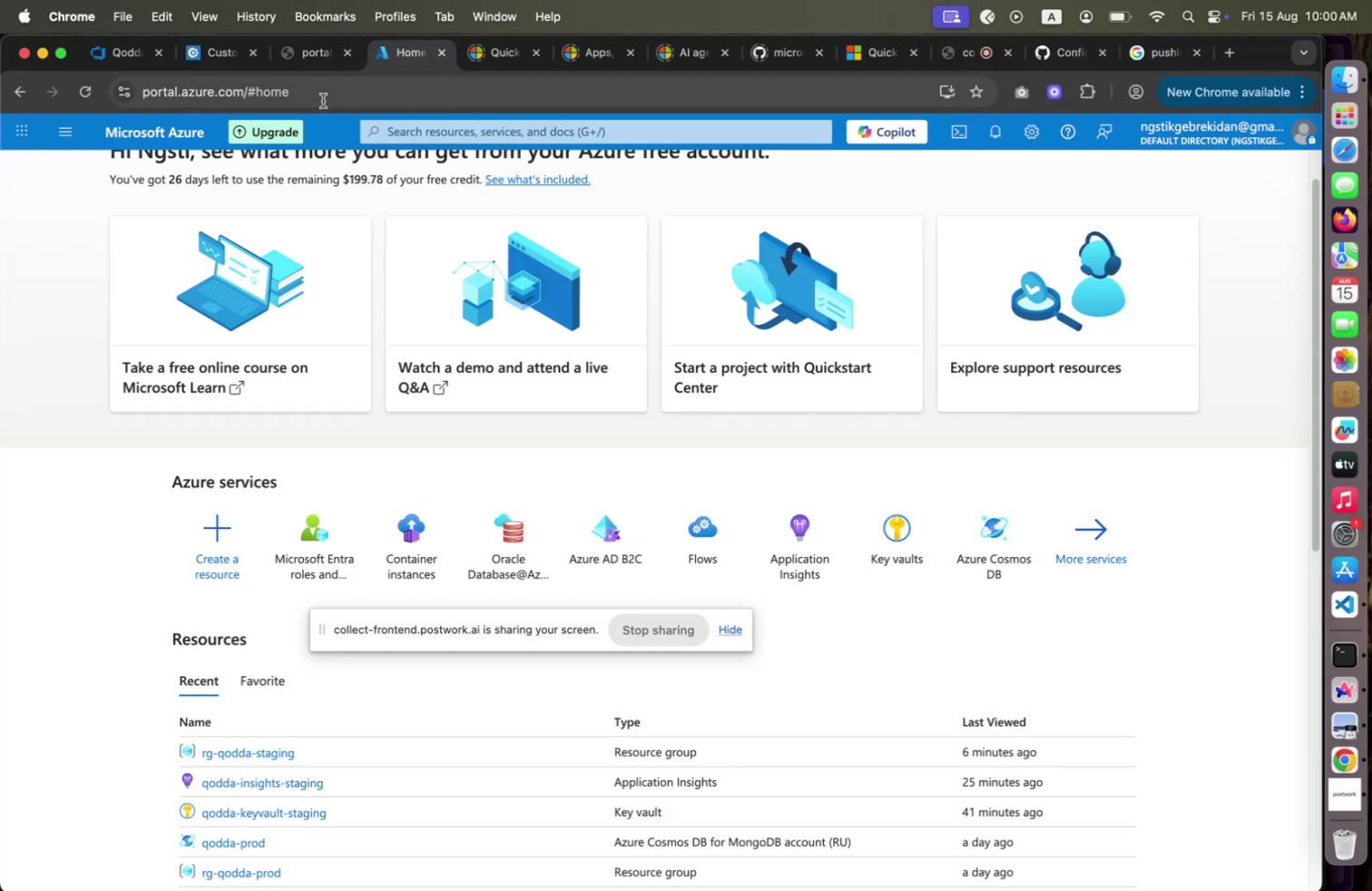 
left_click([346, 547])
 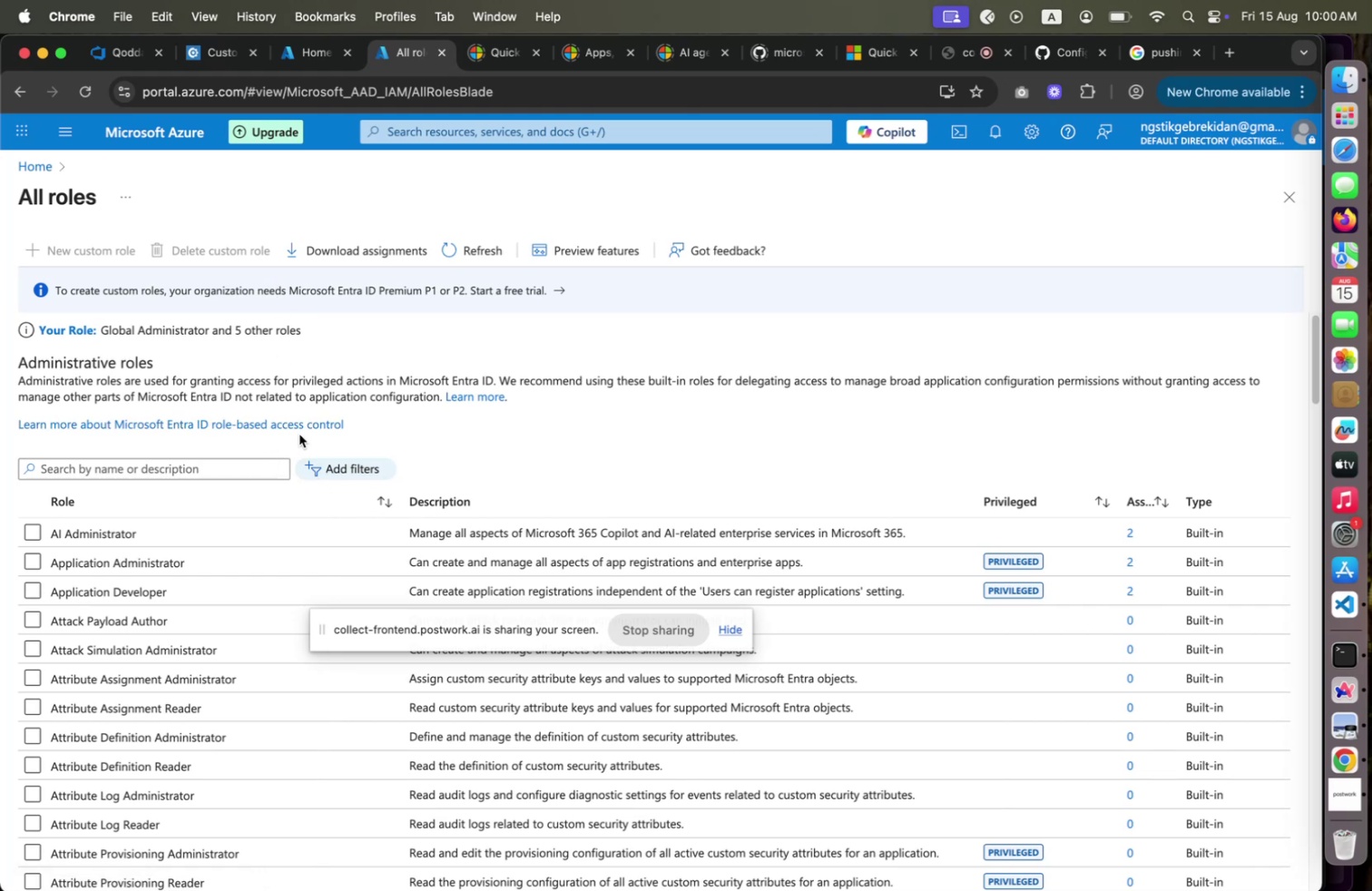 
wait(15.61)
 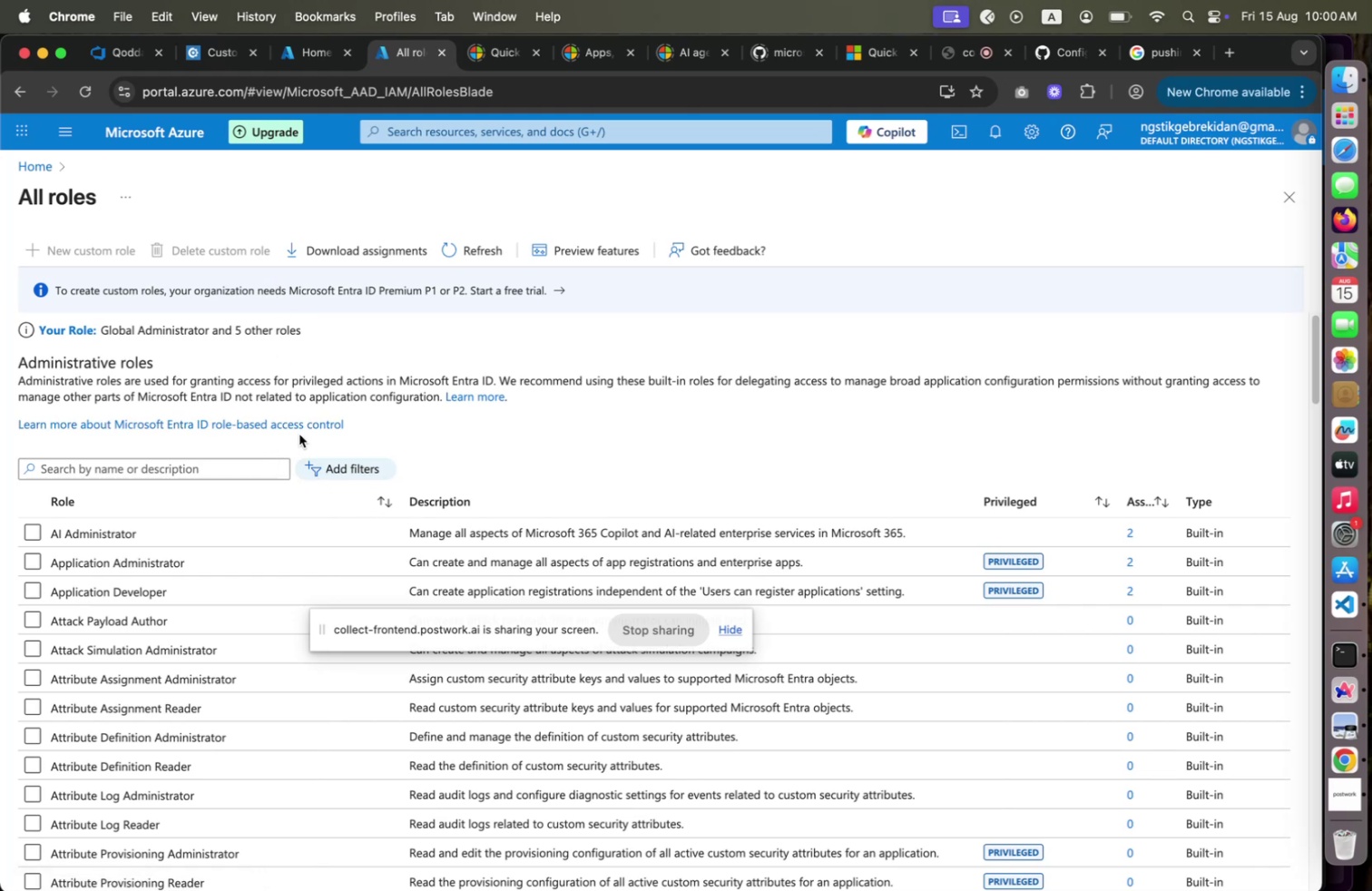 
scroll: coordinate [670, 392], scroll_direction: down, amount: 78.0
 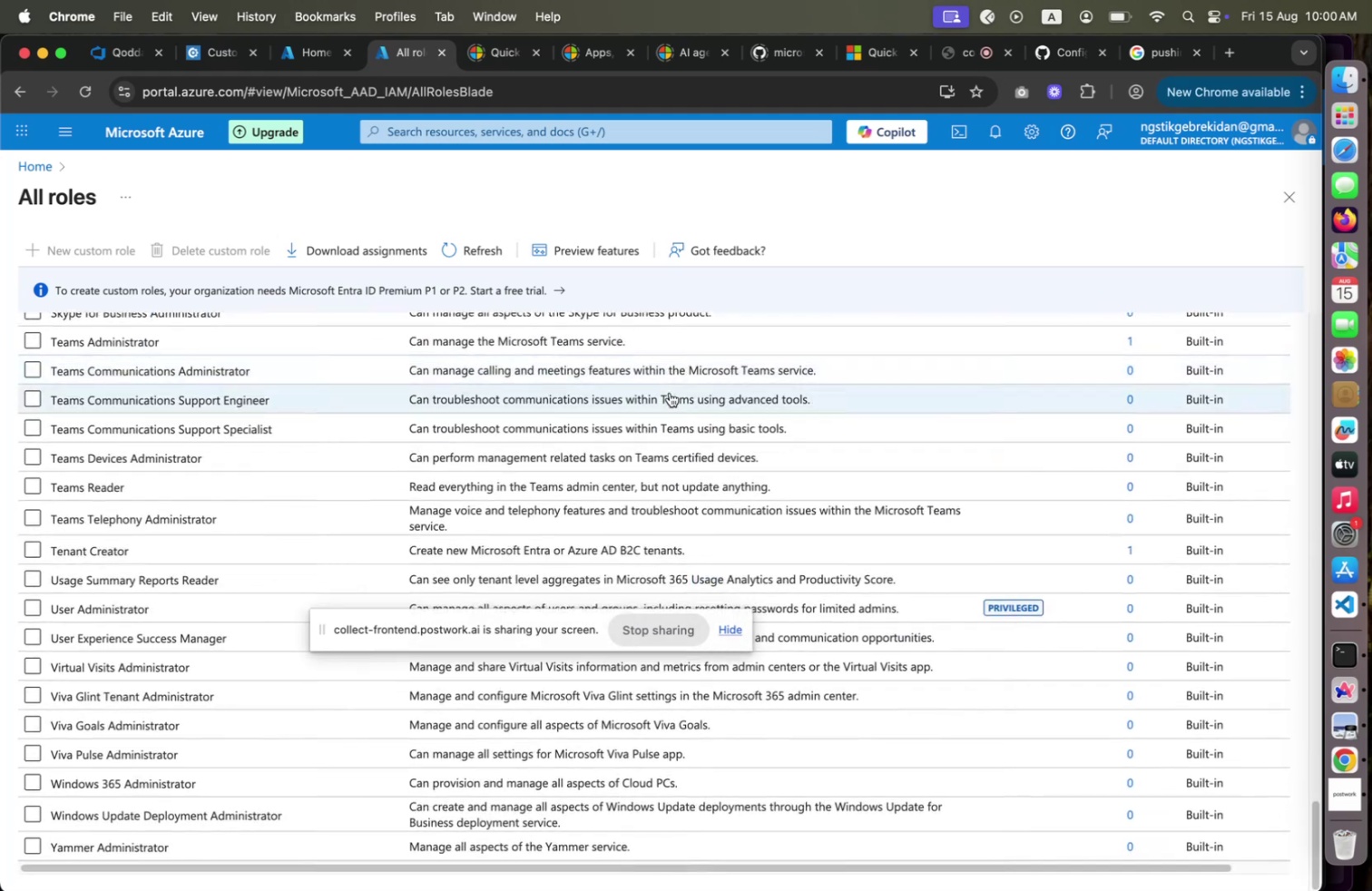 
scroll: coordinate [670, 392], scroll_direction: up, amount: 93.0
 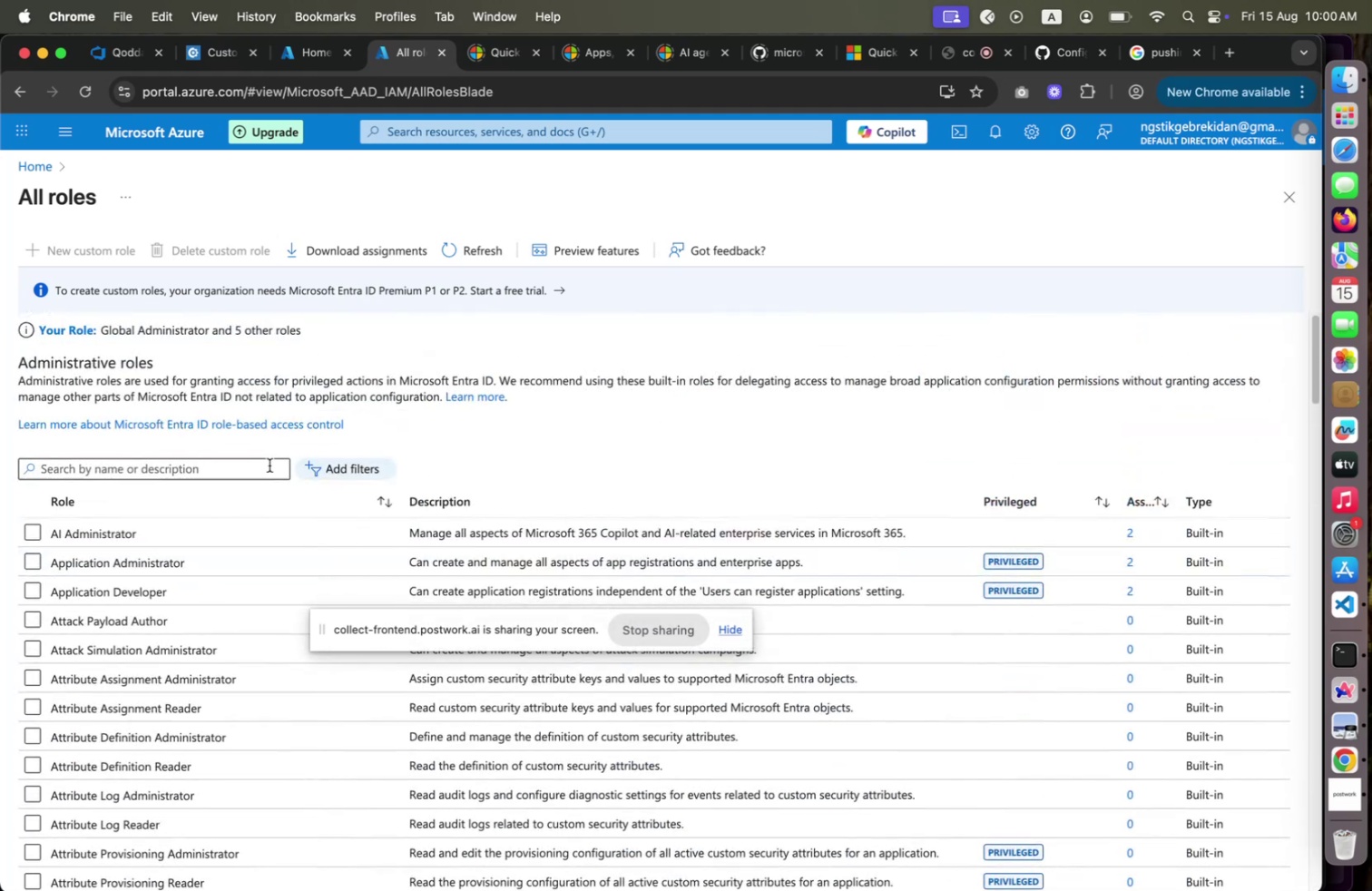 
left_click([41, 530])
 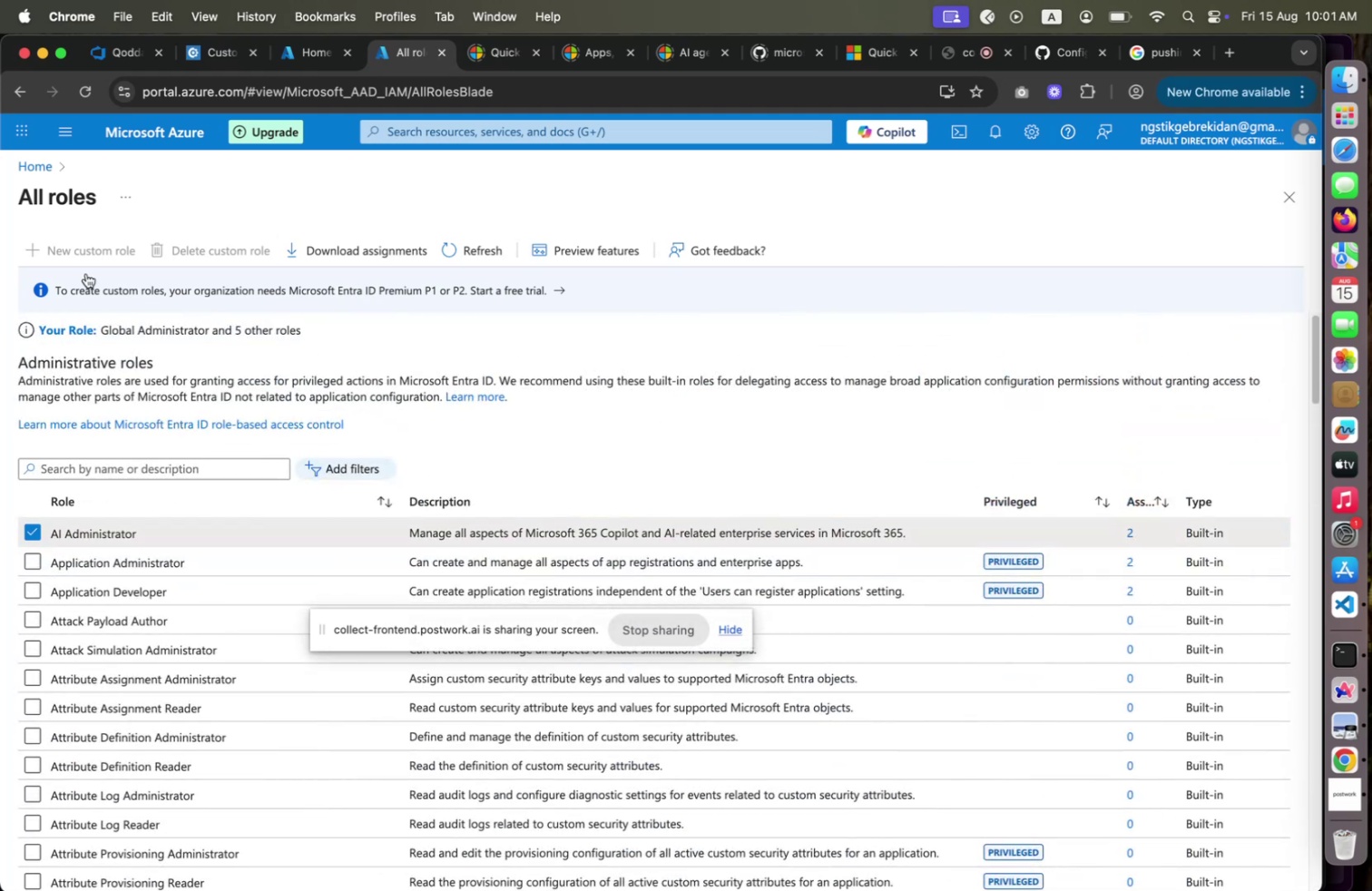 
left_click([45, 171])
 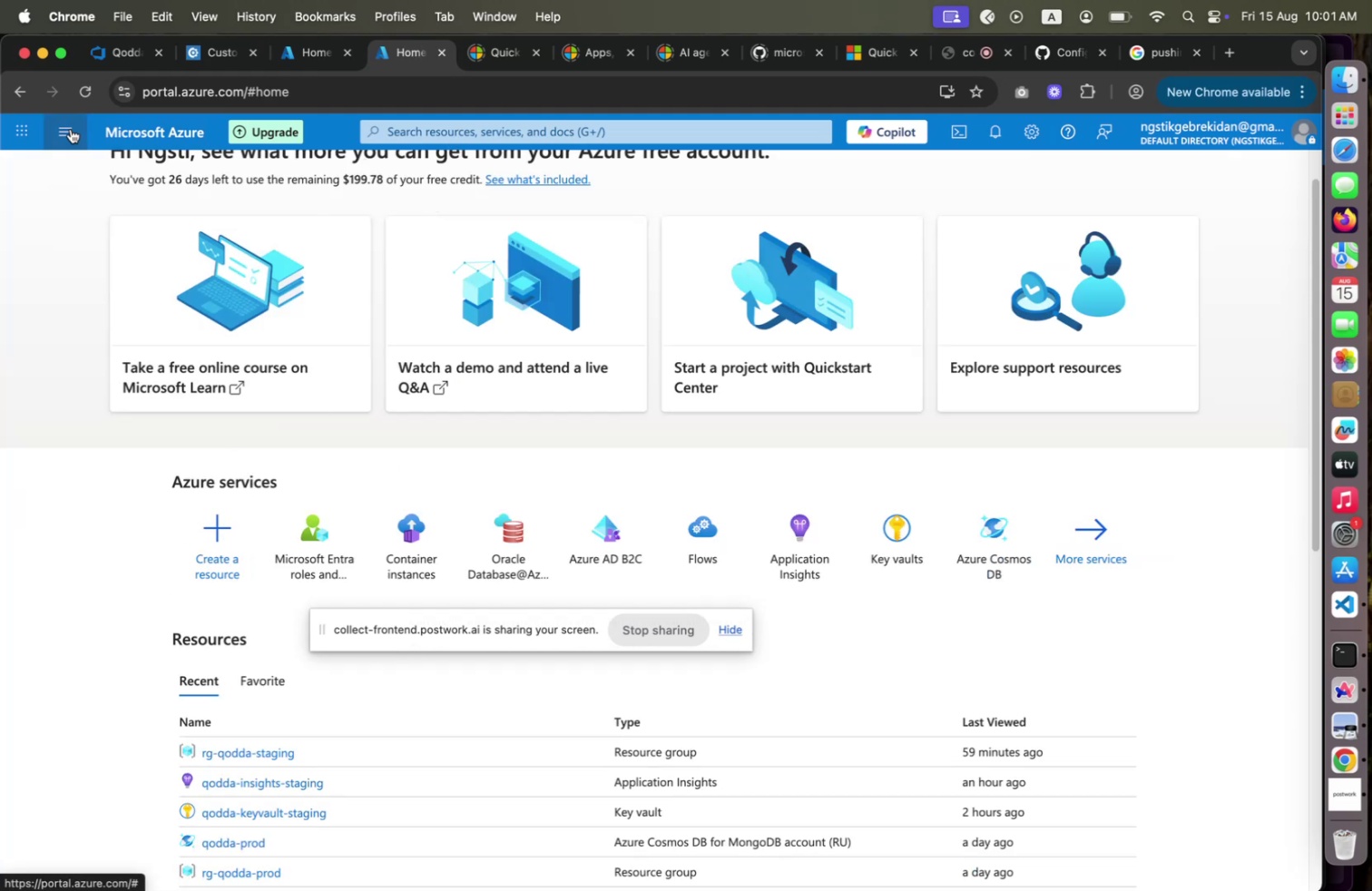 
left_click([99, 587])
 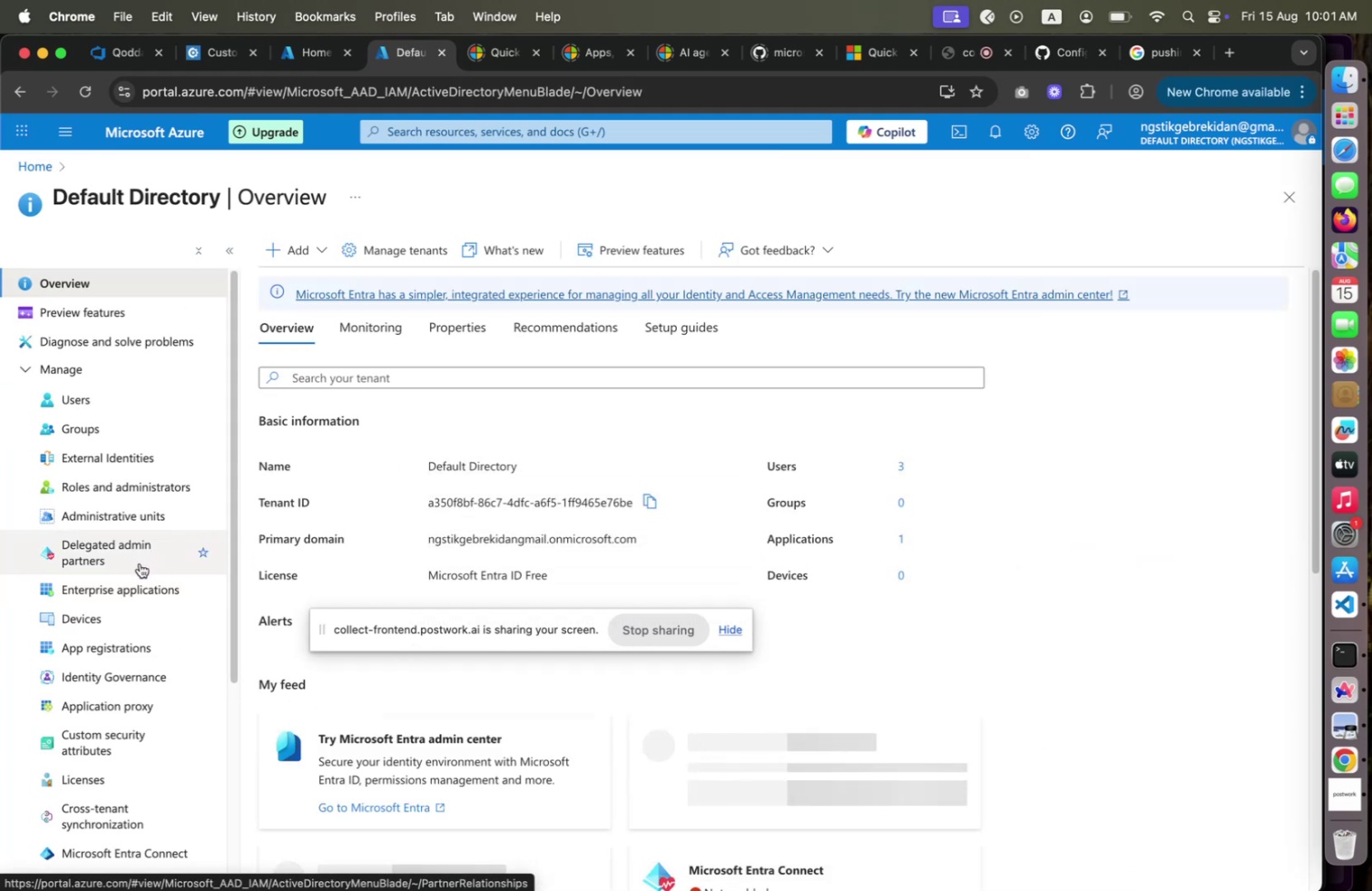 
wait(7.47)
 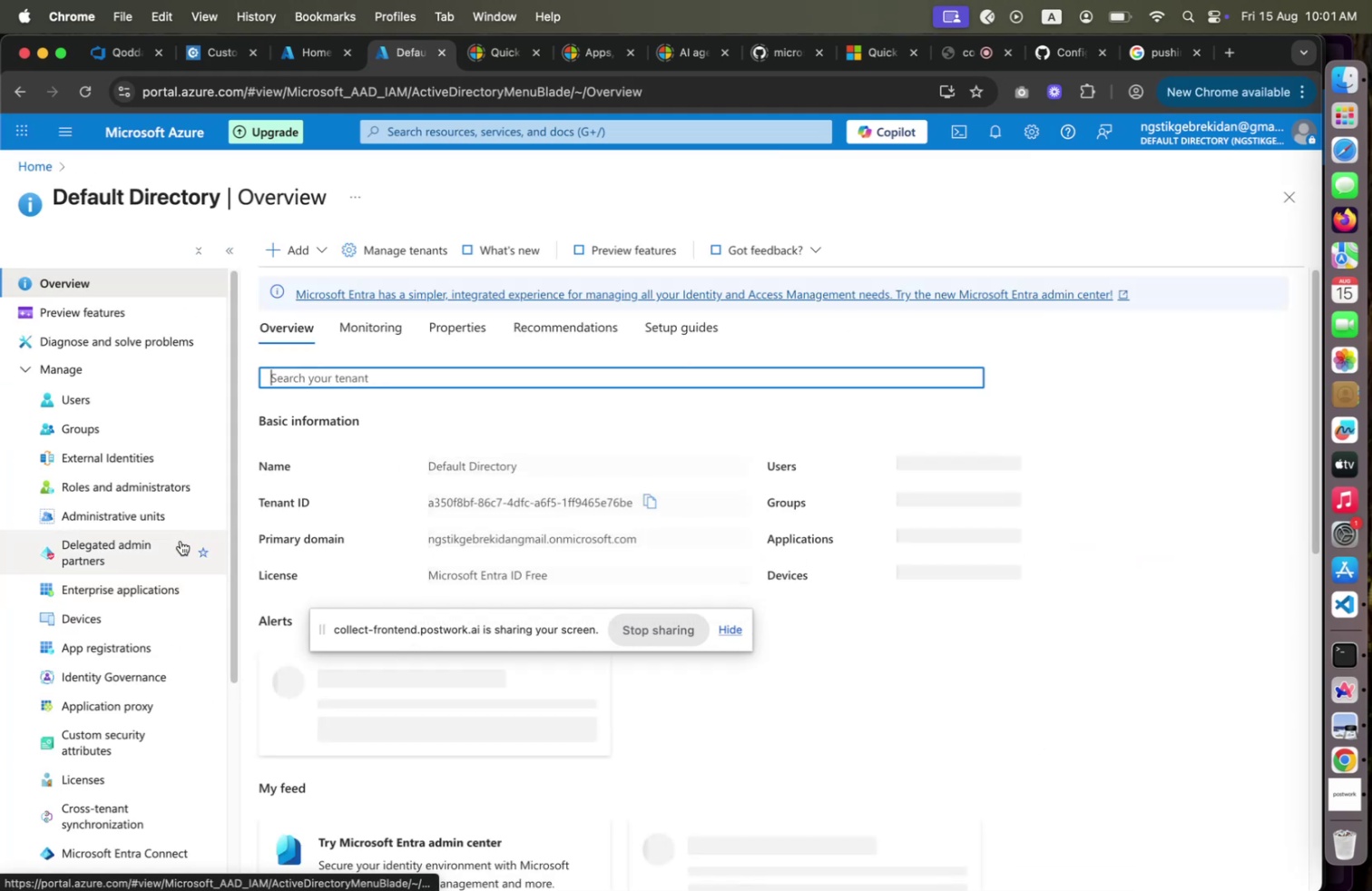 
scroll: coordinate [140, 563], scroll_direction: down, amount: 2.0
 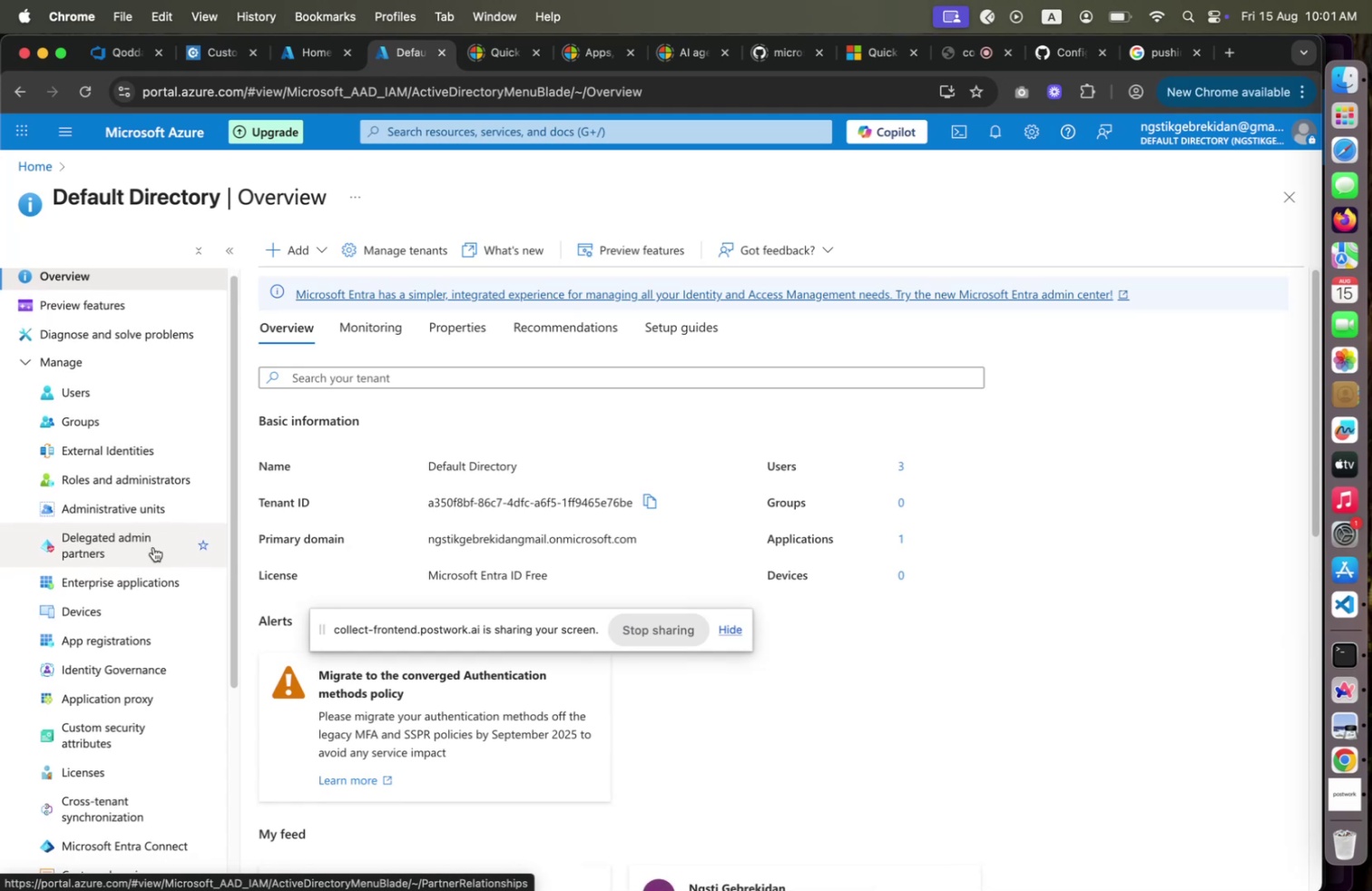 
mouse_move([321, 267])
 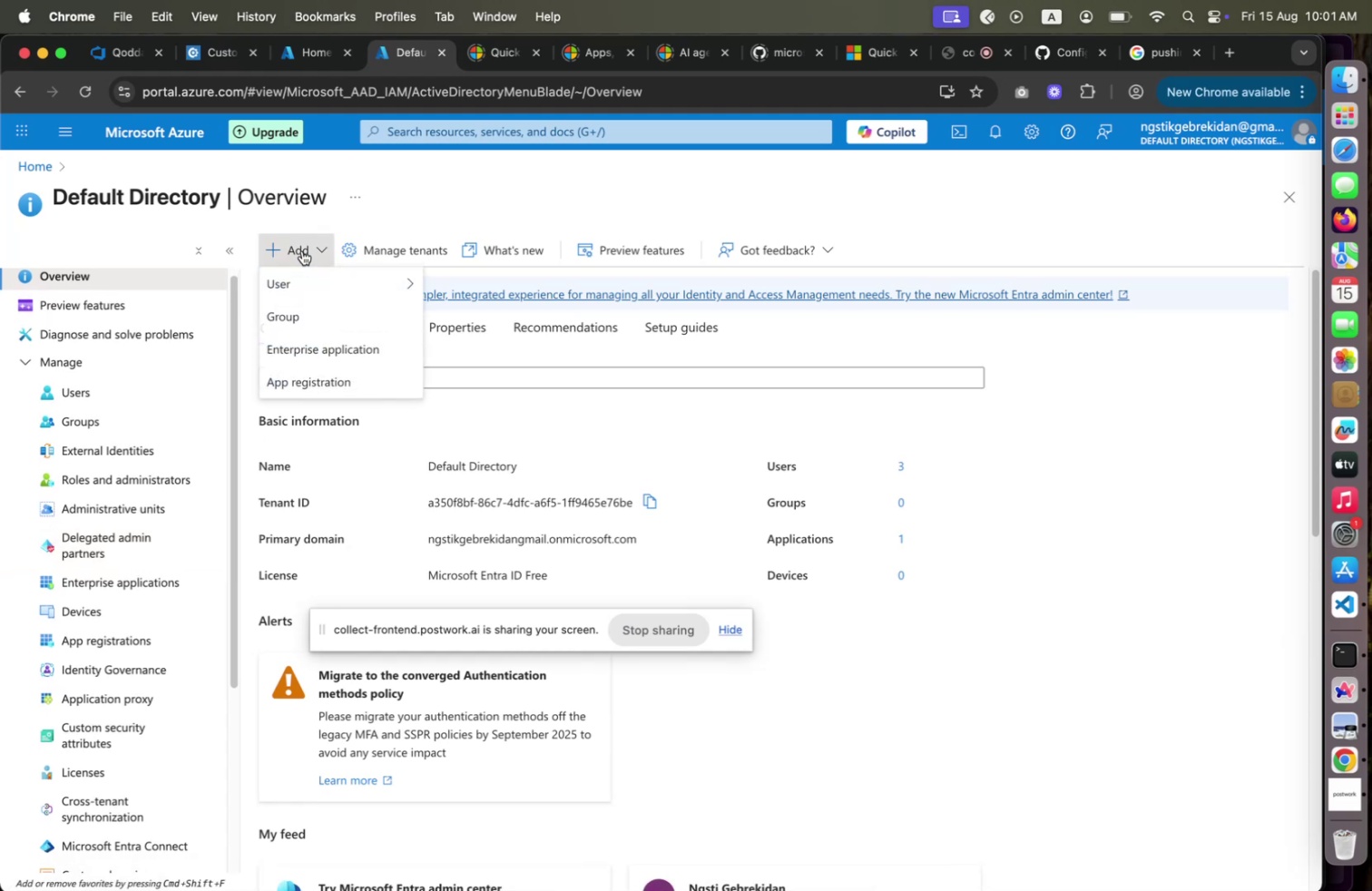 
mouse_move([356, 300])
 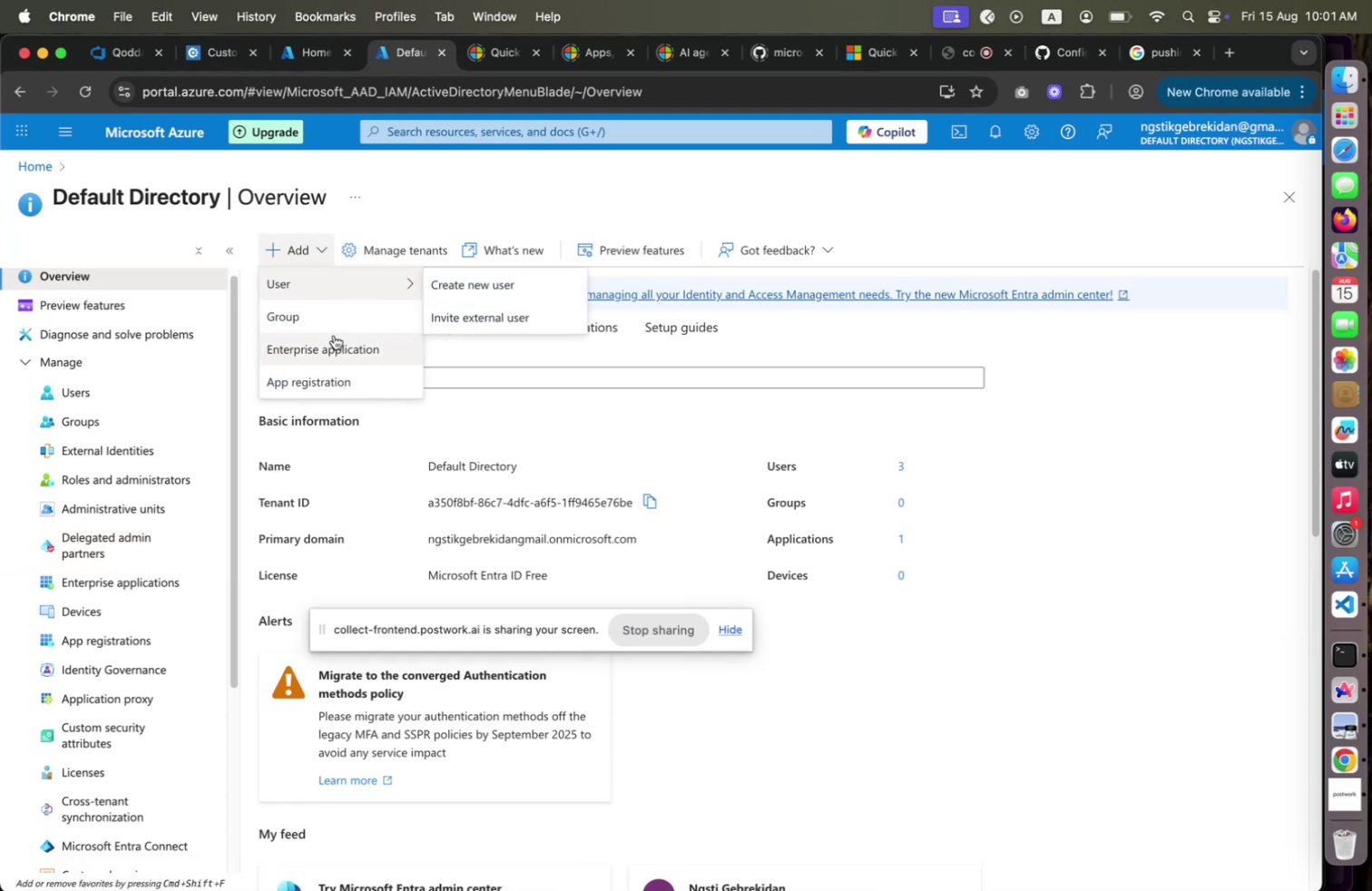 
scroll: coordinate [152, 510], scroll_direction: down, amount: 14.0
 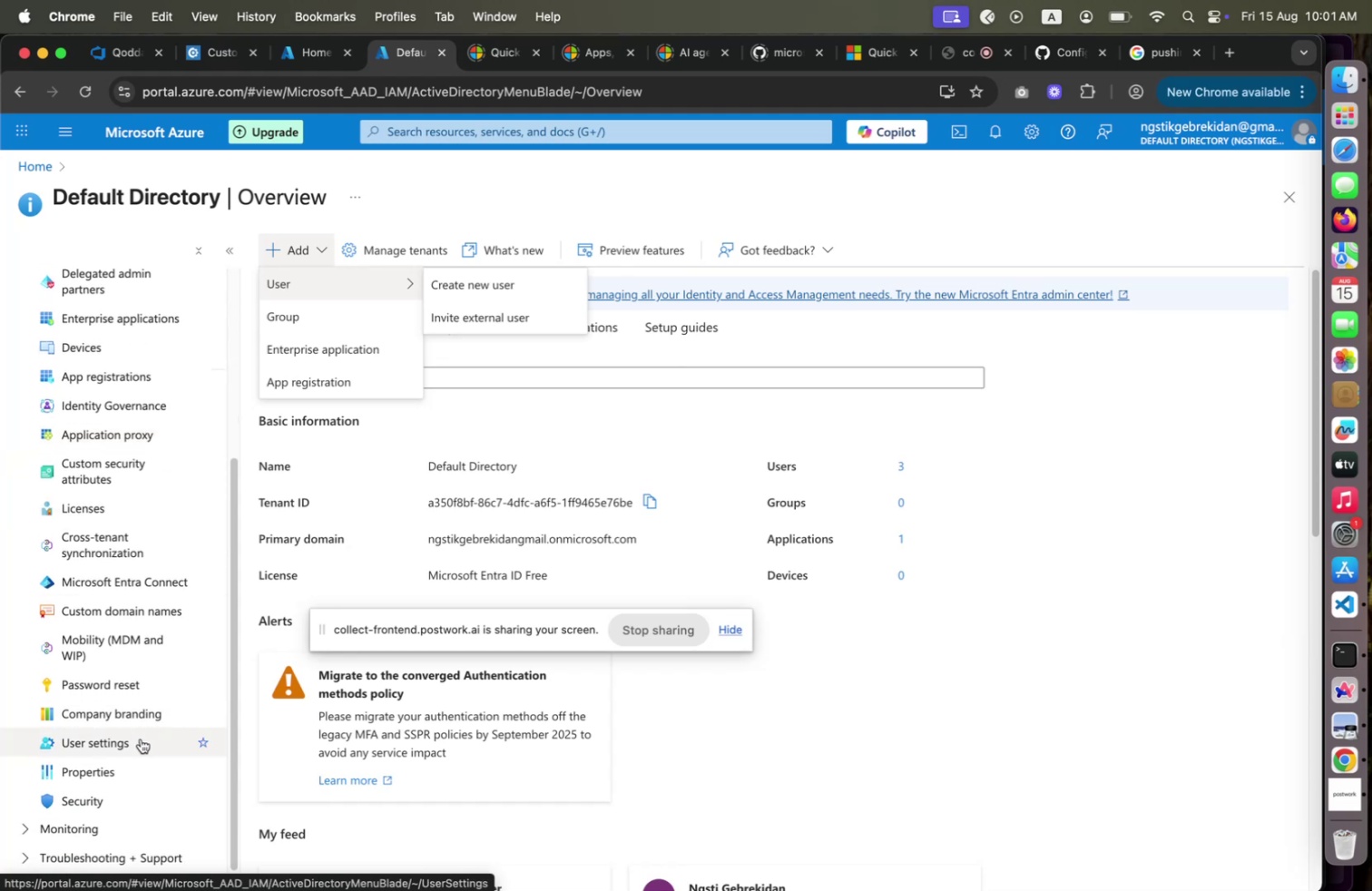 
left_click([141, 738])
 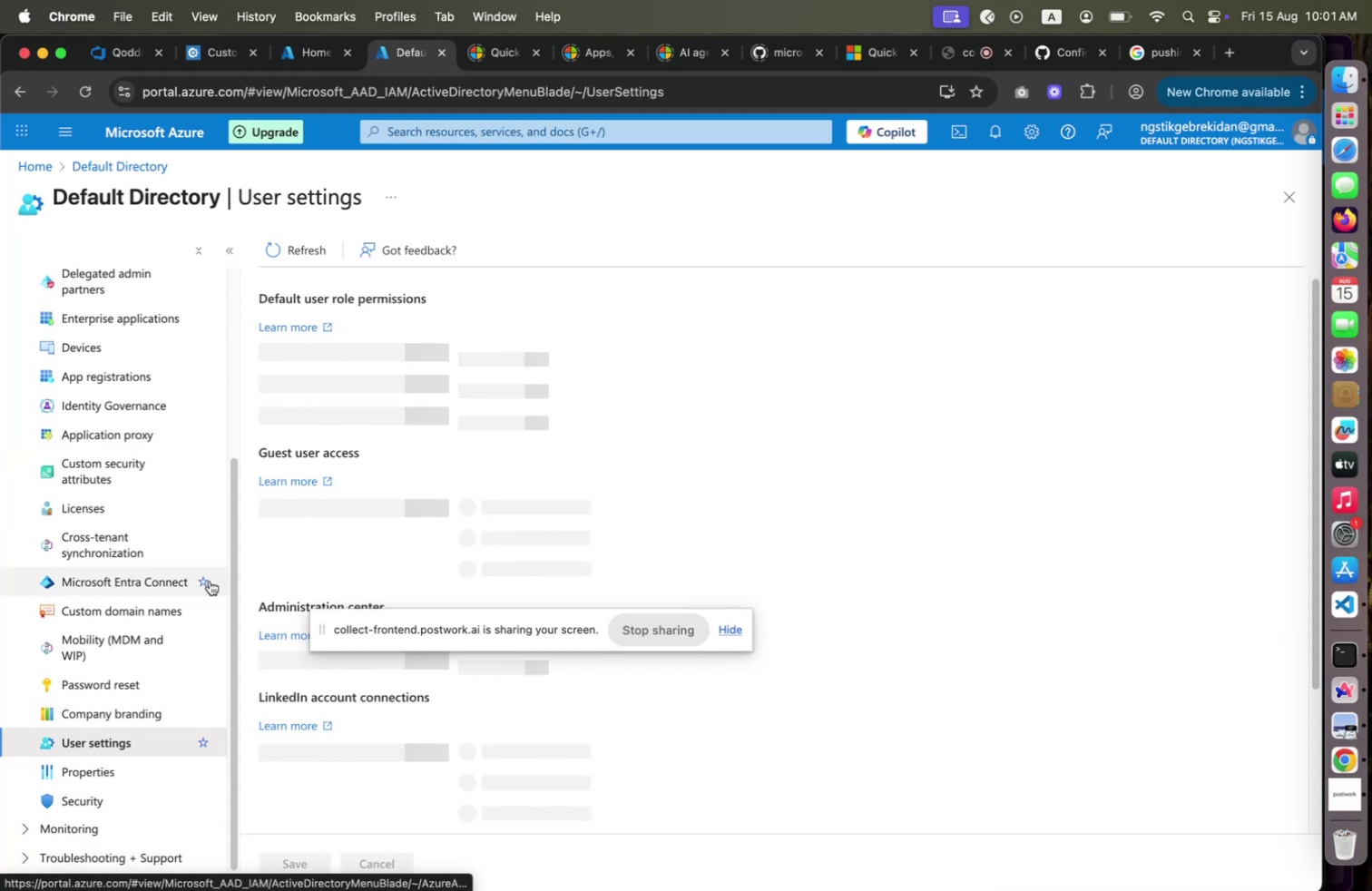 
scroll: coordinate [402, 466], scroll_direction: down, amount: 9.0
 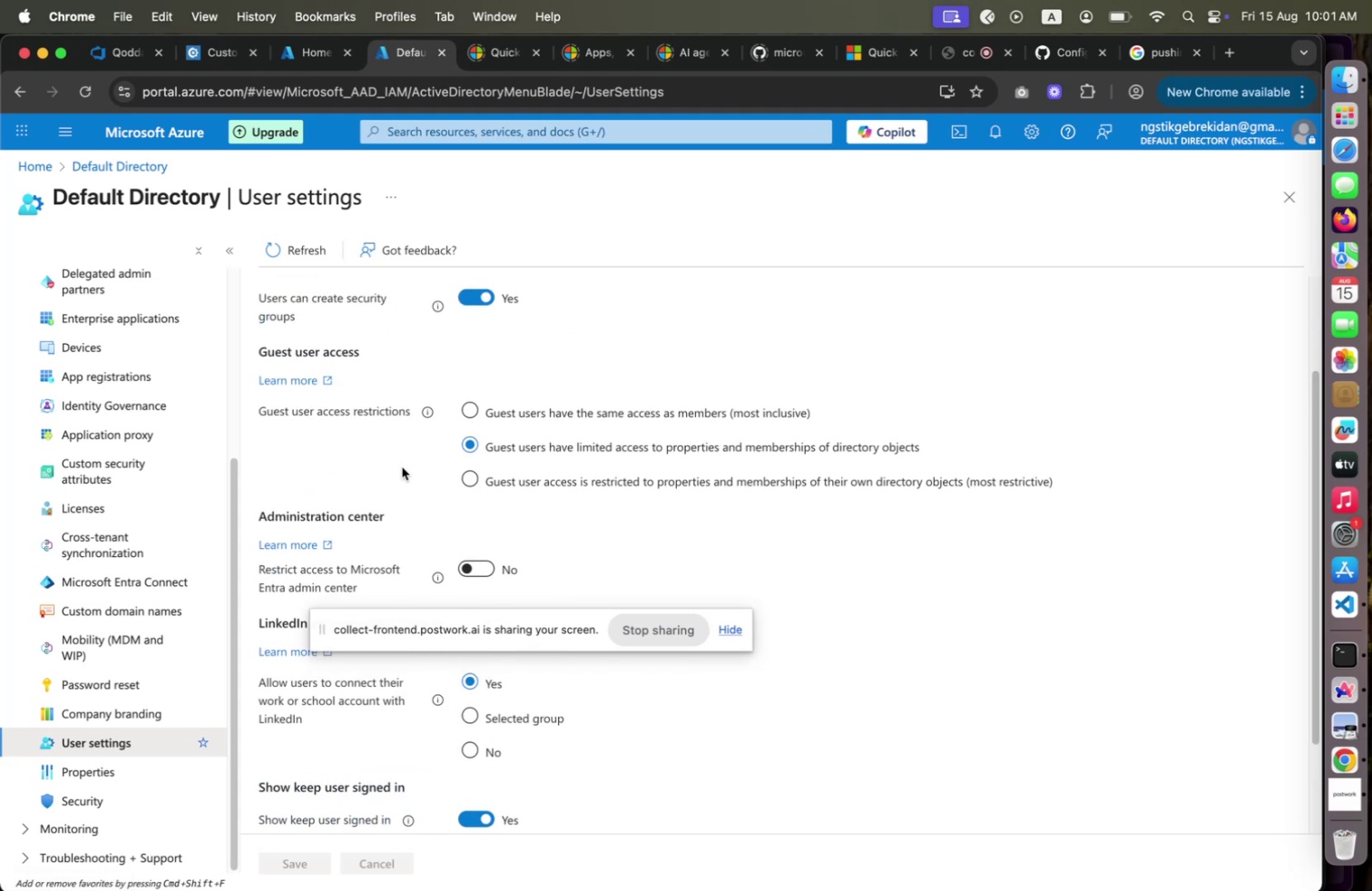 
scroll: coordinate [402, 466], scroll_direction: up, amount: 4.0
 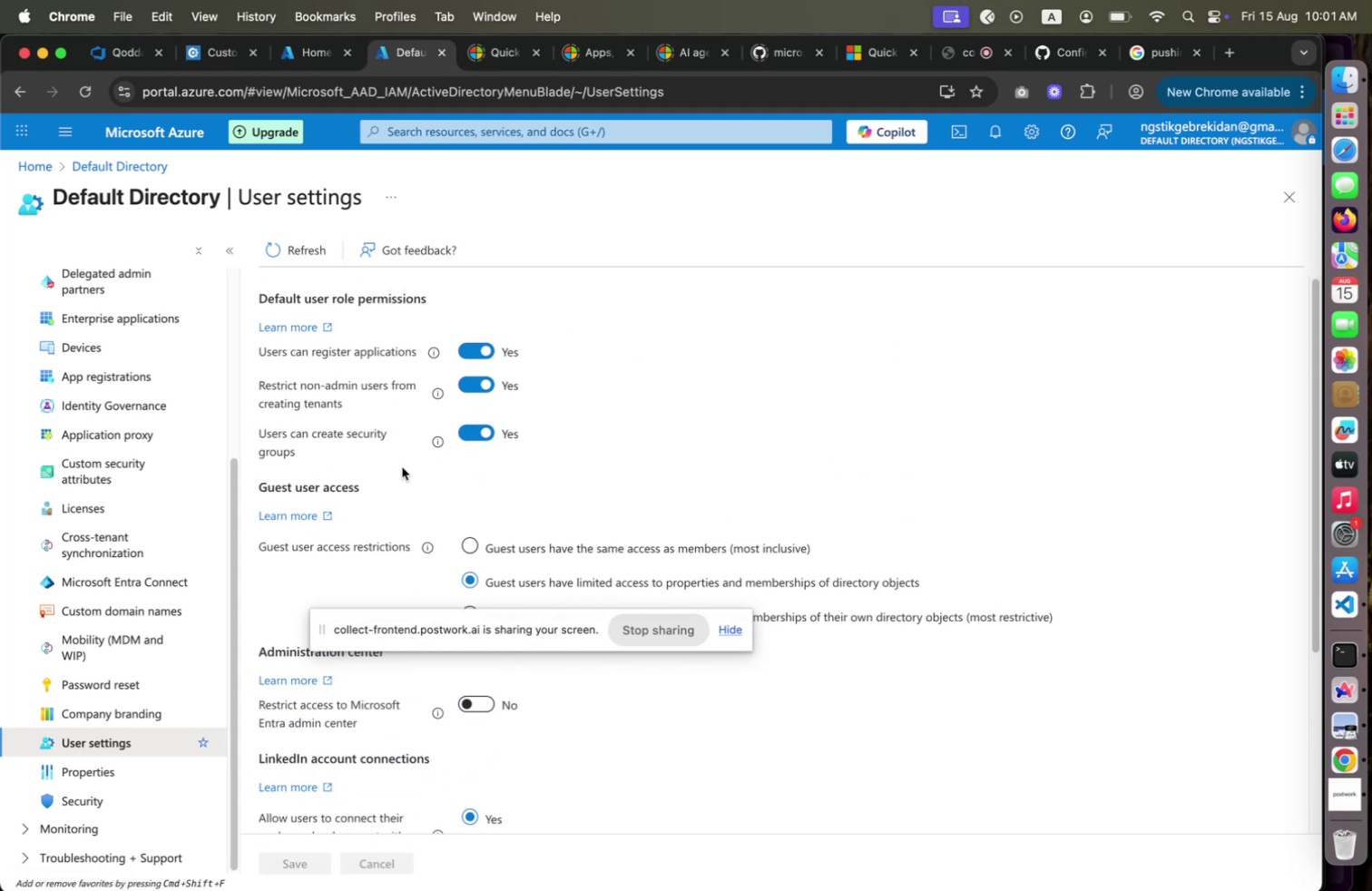 
scroll: coordinate [402, 466], scroll_direction: down, amount: 1.0
 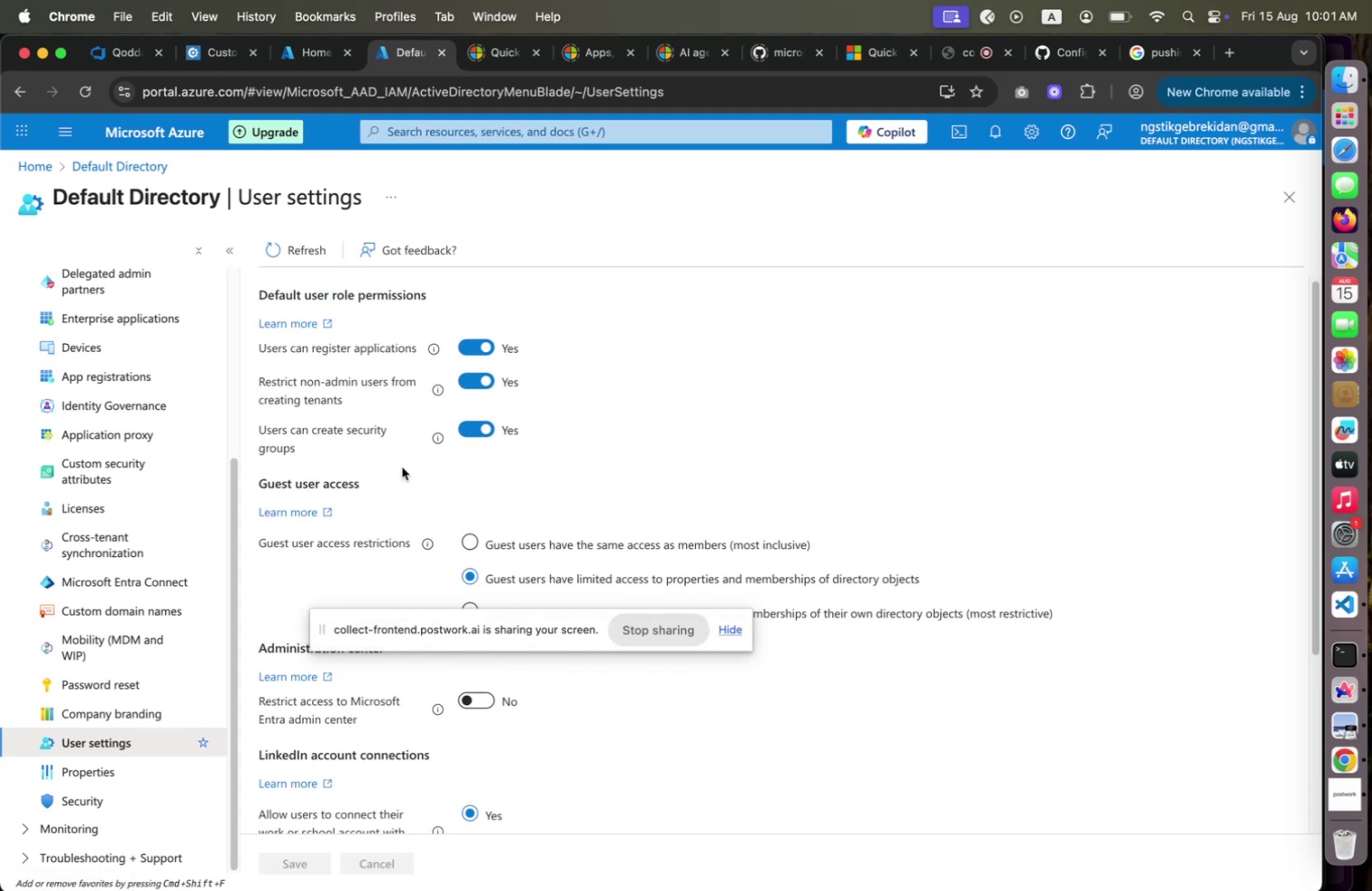 
scroll: coordinate [402, 466], scroll_direction: up, amount: 23.0
 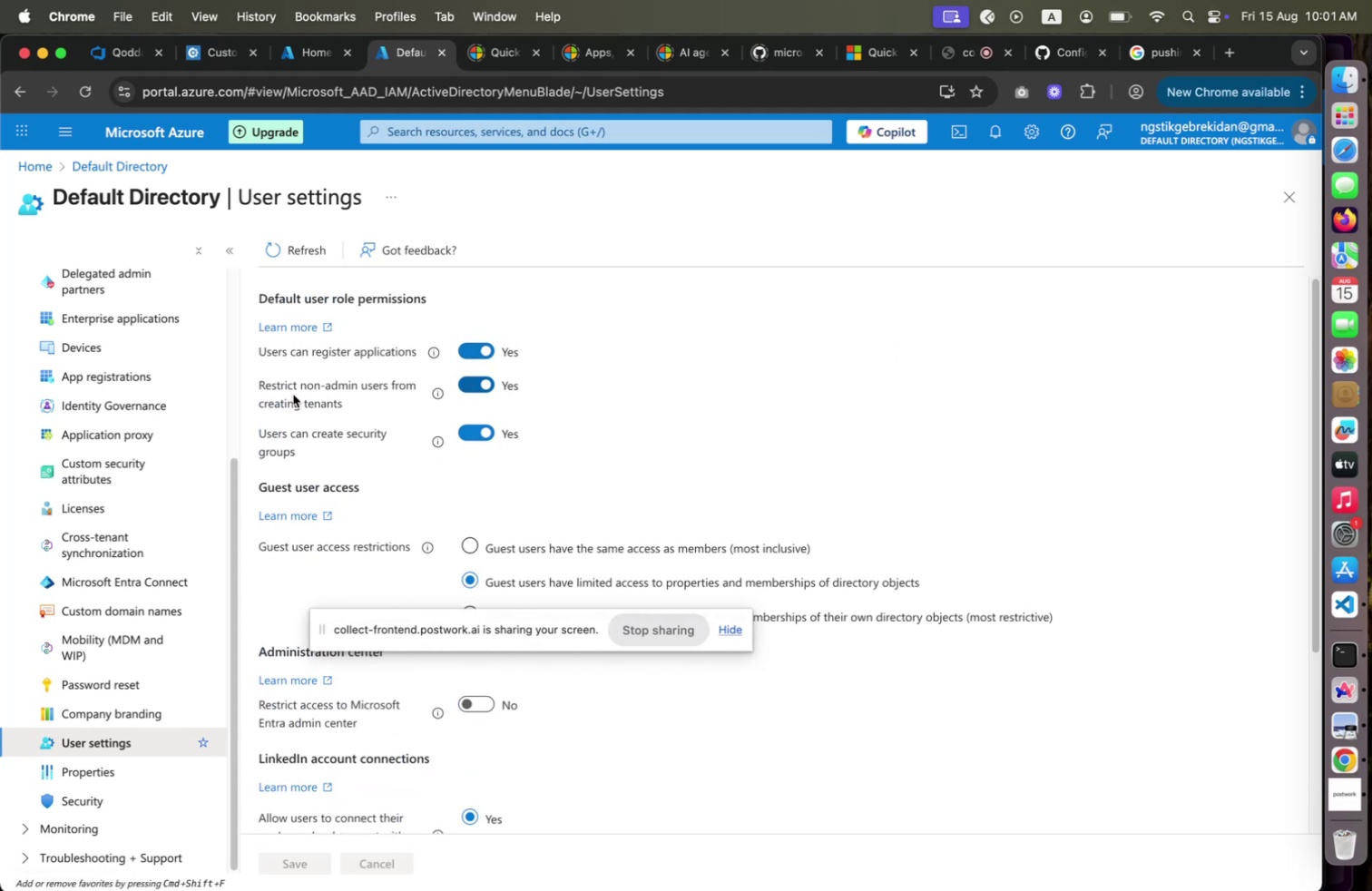 
scroll: coordinate [131, 583], scroll_direction: down, amount: 7.0
 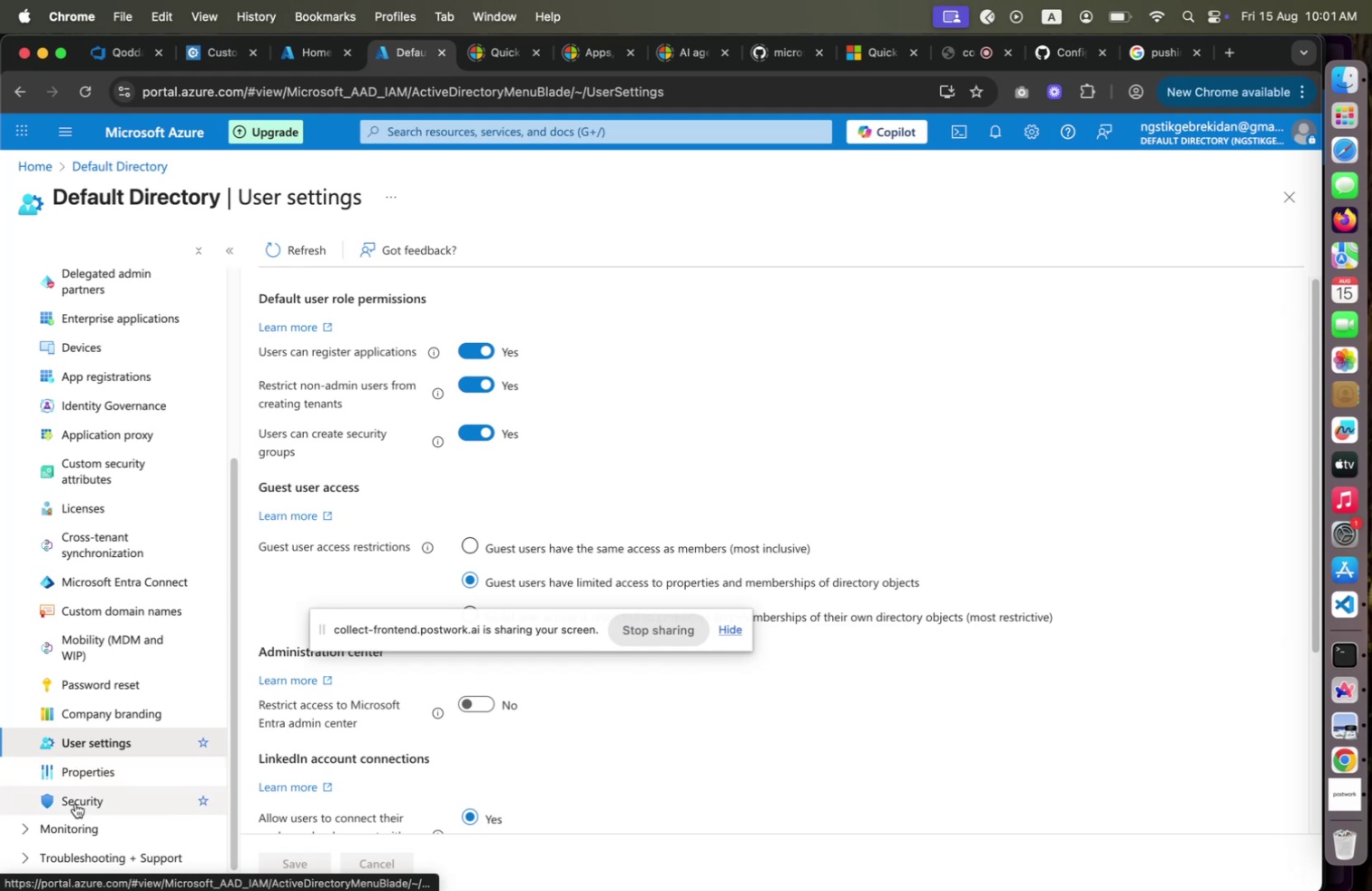 
left_click([21, 827])
 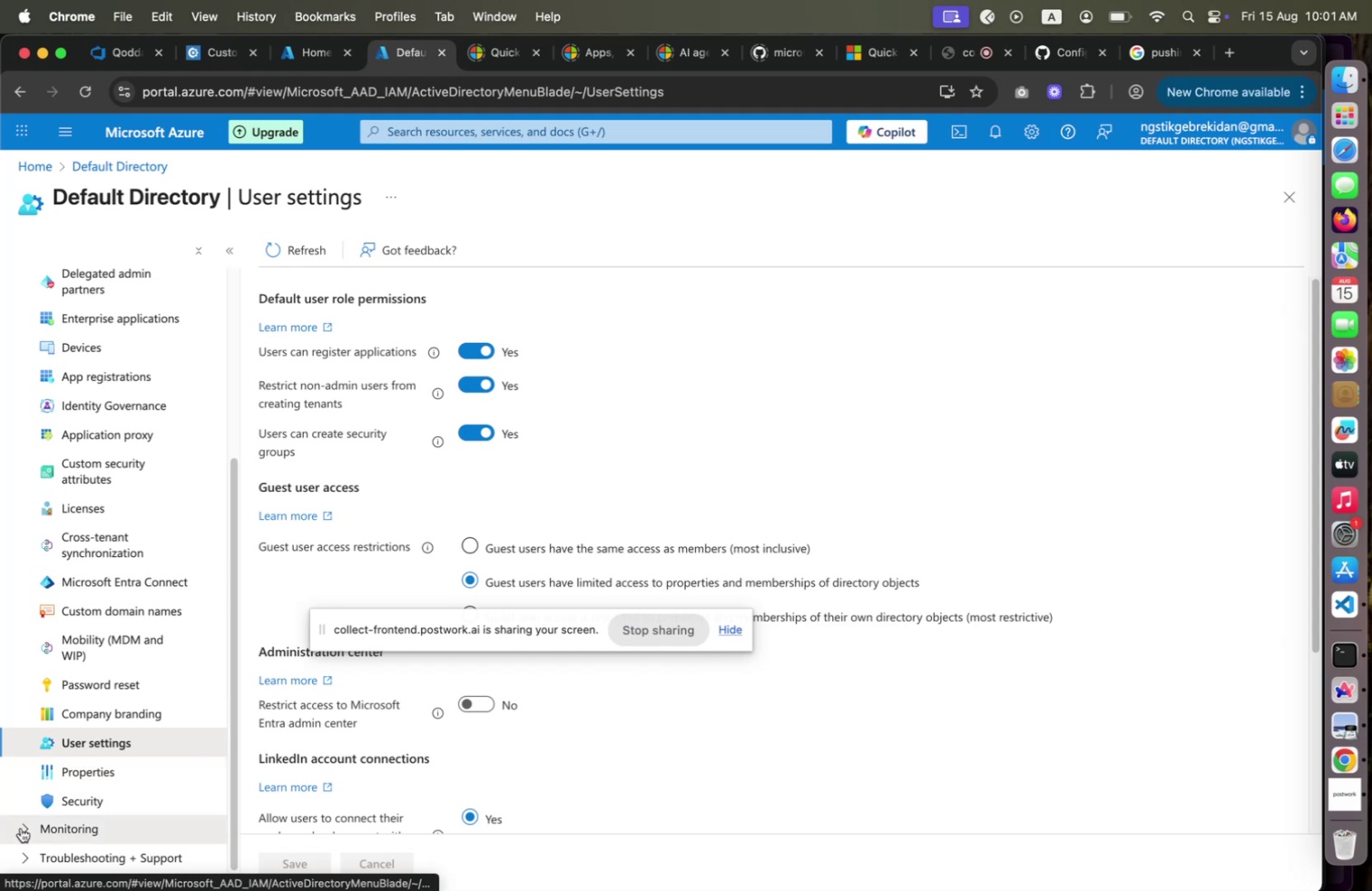 
scroll: coordinate [143, 721], scroll_direction: down, amount: 12.0
 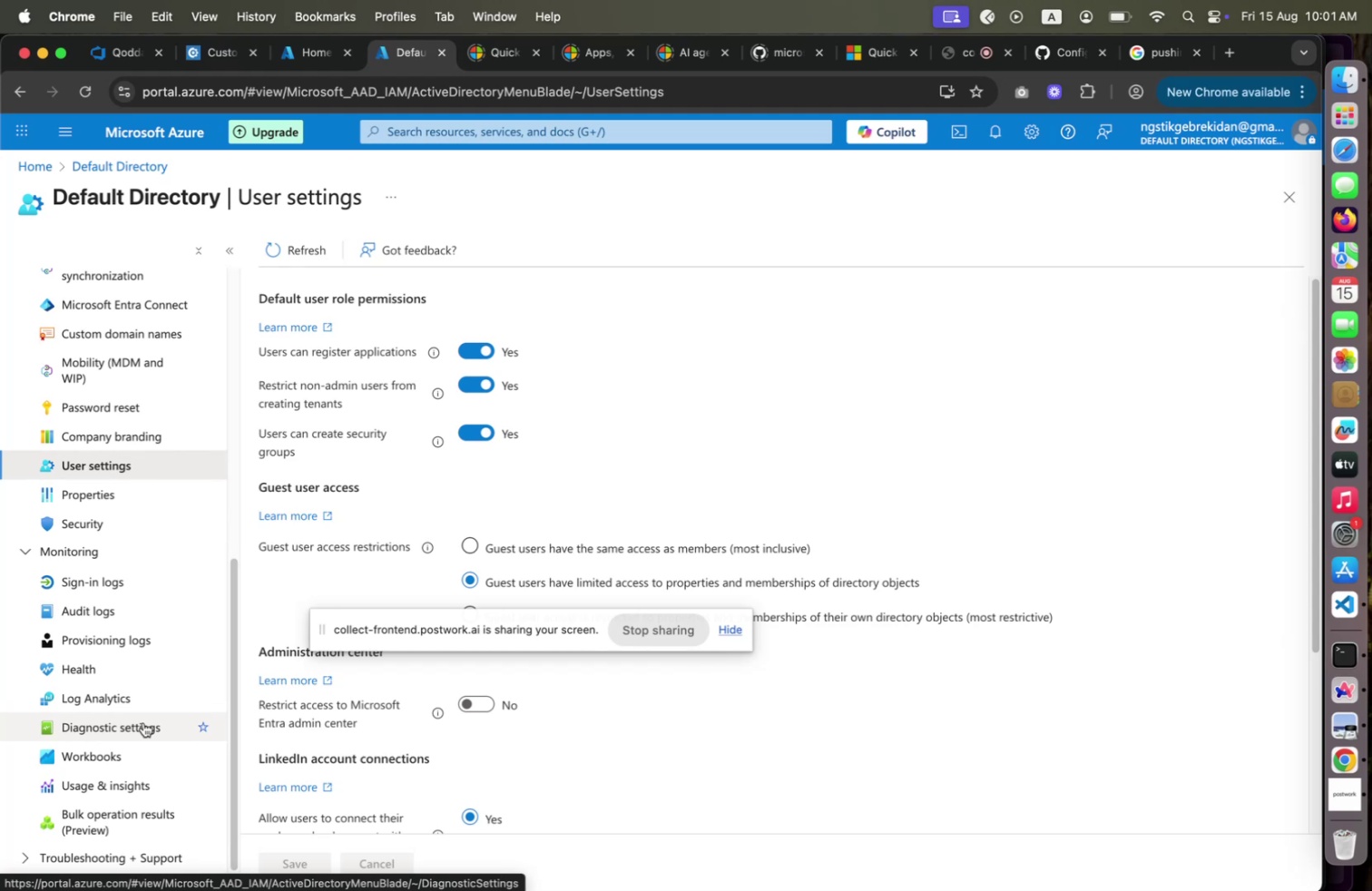 
wait(6.47)
 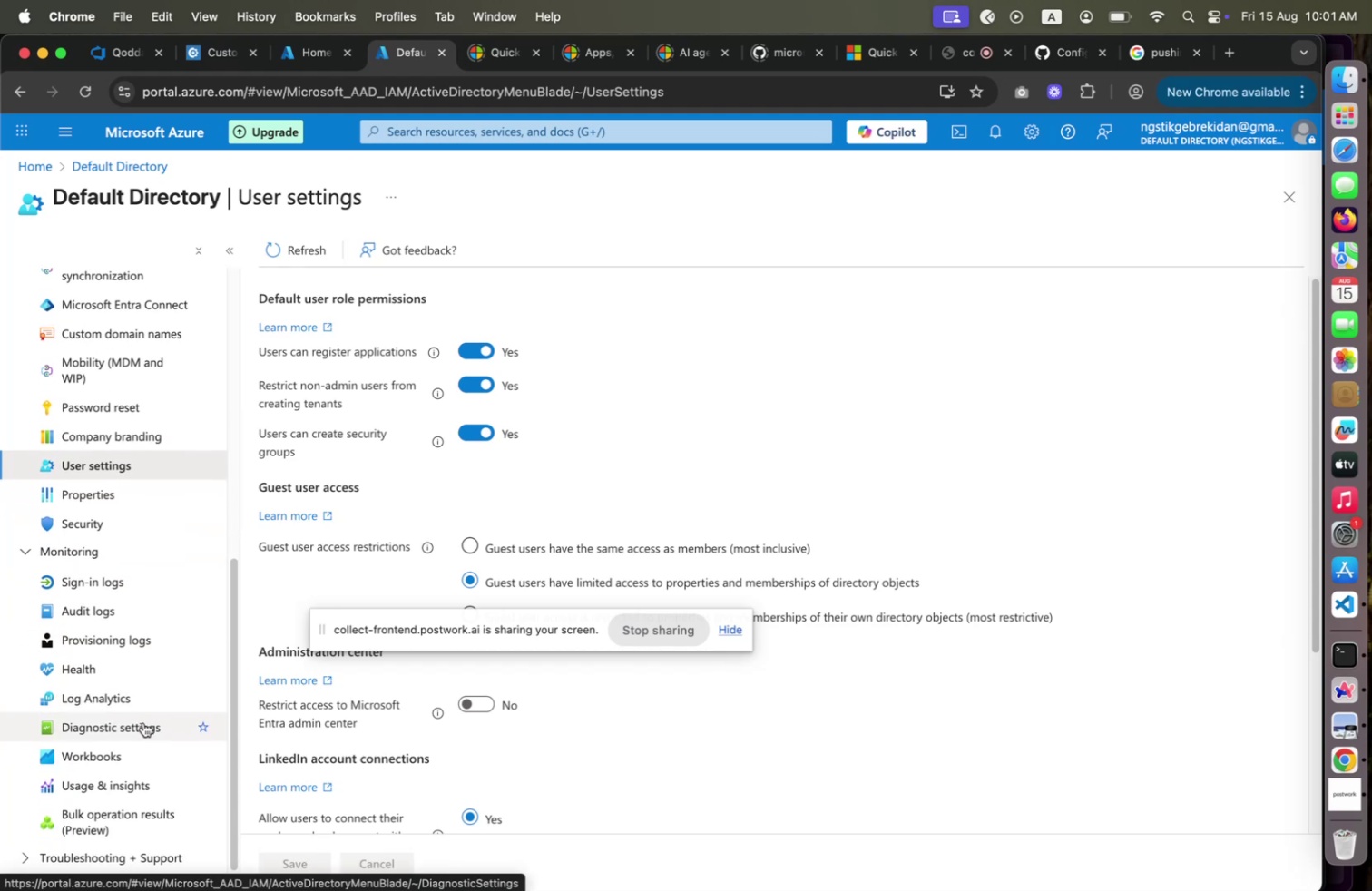 
left_click([113, 672])
 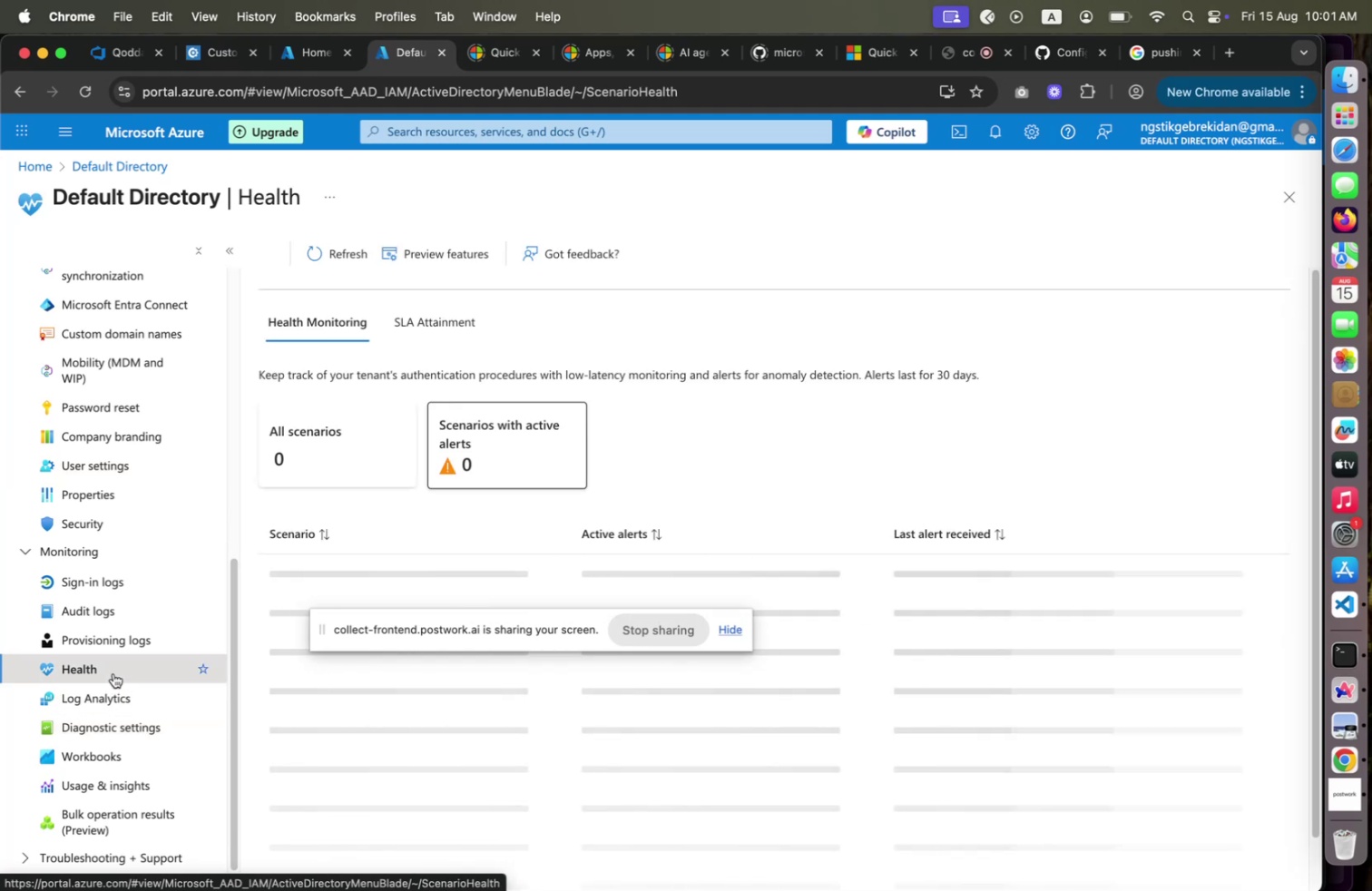 
wait(5.43)
 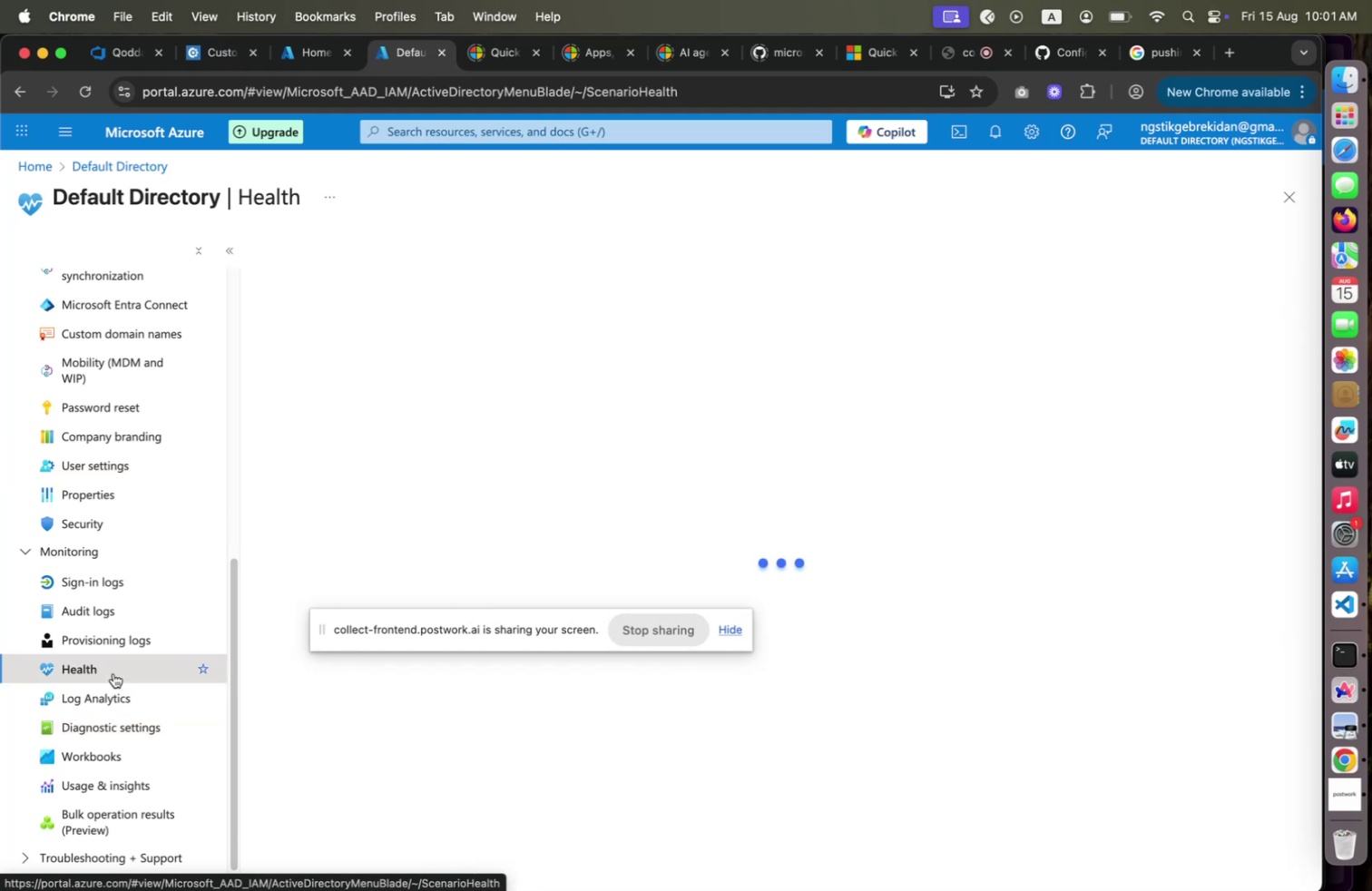 
scroll: coordinate [113, 672], scroll_direction: down, amount: 7.0
 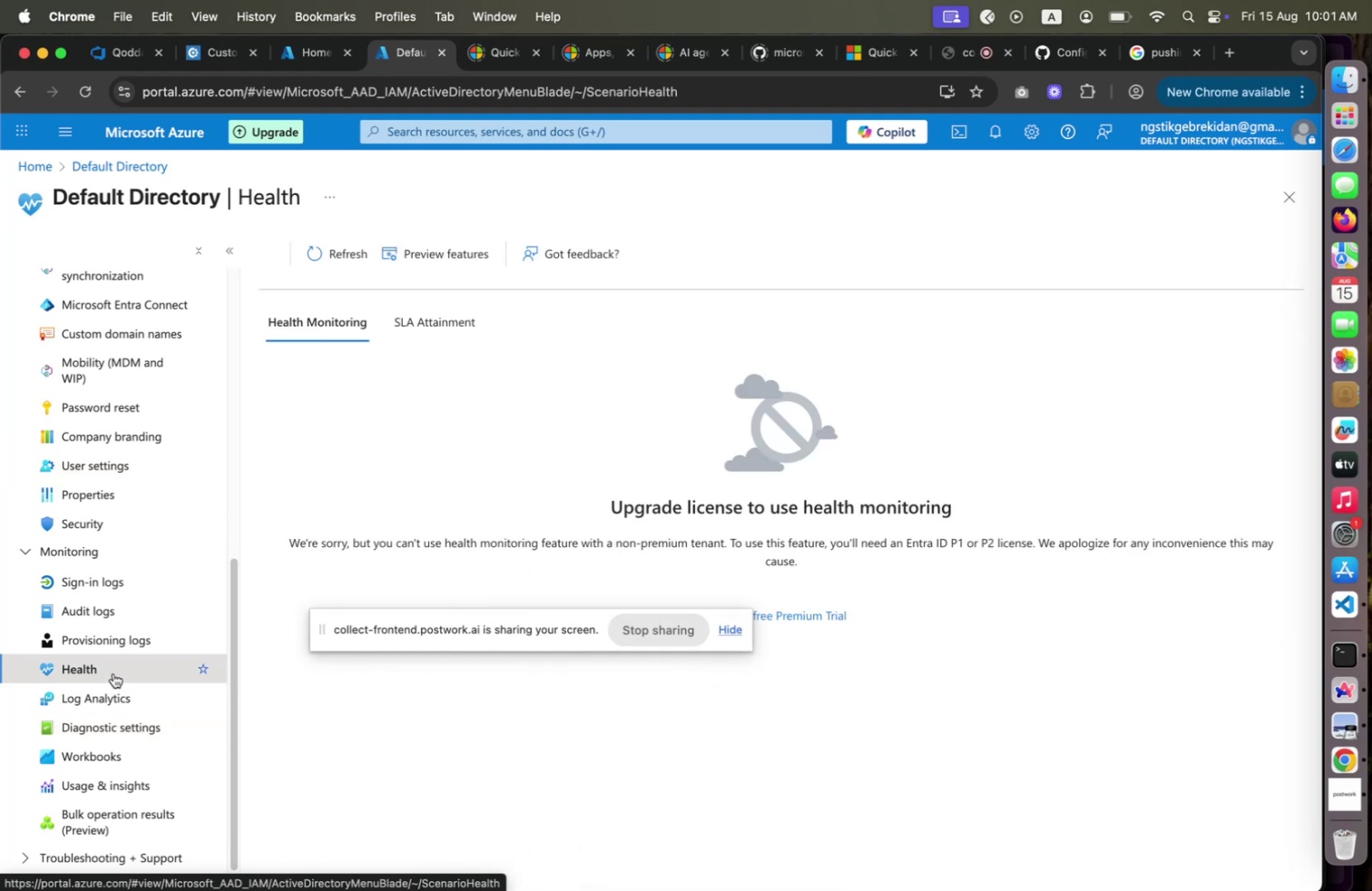 
scroll: coordinate [113, 672], scroll_direction: up, amount: 30.0
 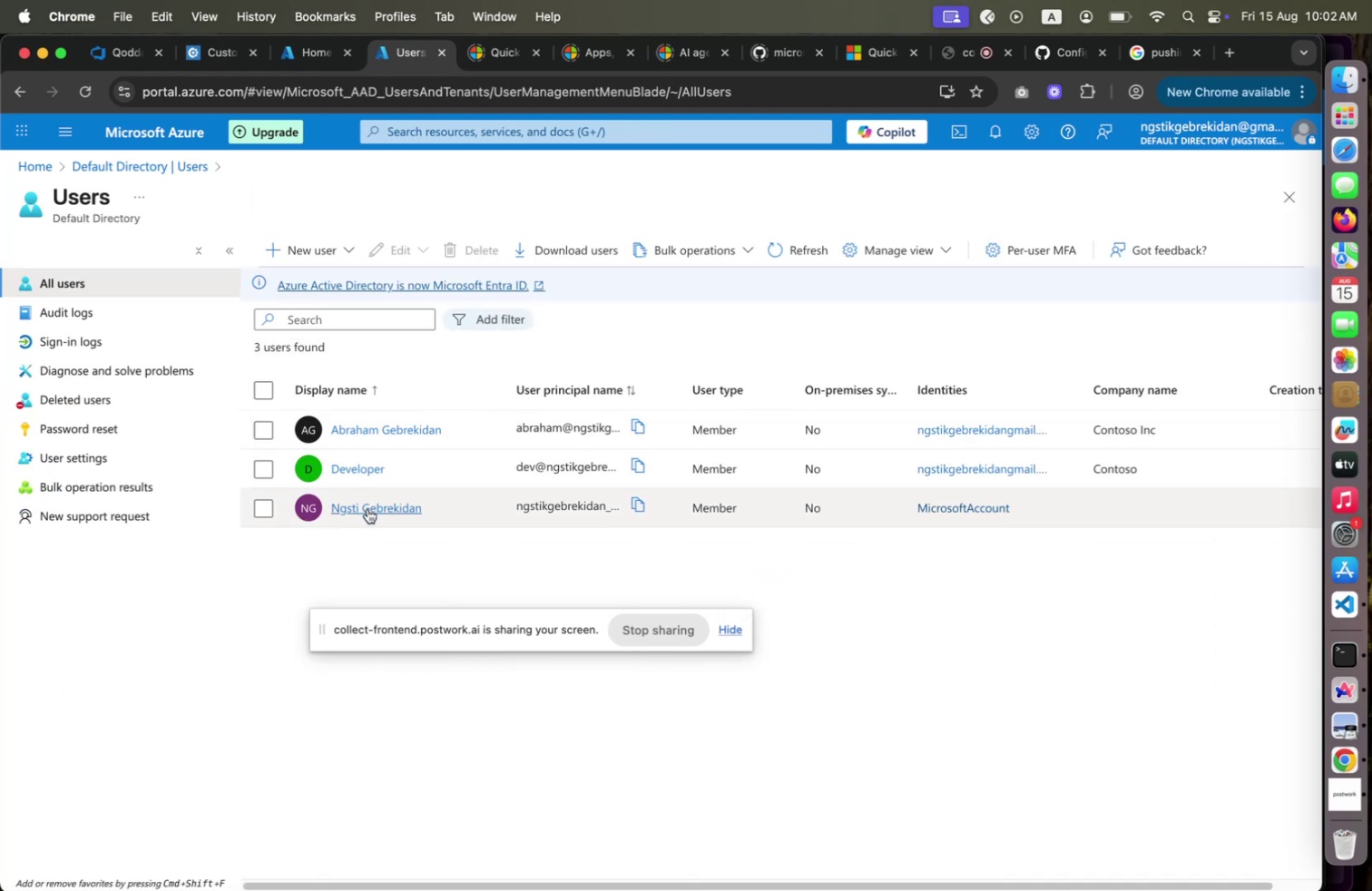 
wait(13.39)
 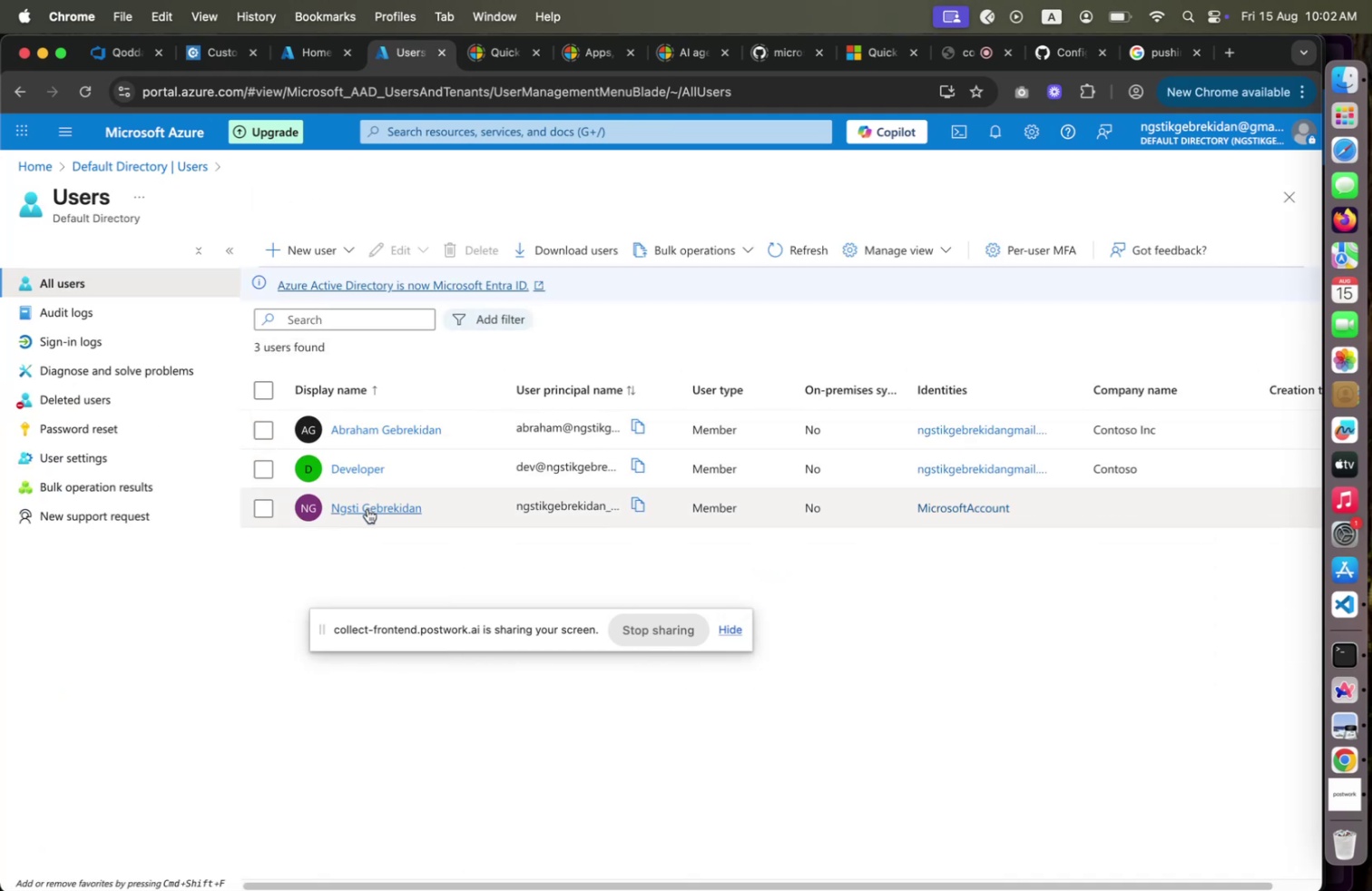 
left_click([368, 508])
 